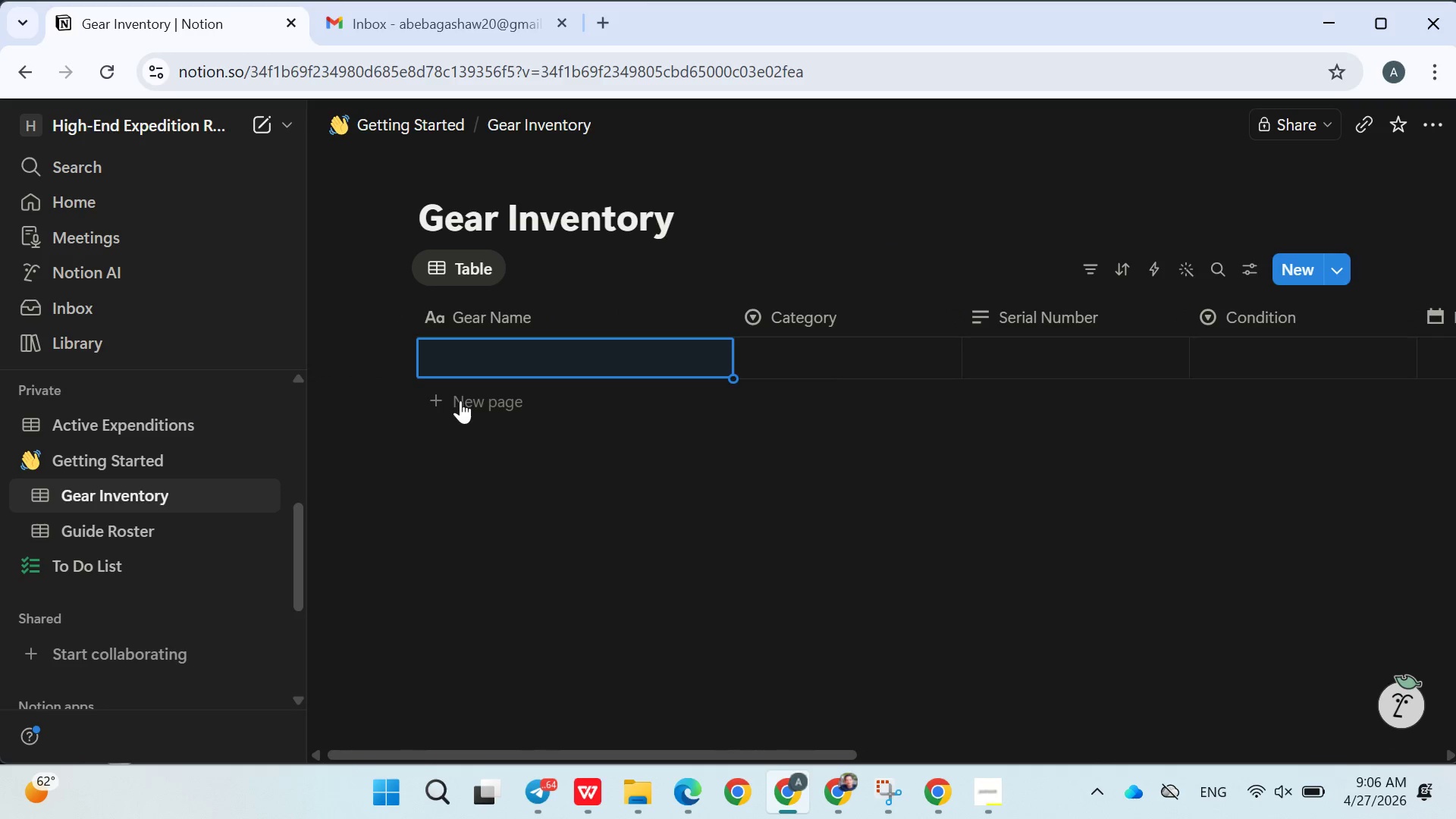 
double_click([460, 405])
 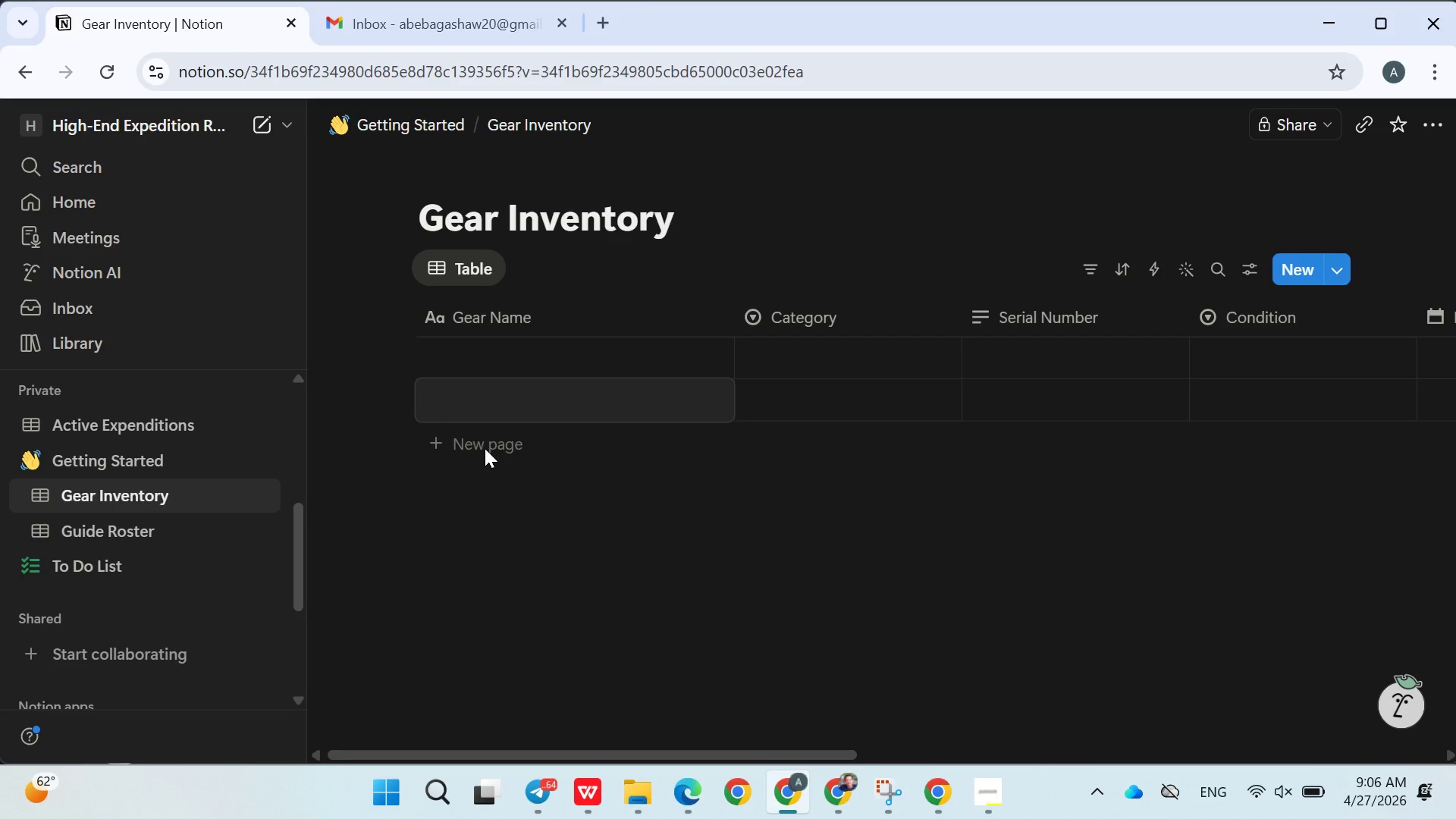 
double_click([484, 449])
 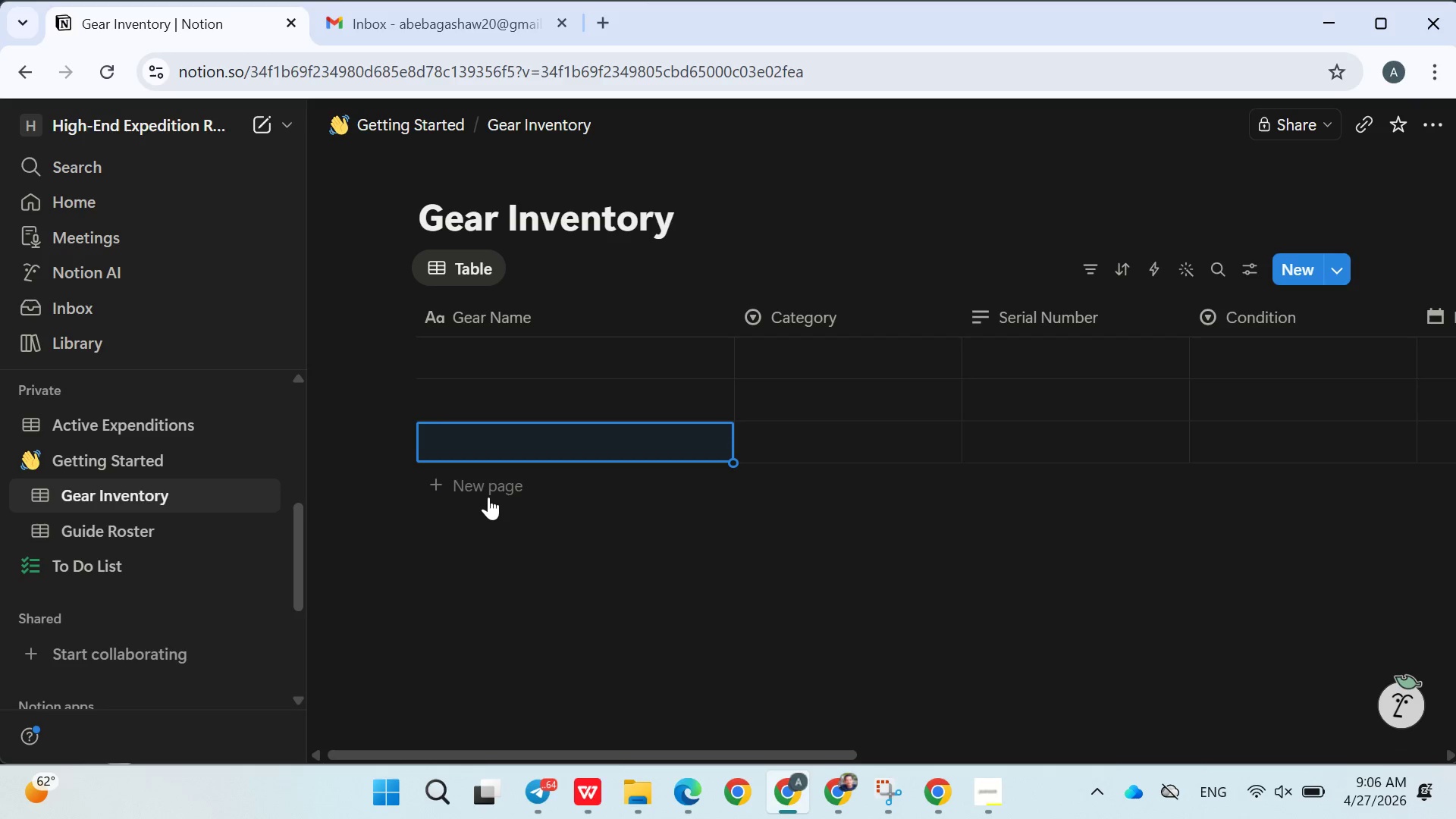 
double_click([488, 497])
 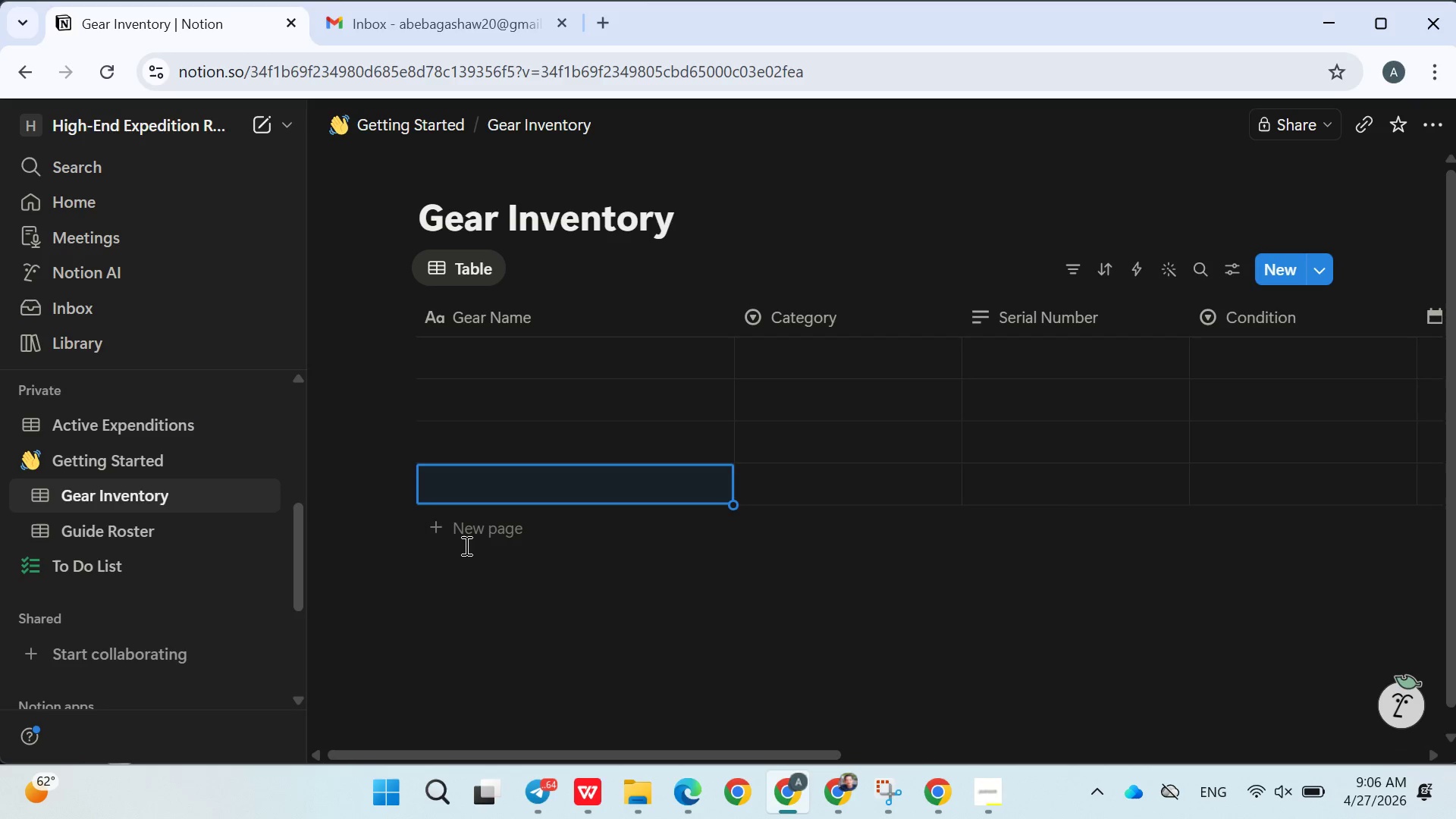 
double_click([465, 545])
 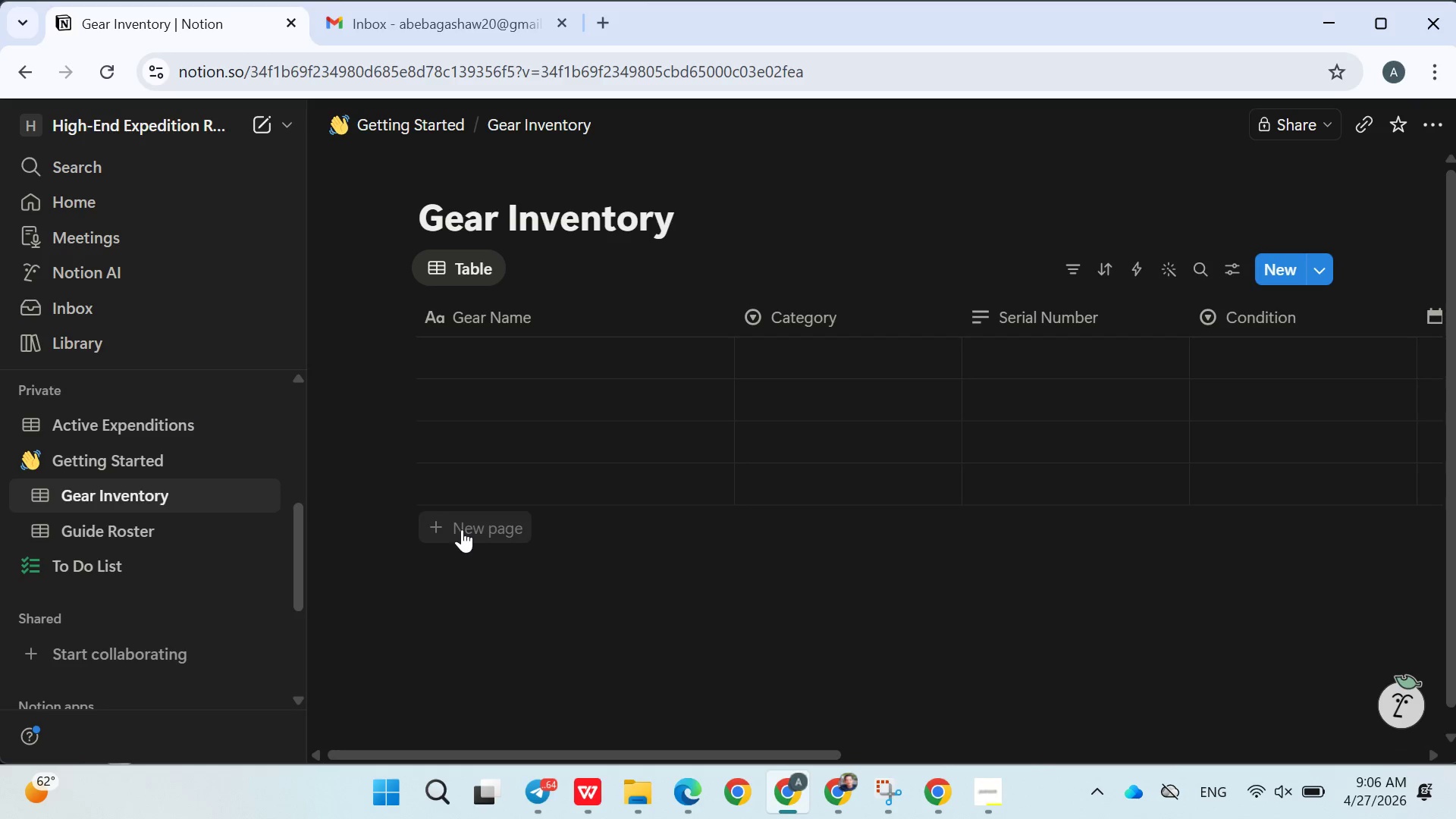 
double_click([462, 529])
 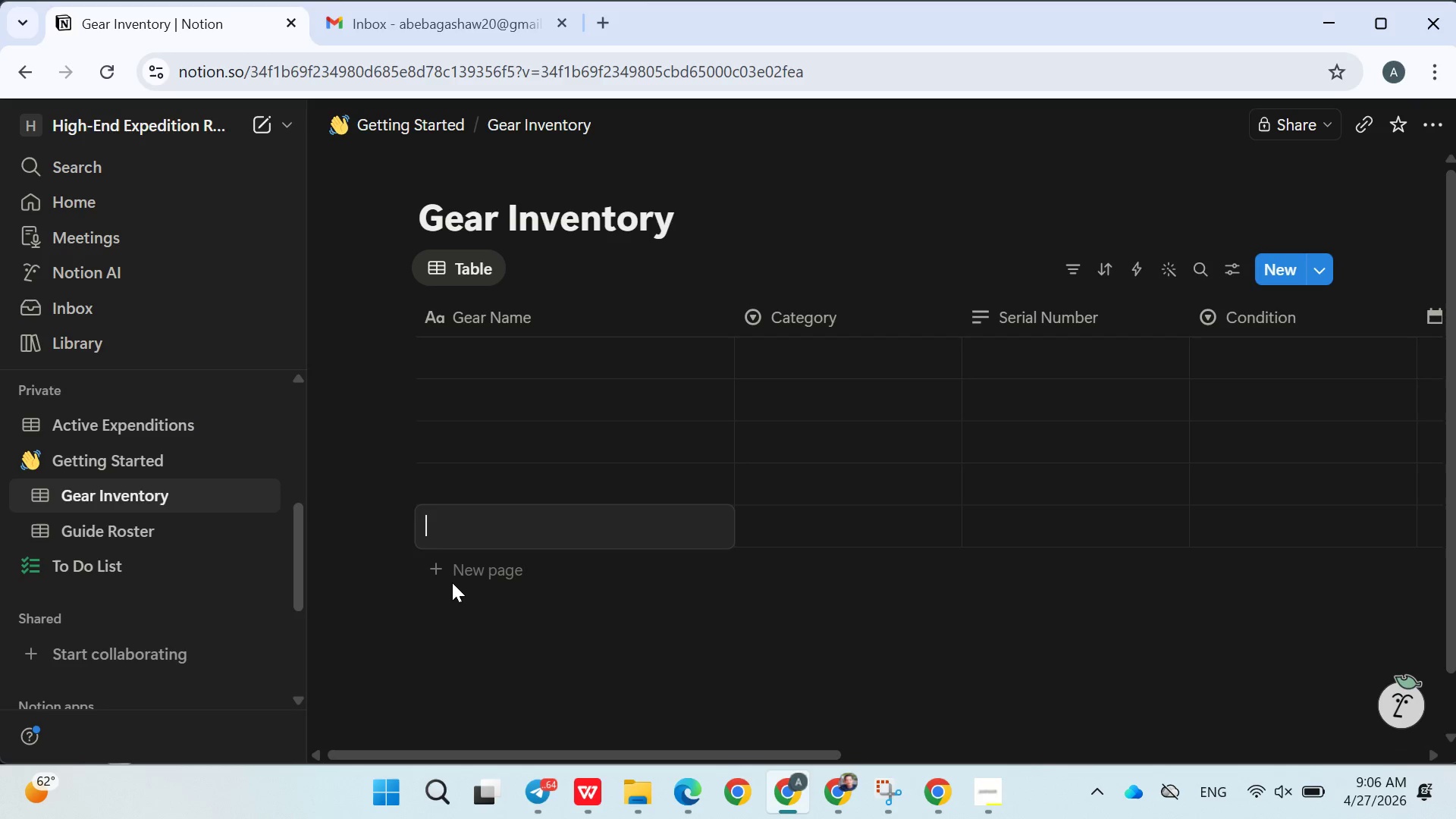 
double_click([452, 582])
 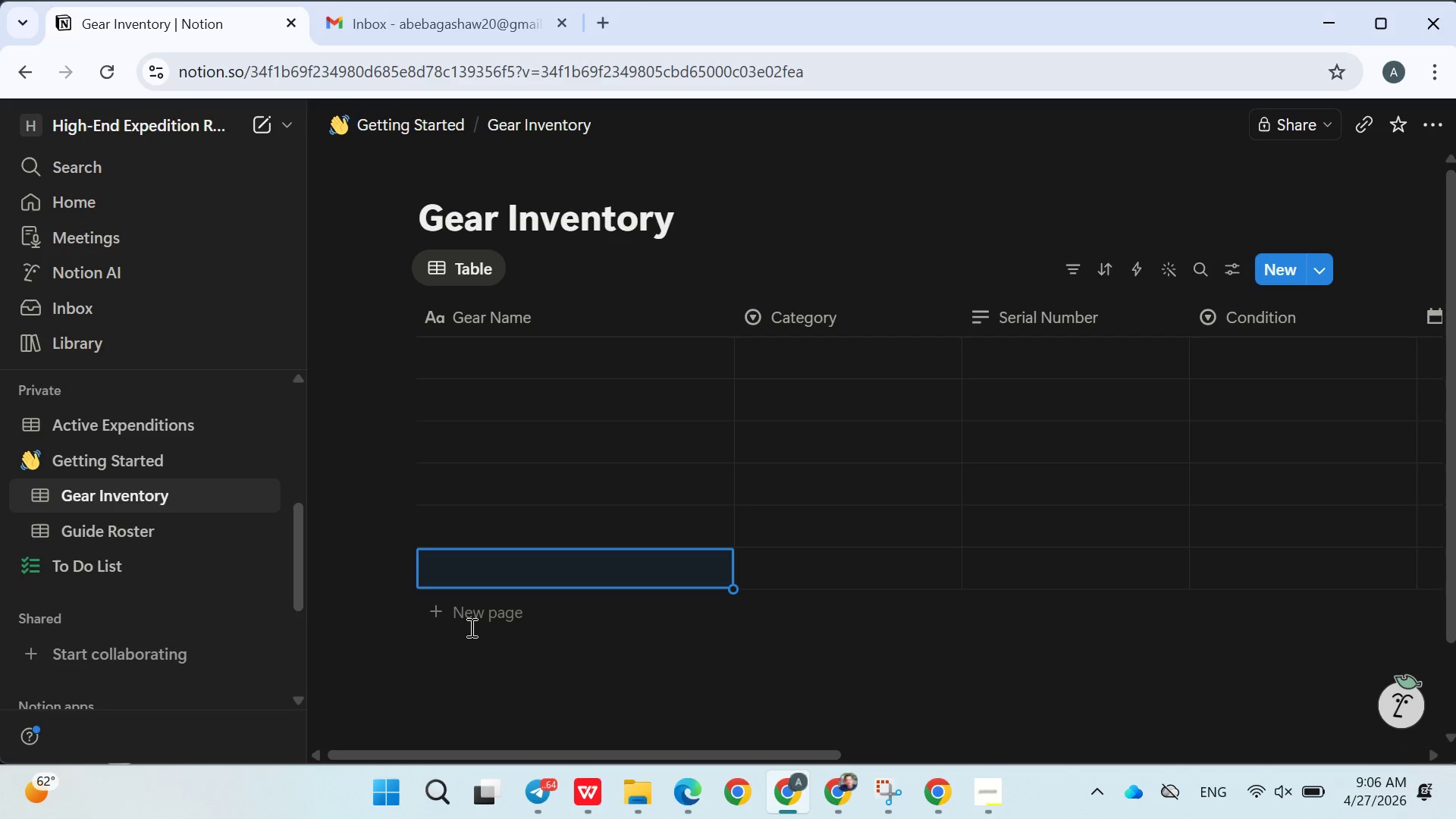 
double_click([470, 627])
 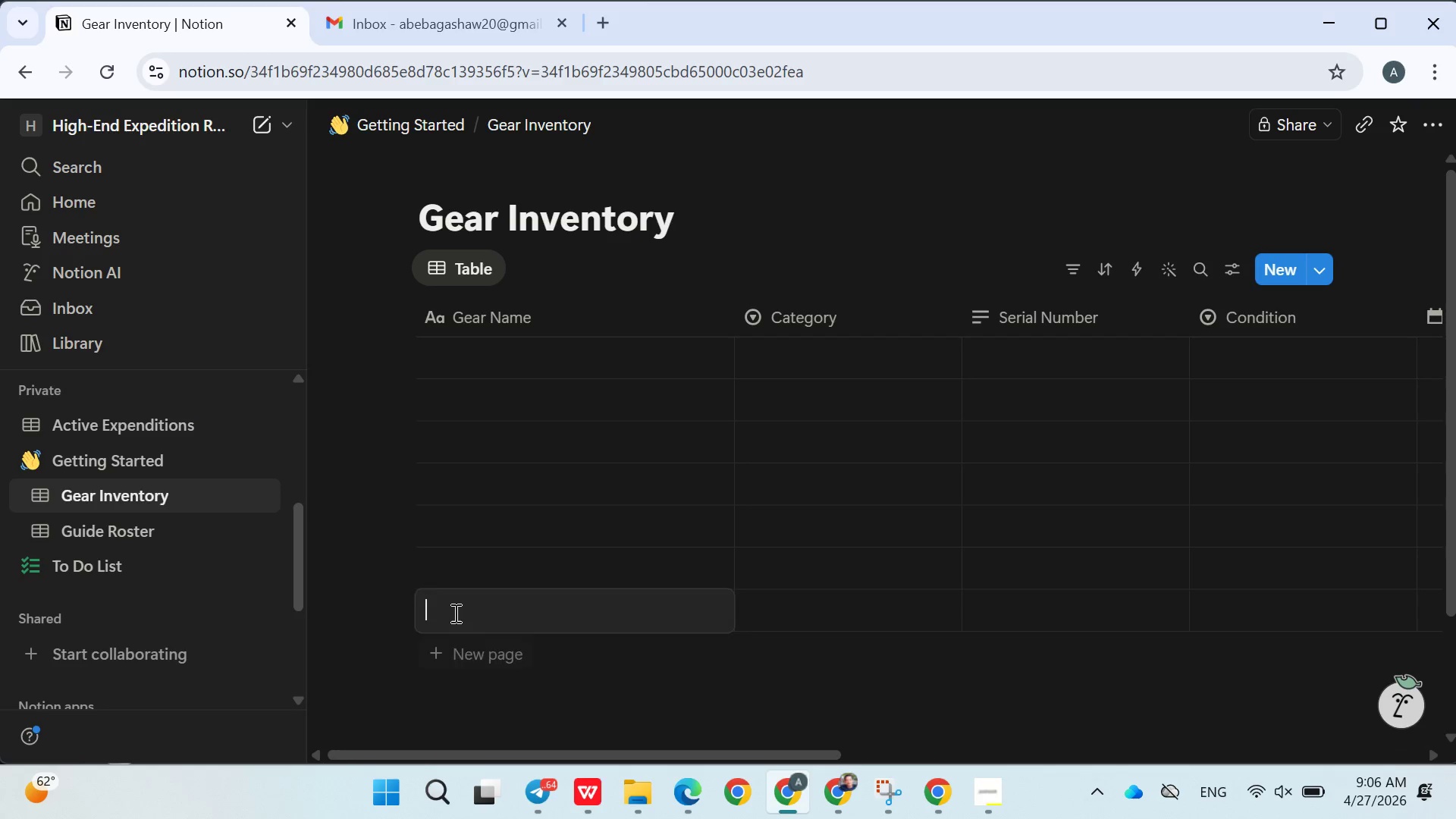 
double_click([454, 613])
 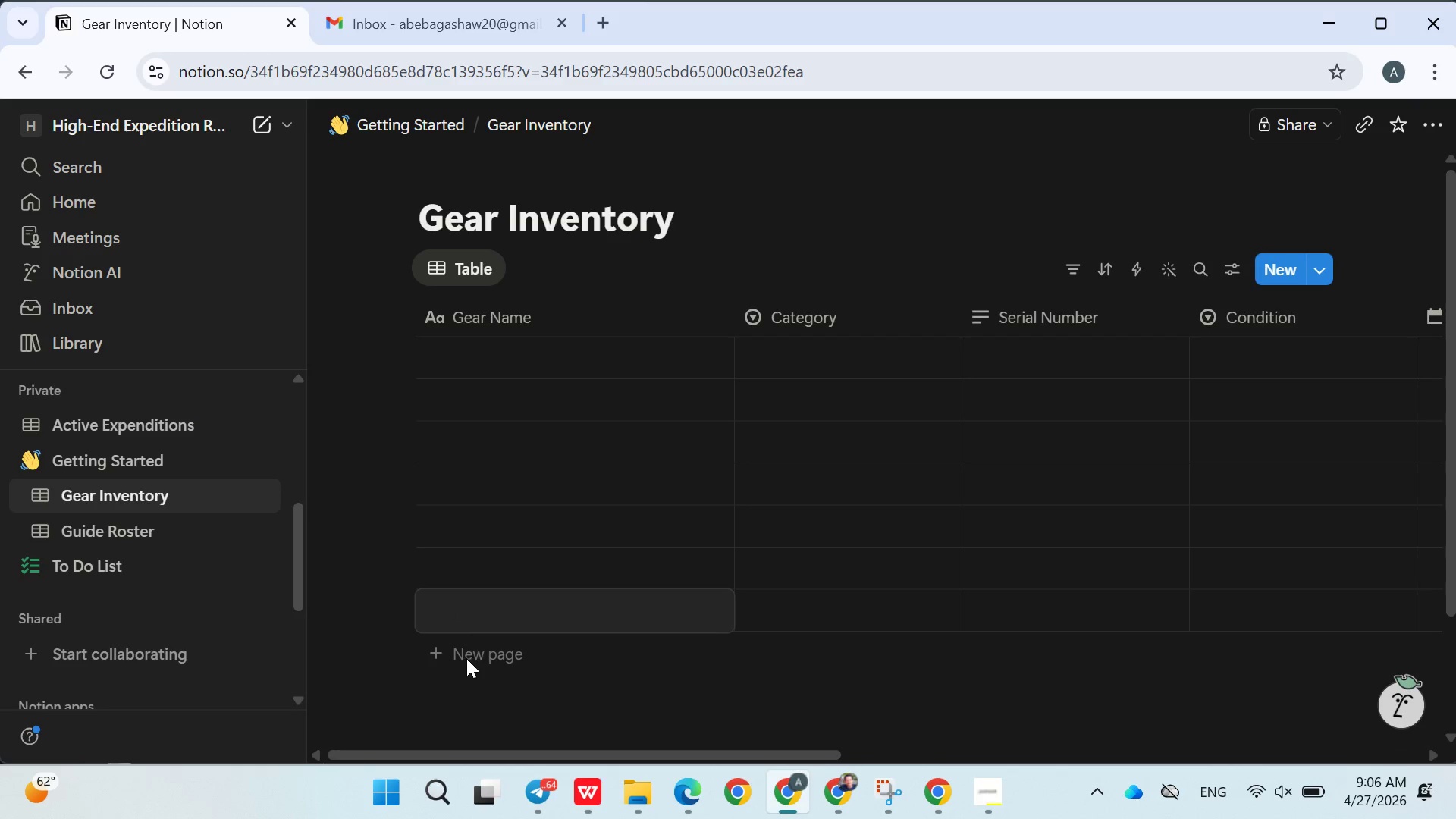 
double_click([466, 658])
 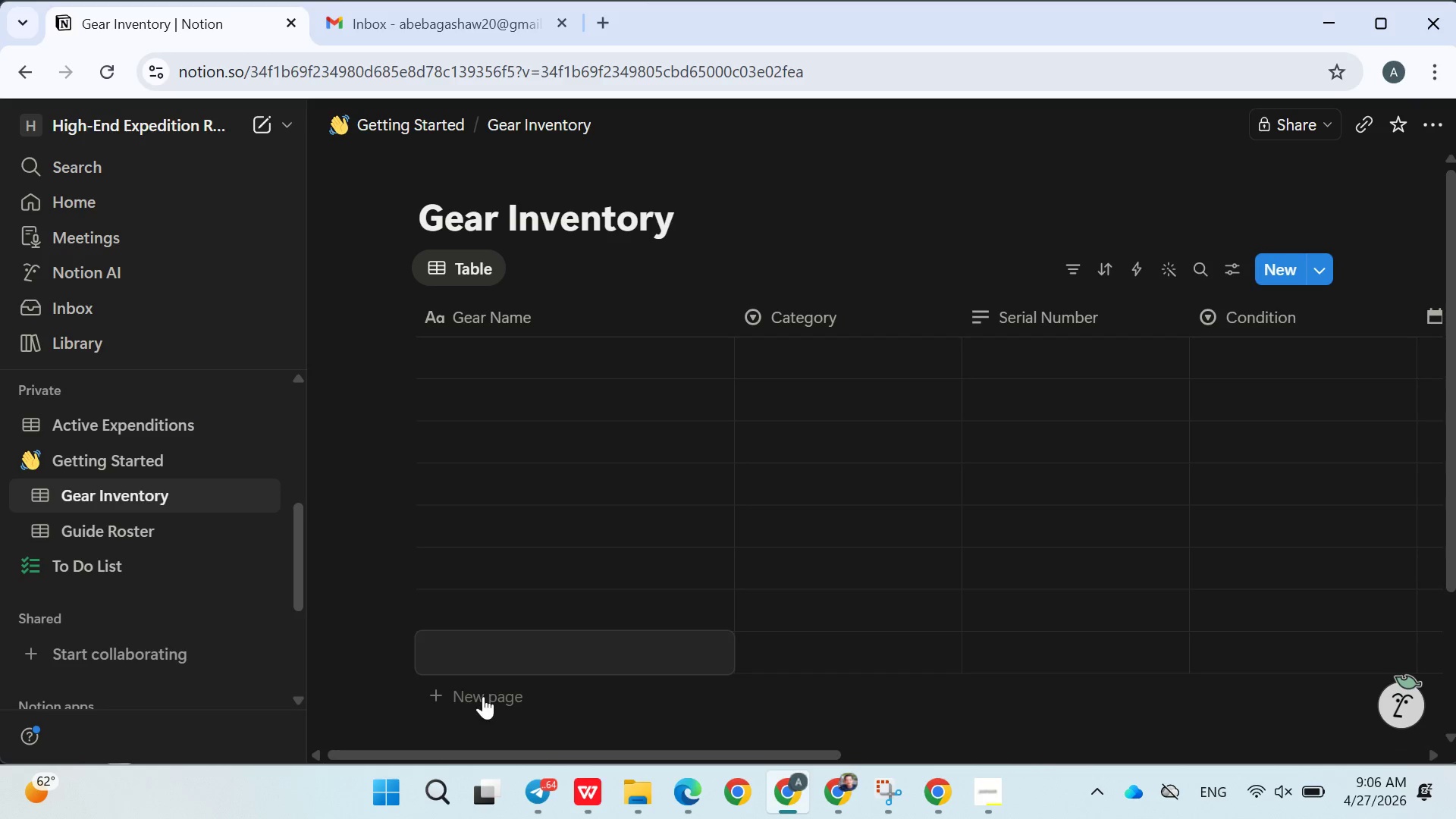 
double_click([483, 696])
 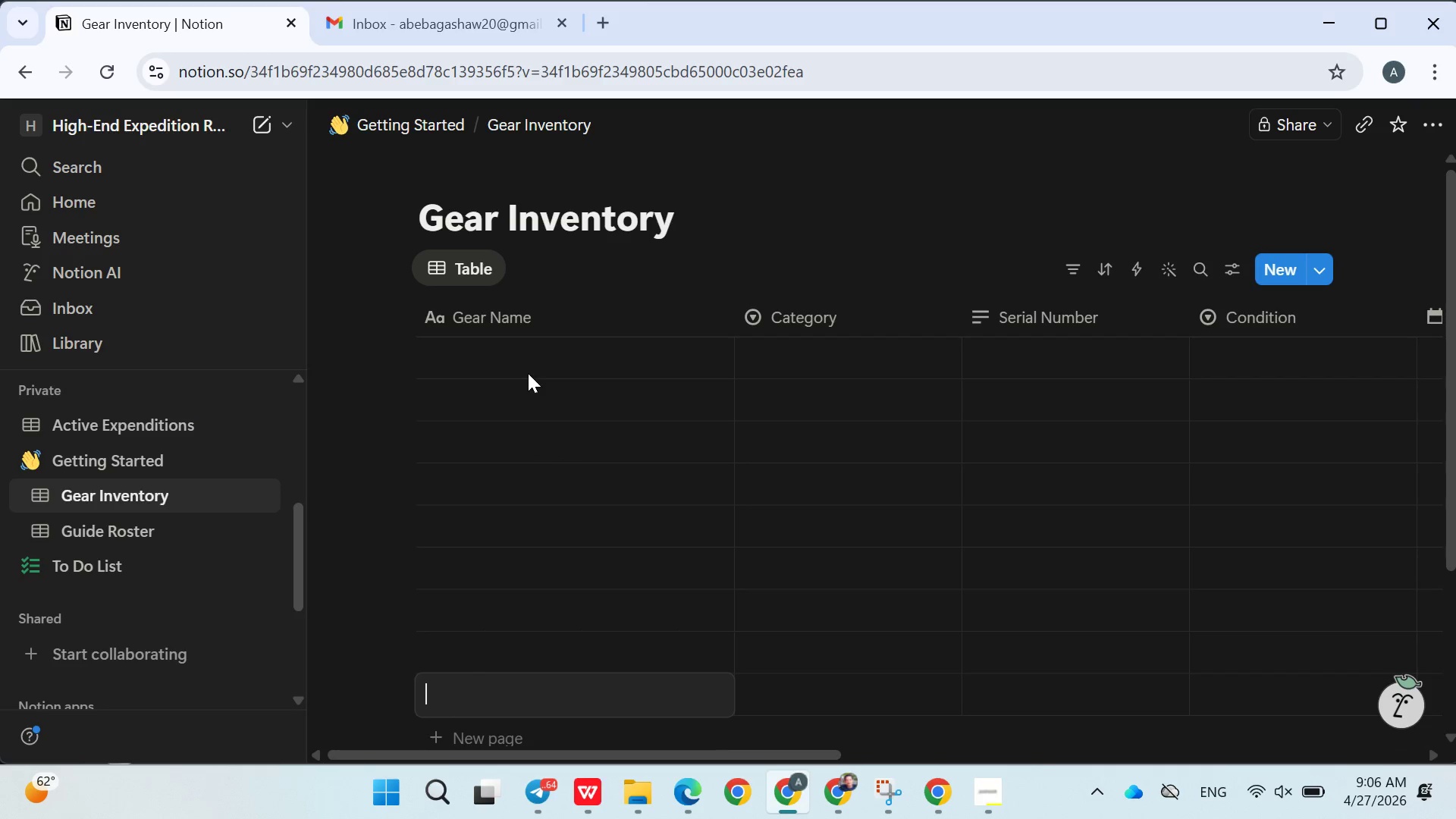 
left_click([528, 369])
 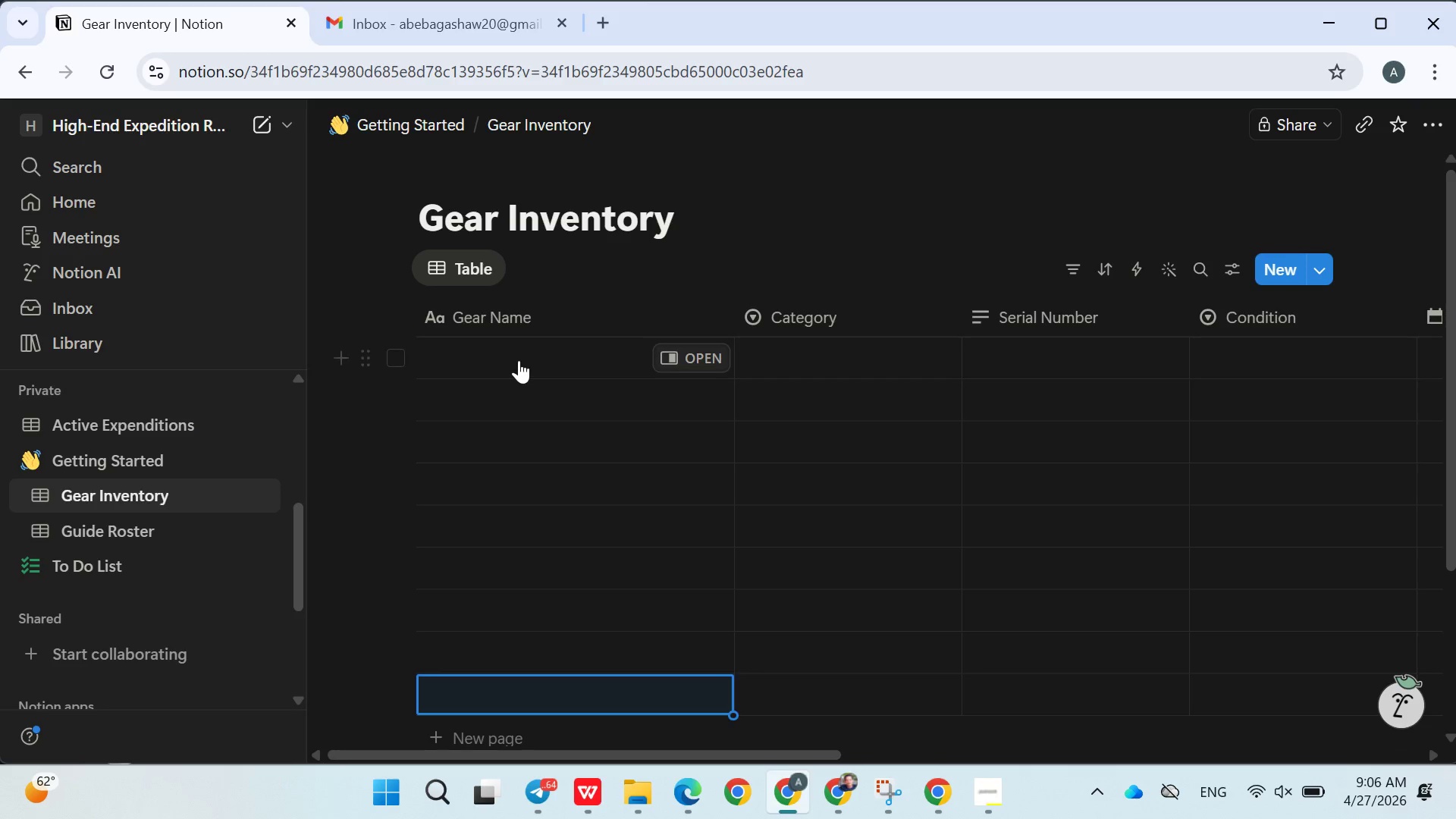 
left_click([519, 360])
 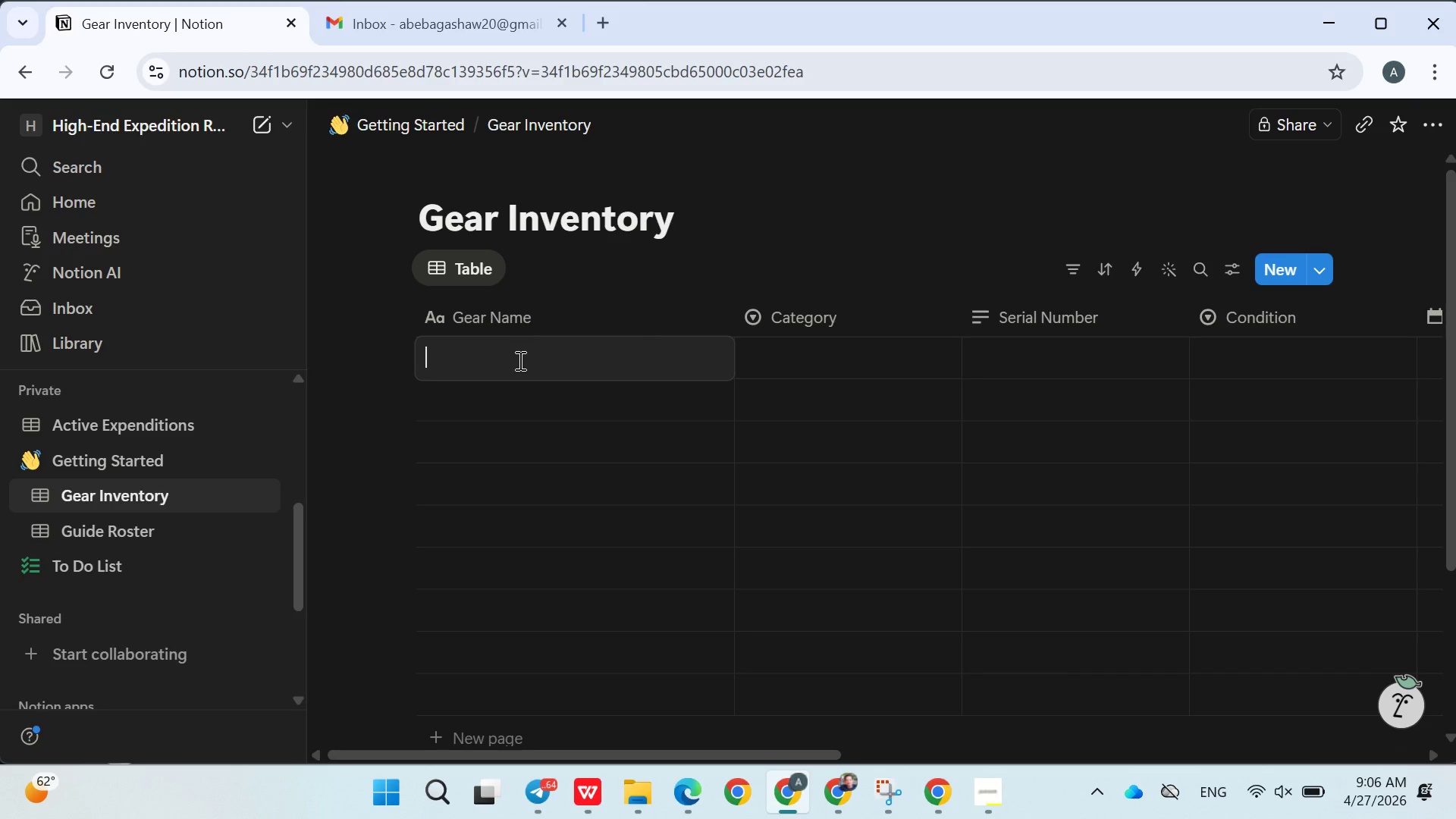 
wait(5.72)
 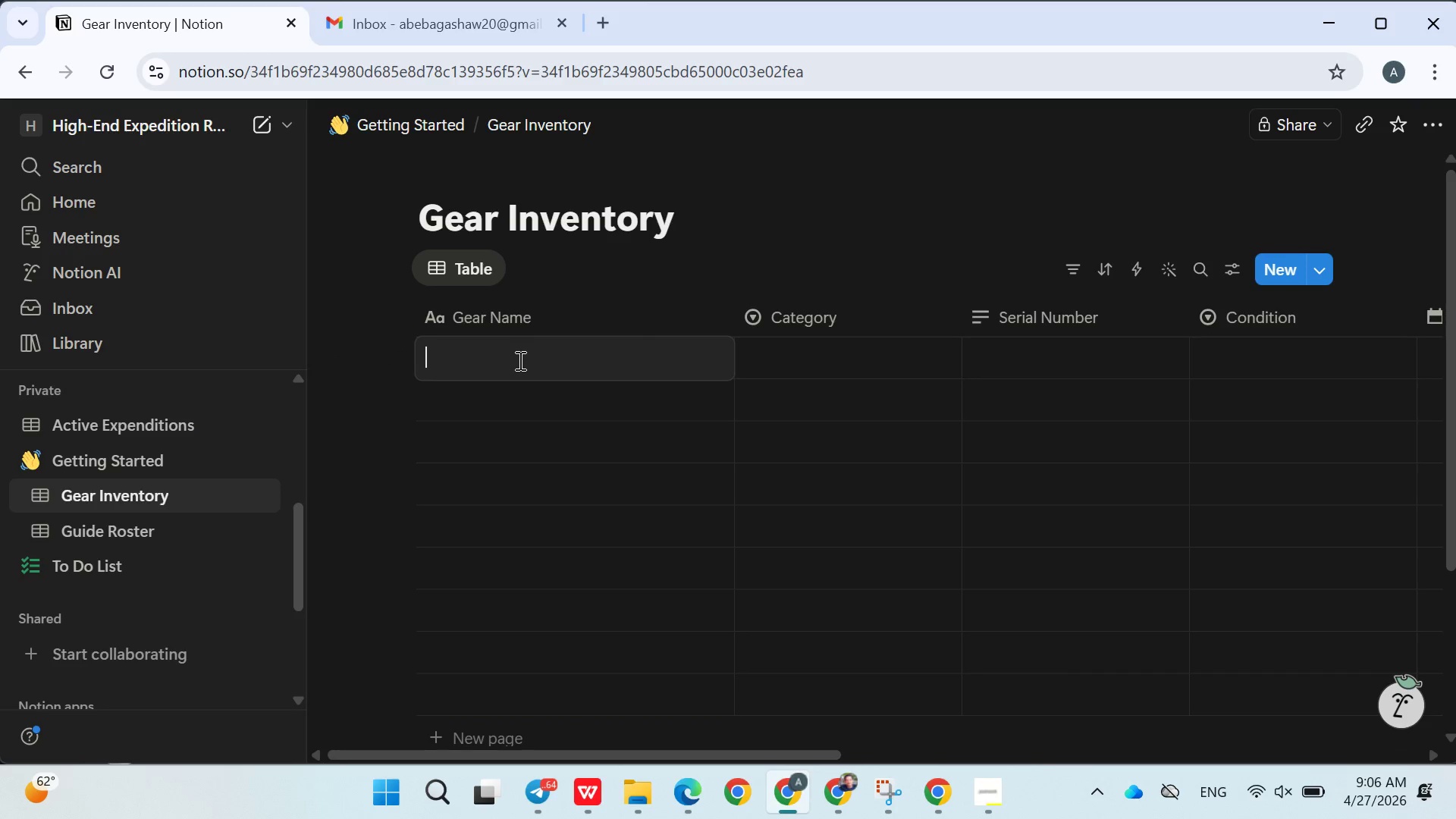 
type(Sat Phone Alpha)
 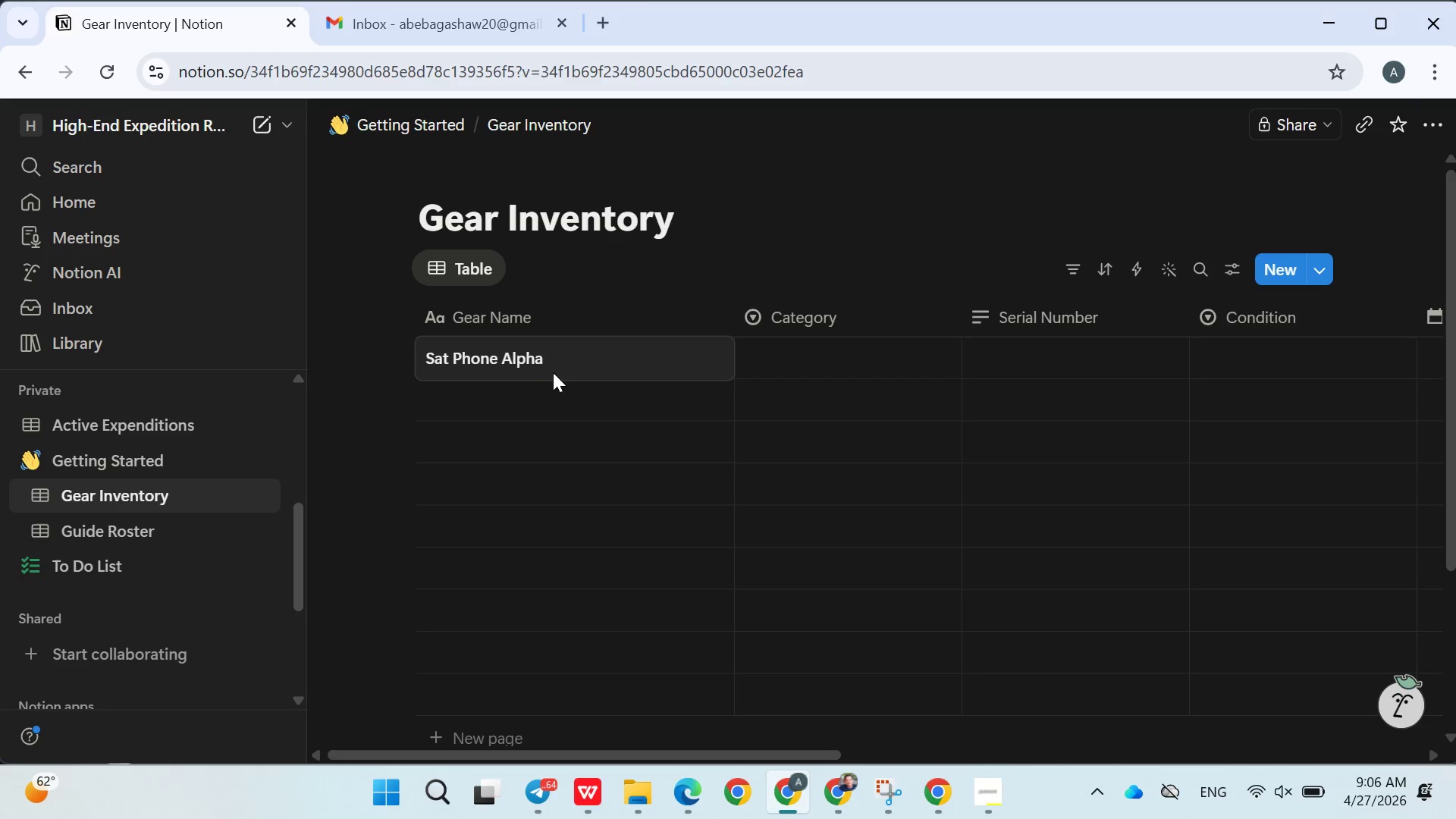 
key(Enter)
 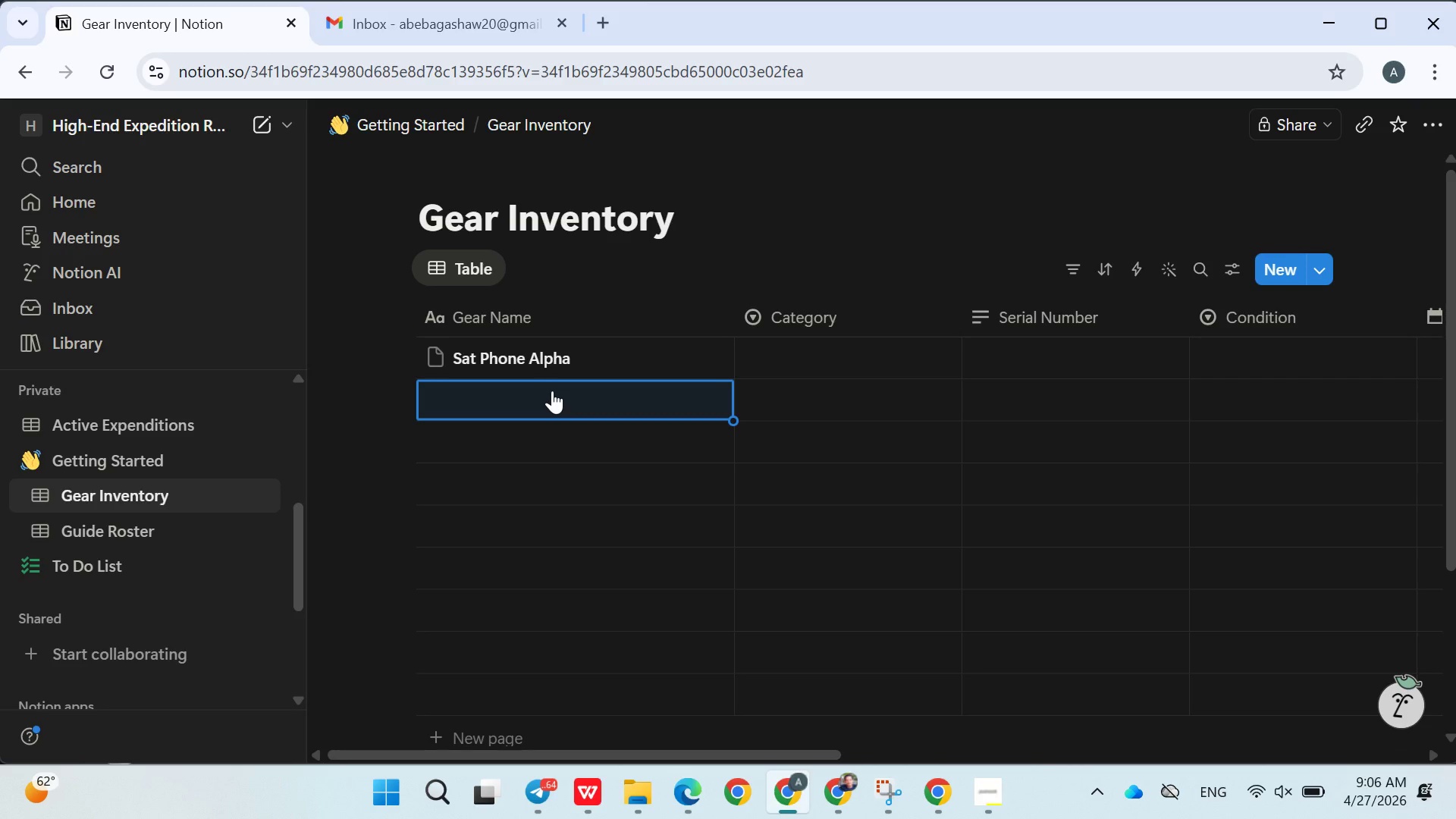 
type(Set Phone Bravo)
 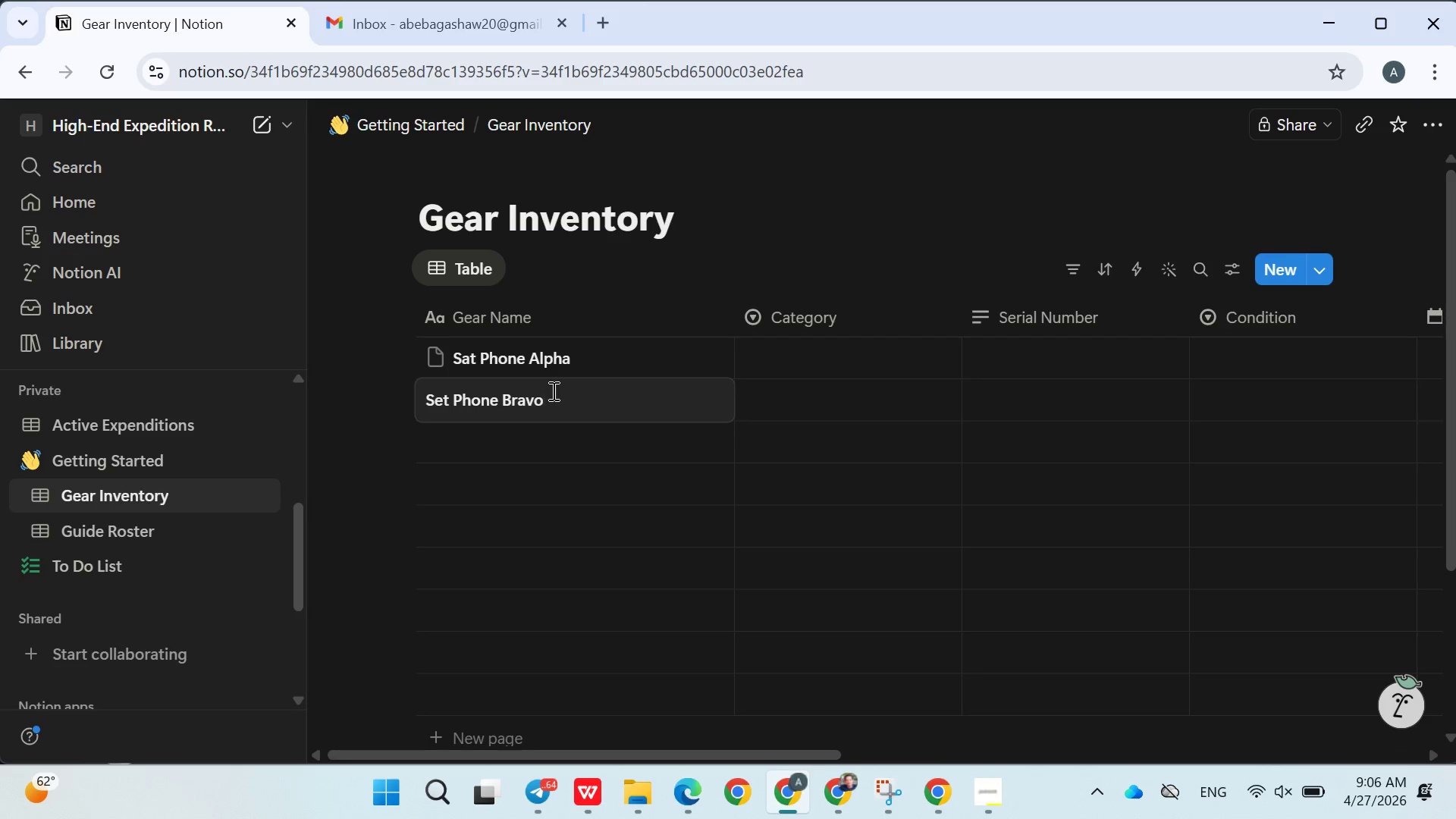 
wait(5.02)
 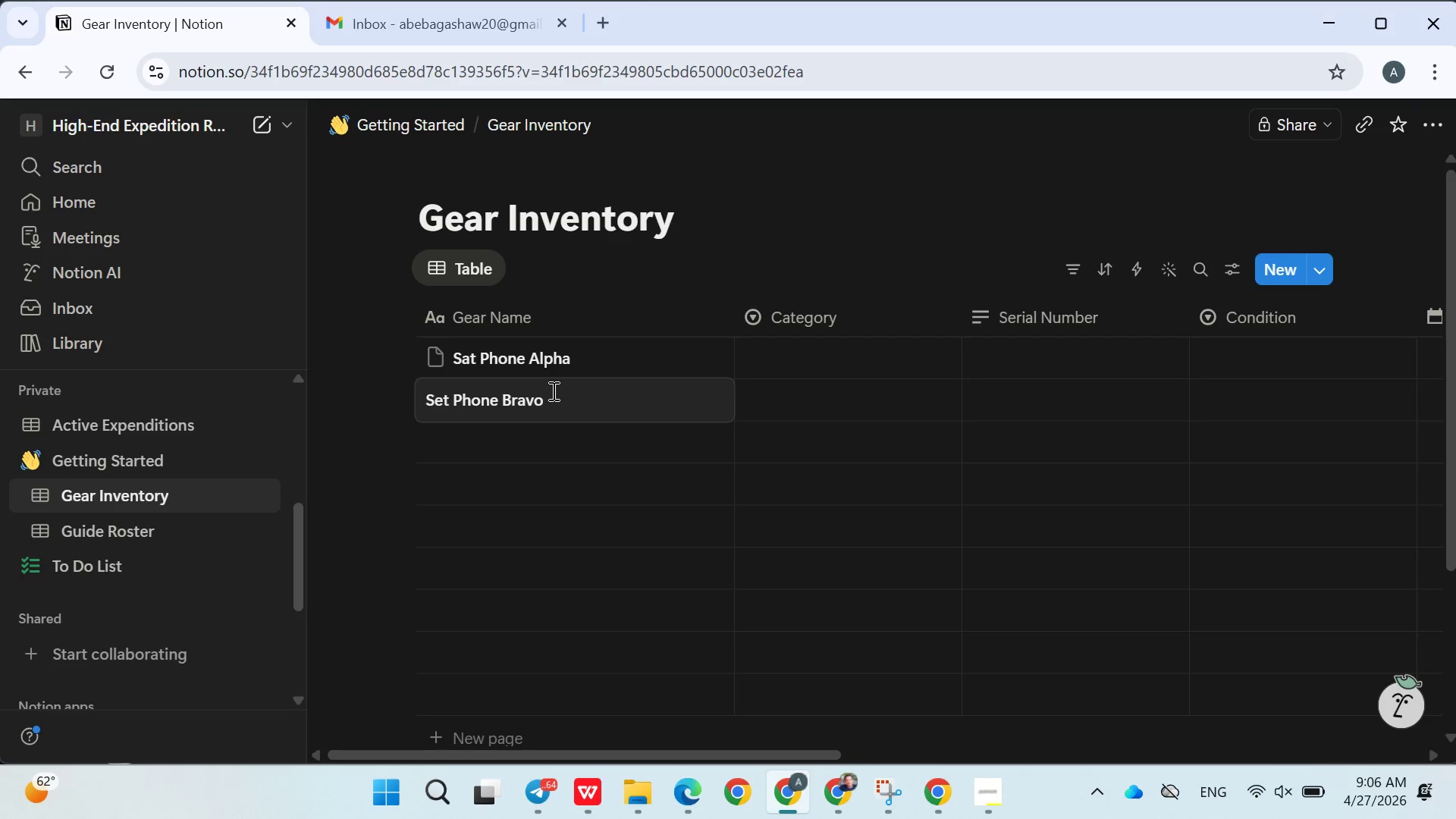 
key(Enter)
 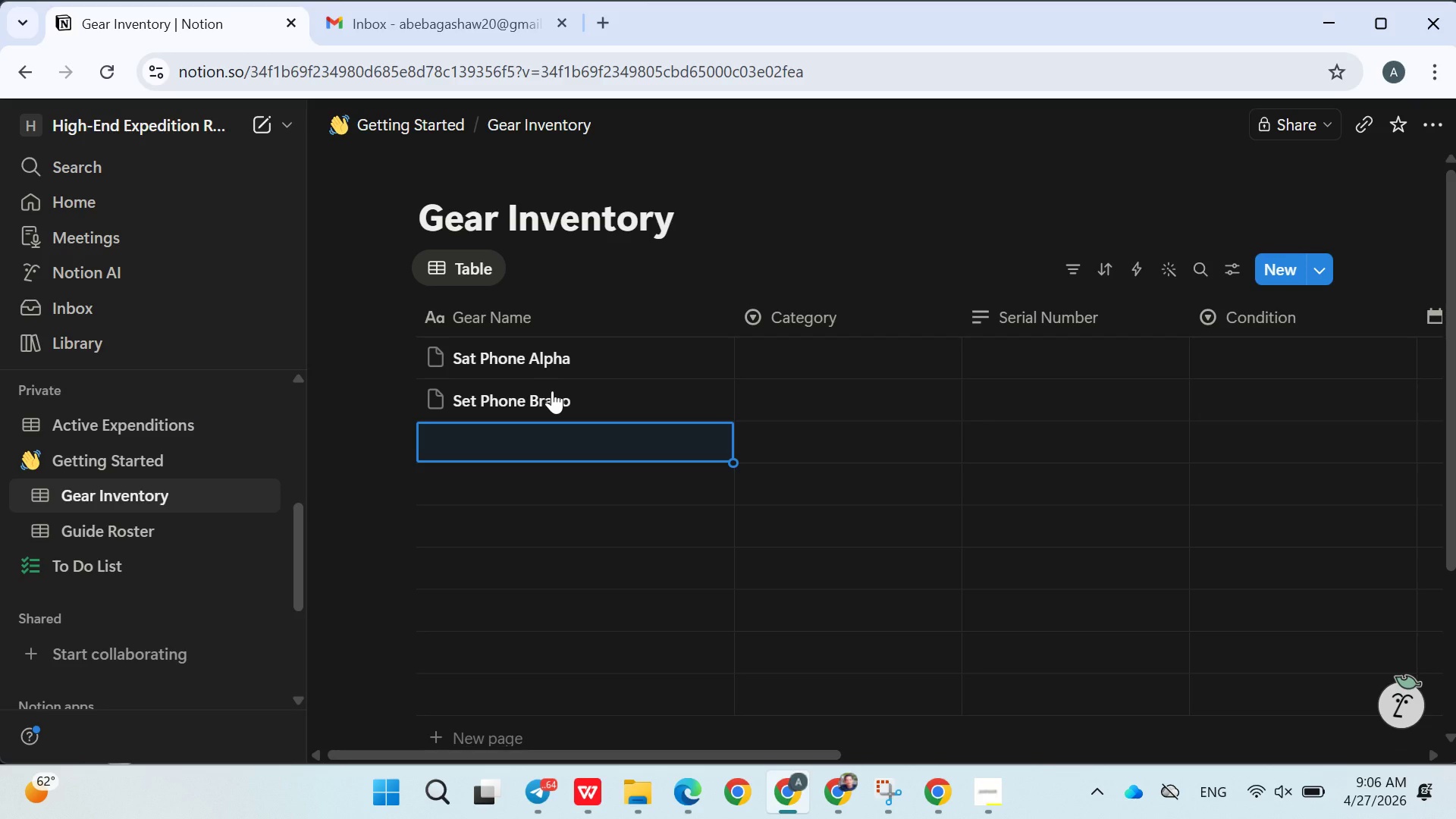 
type(Sl)
key(Backspace)
type(olar Array X1)
 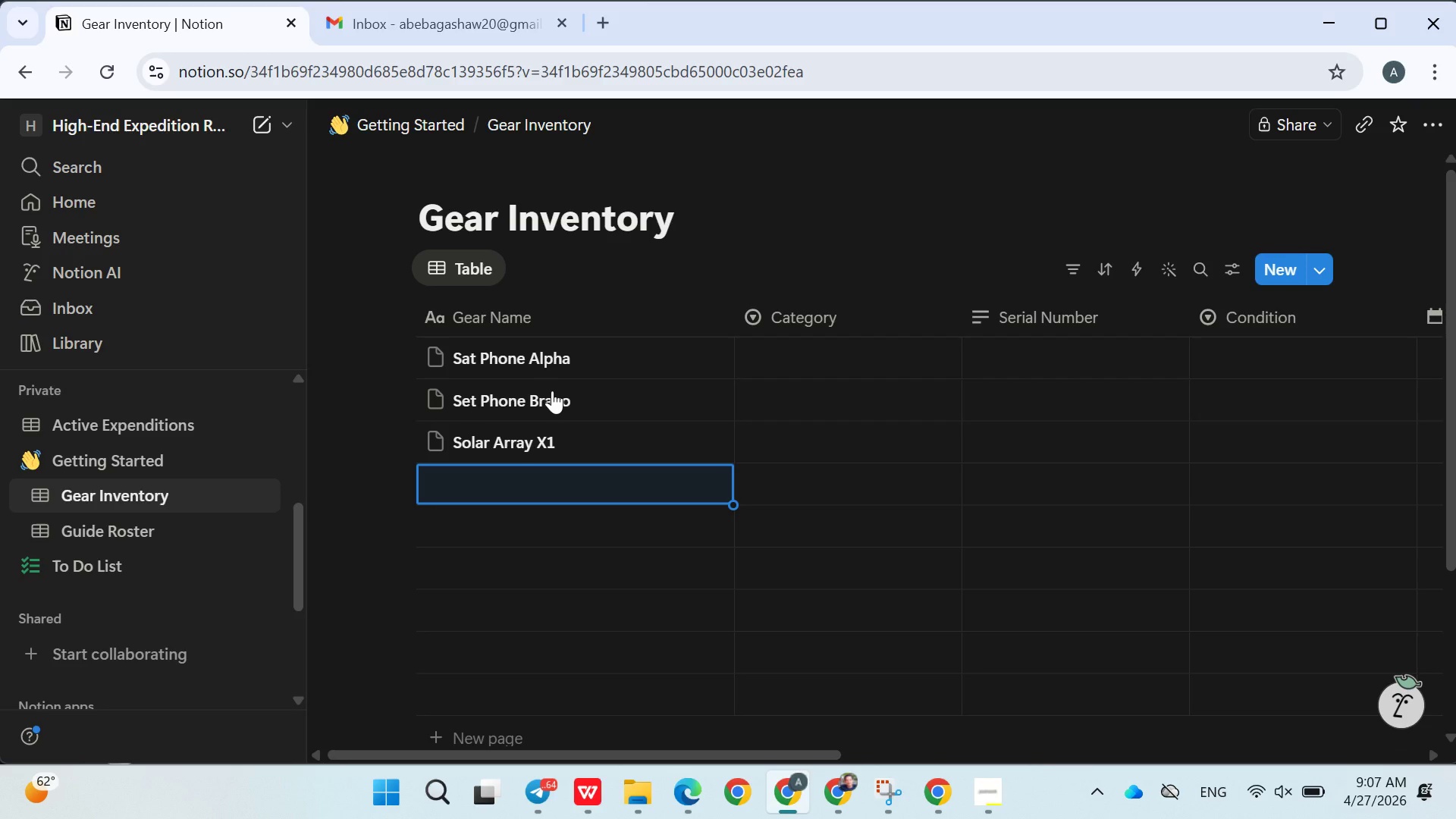 
 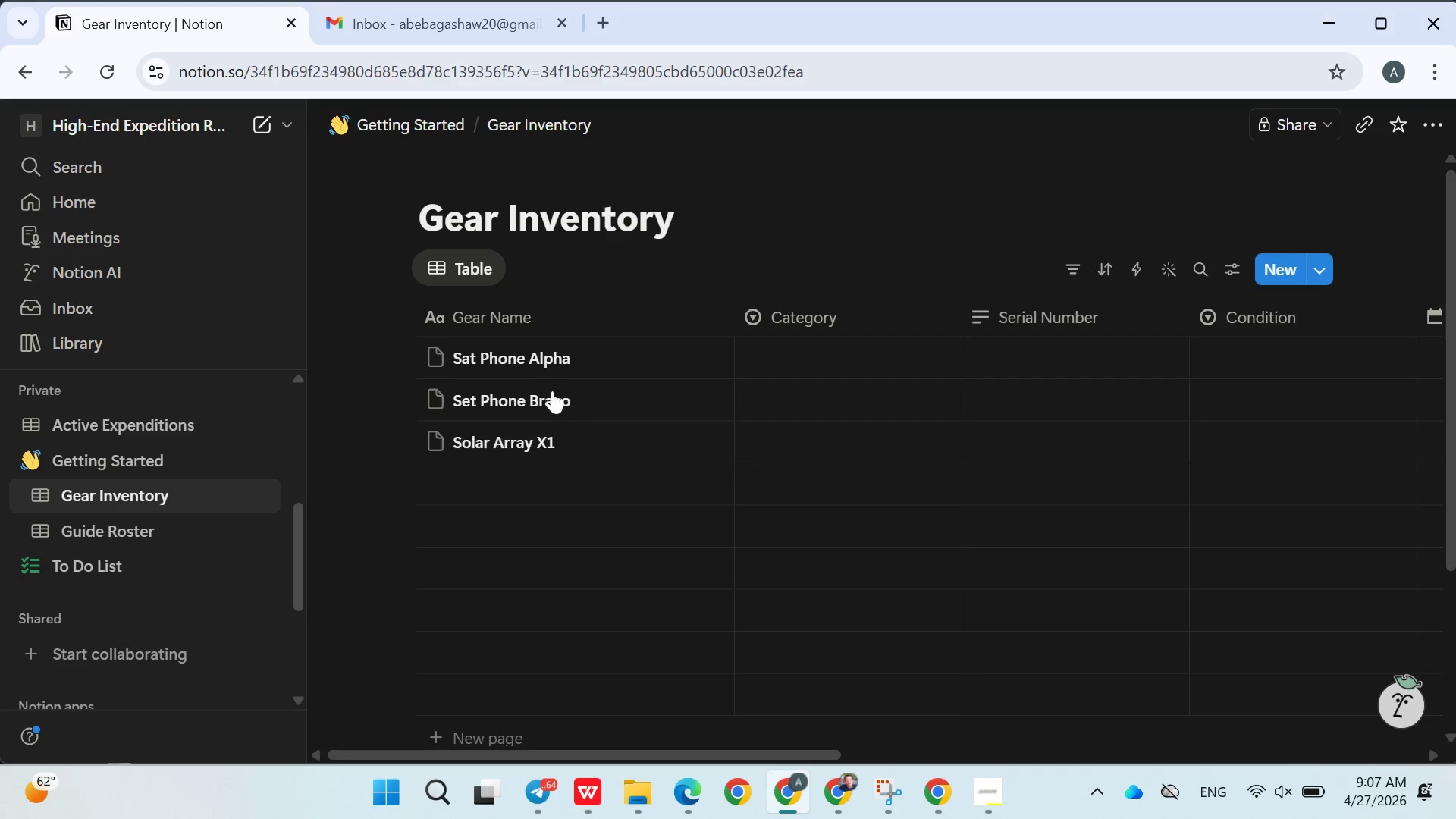 
key(Enter)
 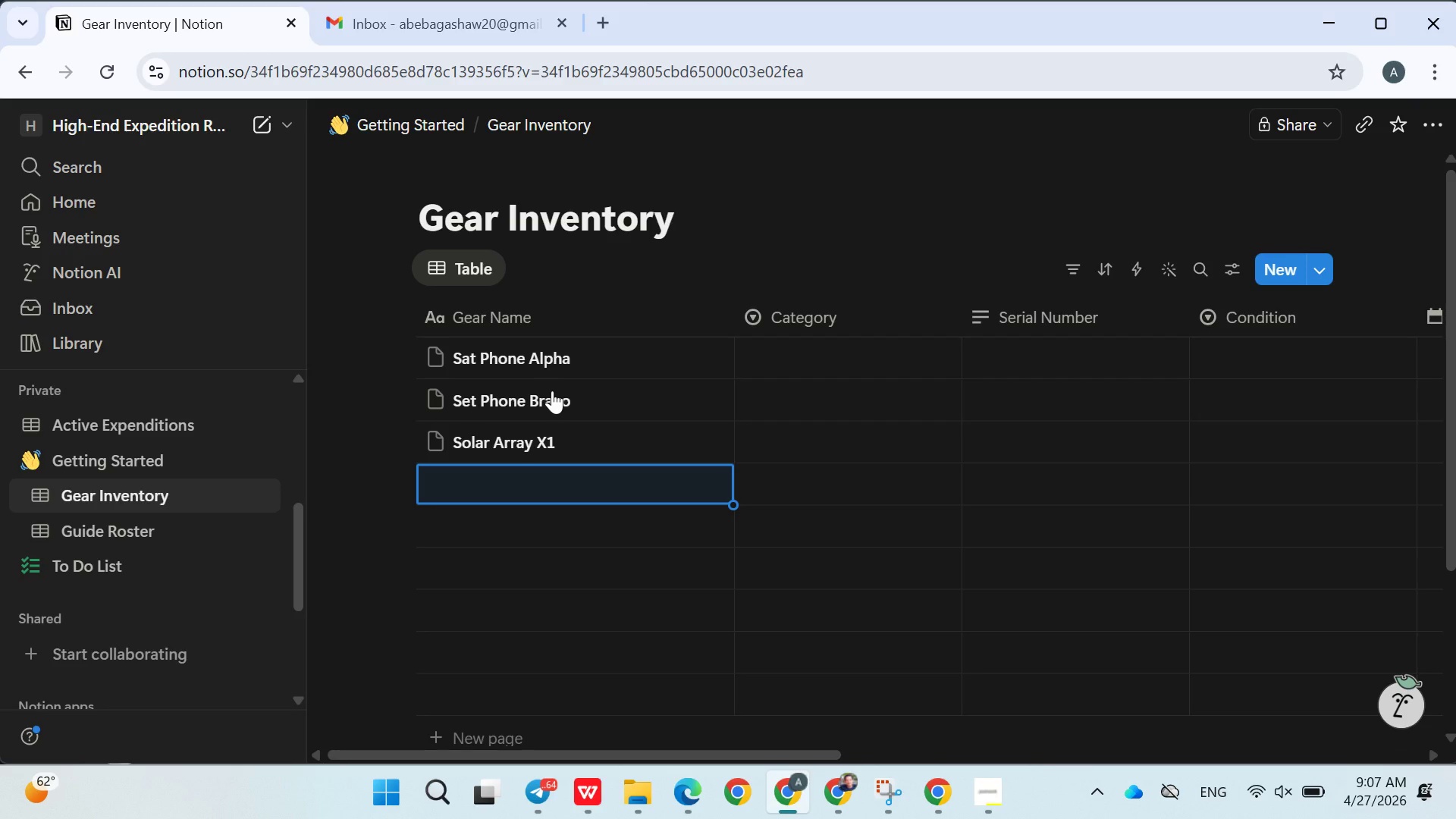 
type(Solar Array x2)
 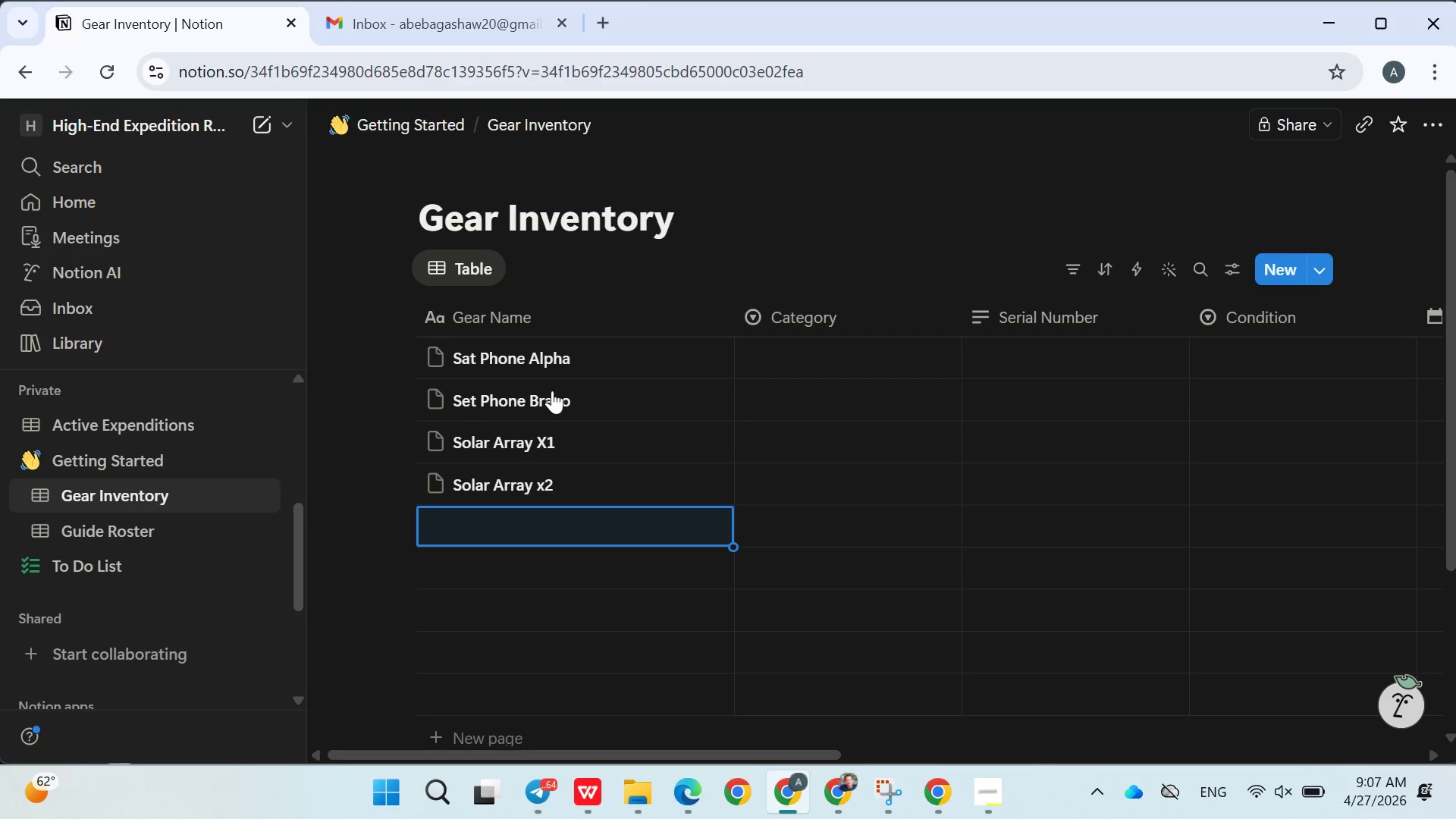 
key(Enter)
 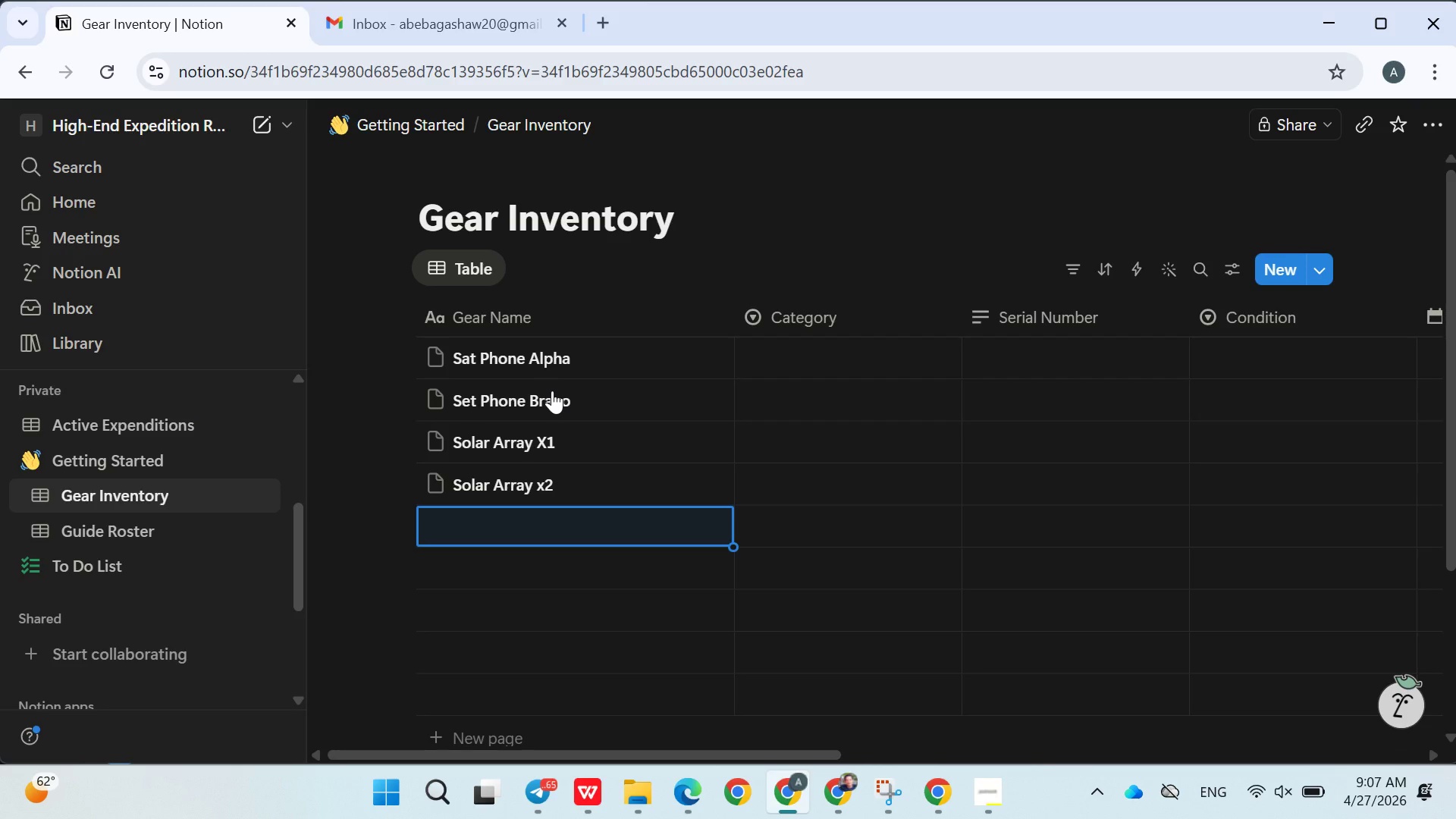 
type(Tent )
 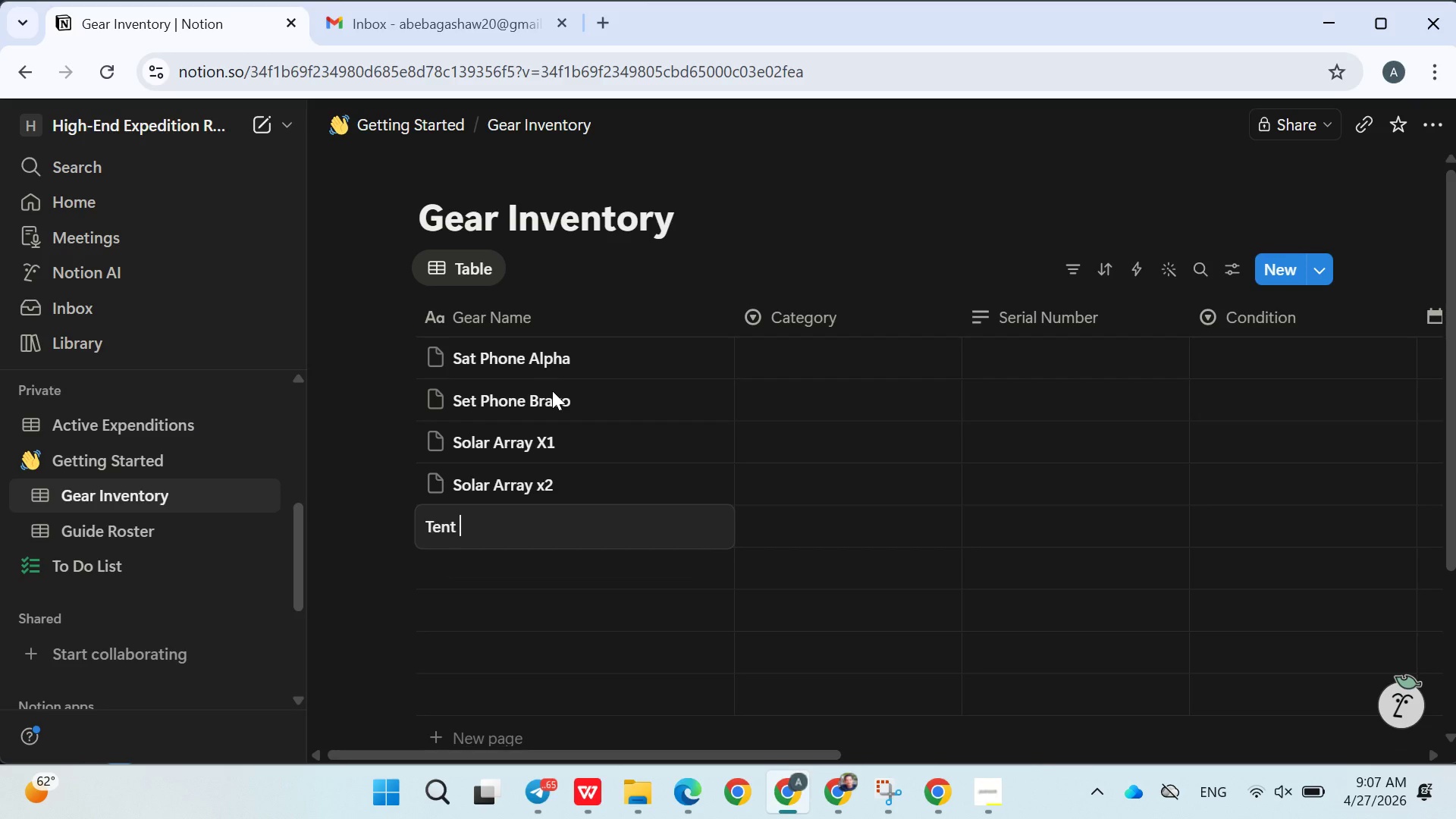 
type(Arctic Pro 1)
 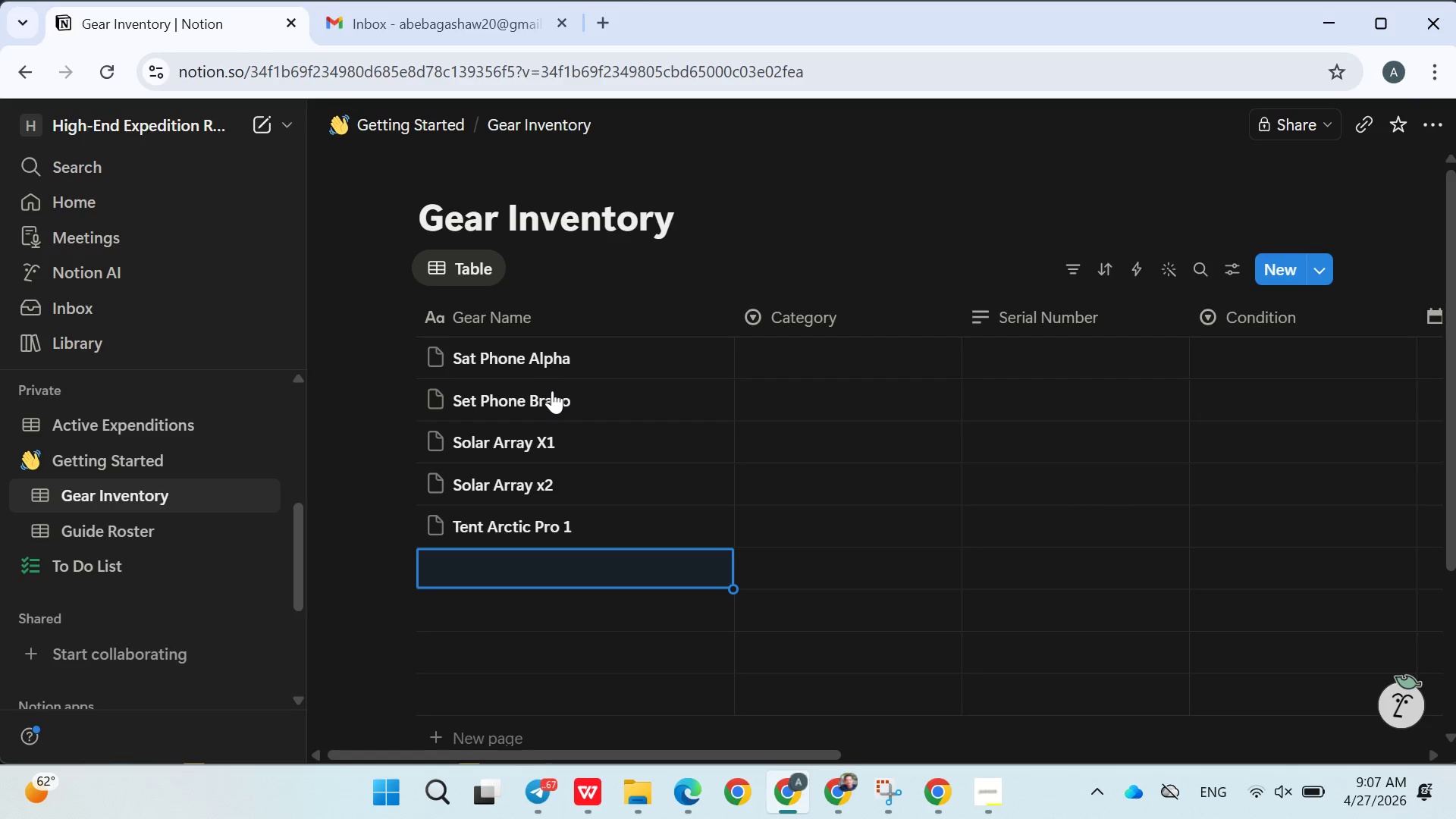 
 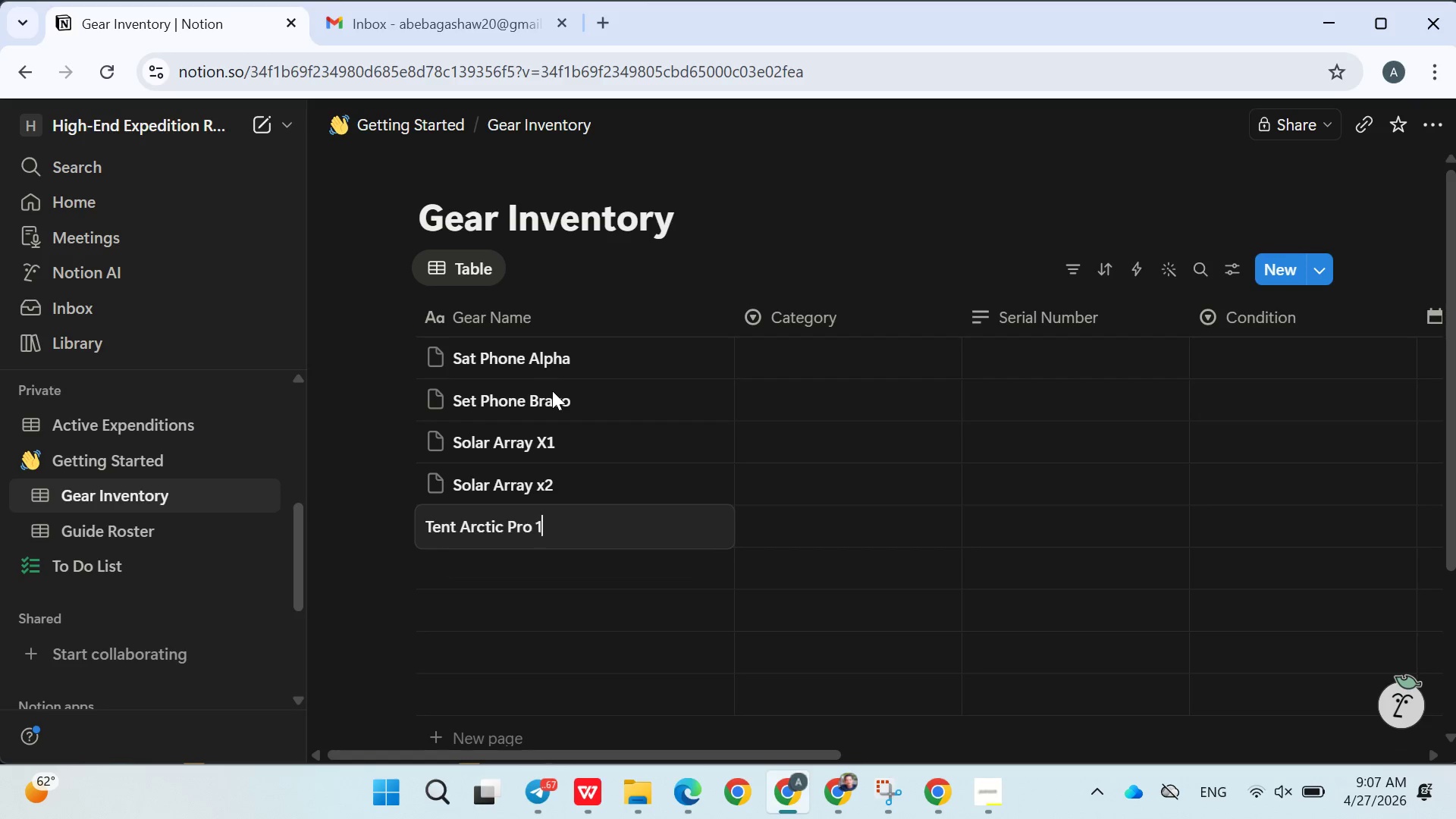 
key(Enter)
 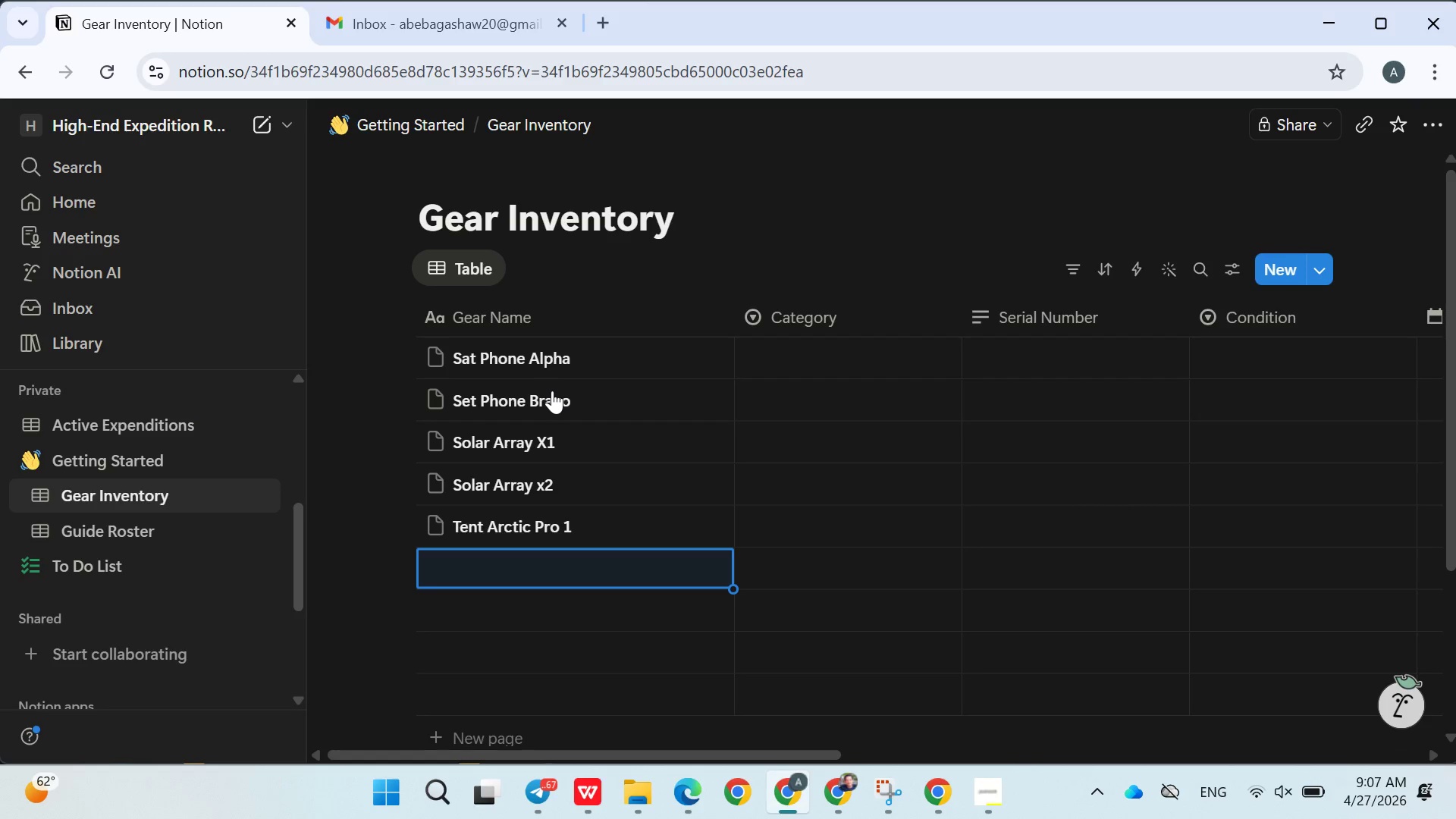 
type(Tent Arctic Pro 2)
 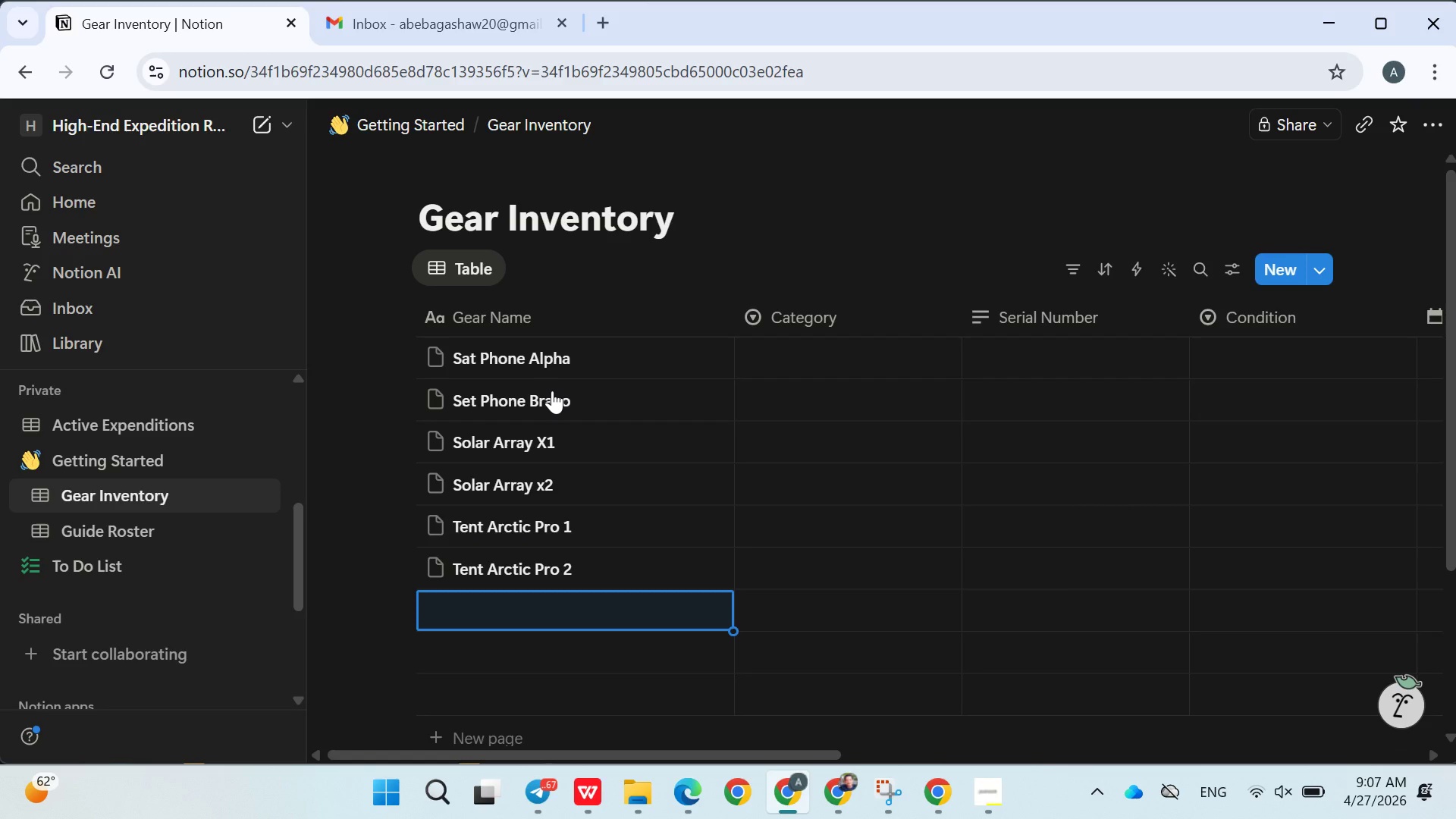 
 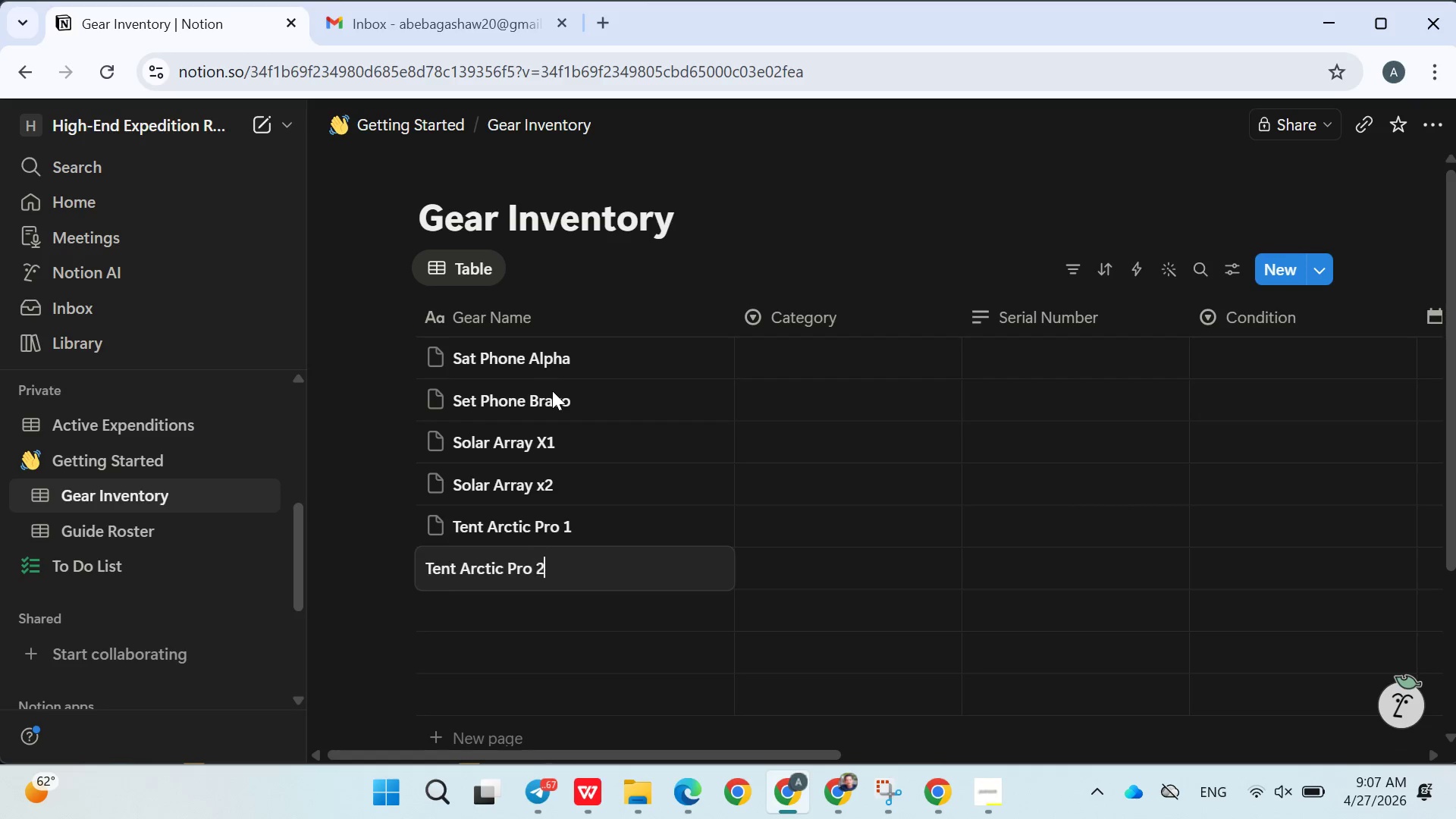 
key(Enter)
 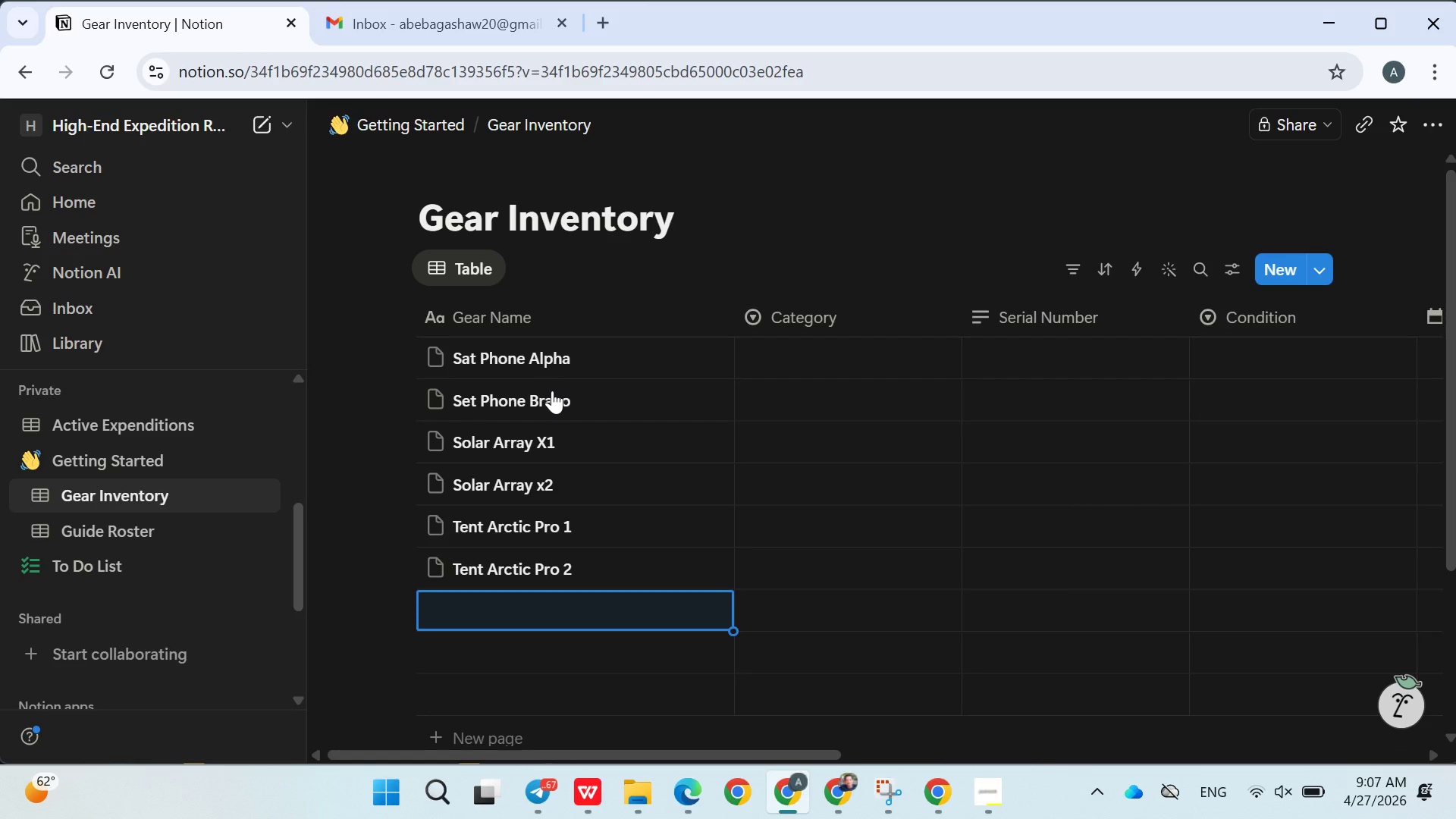 
type(Water Filter Pro A)
 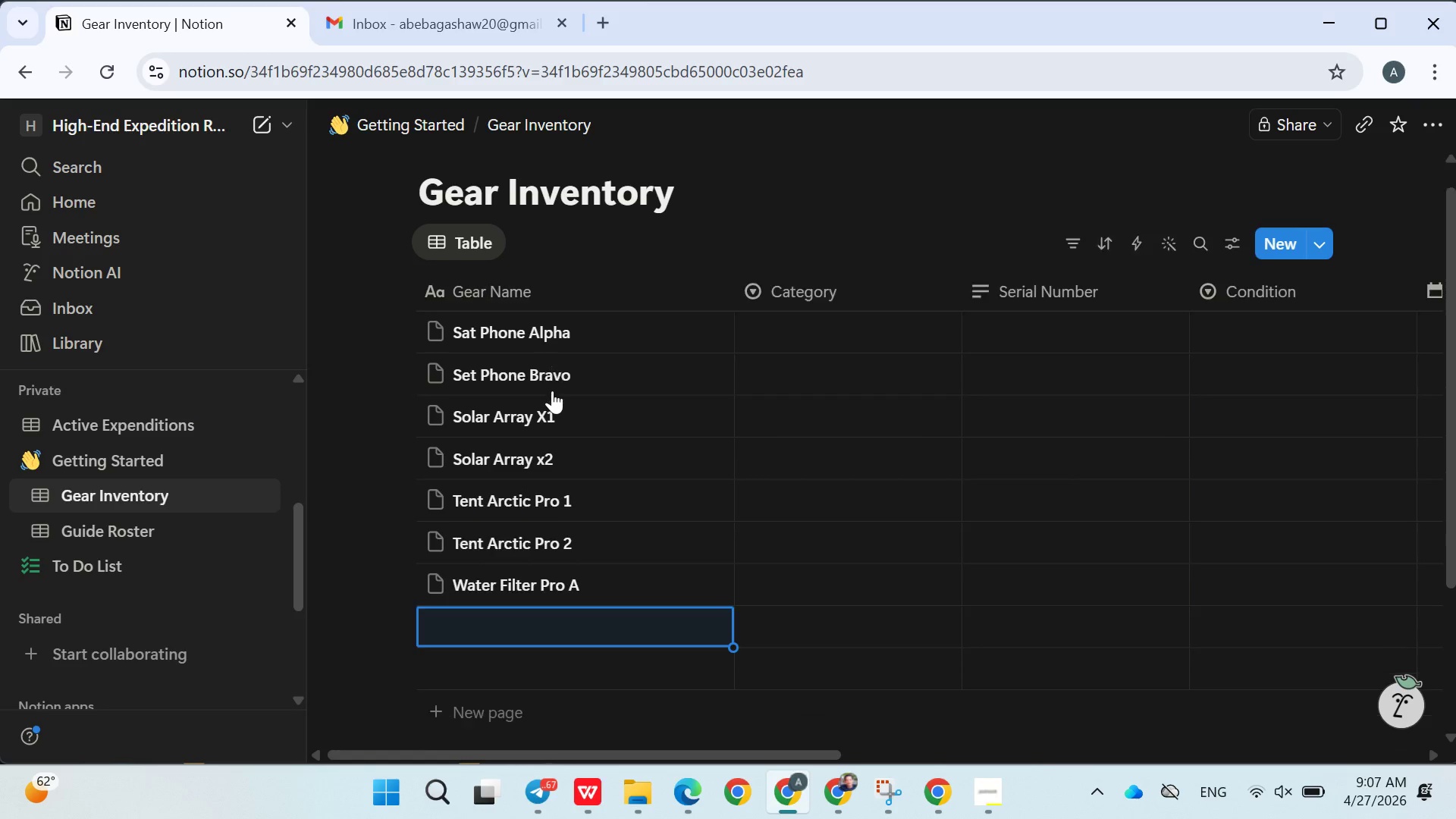 
 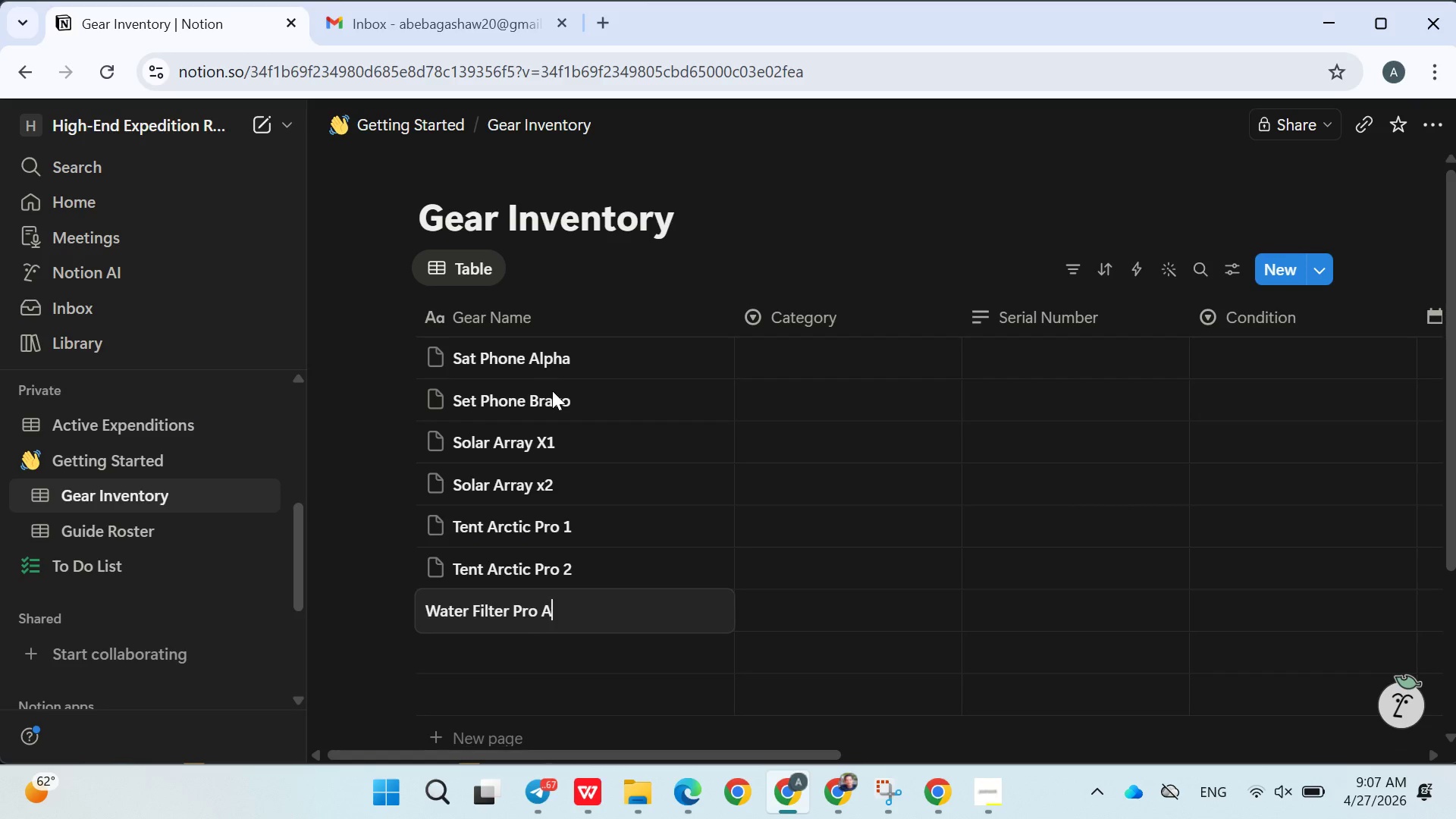 
key(Enter)
 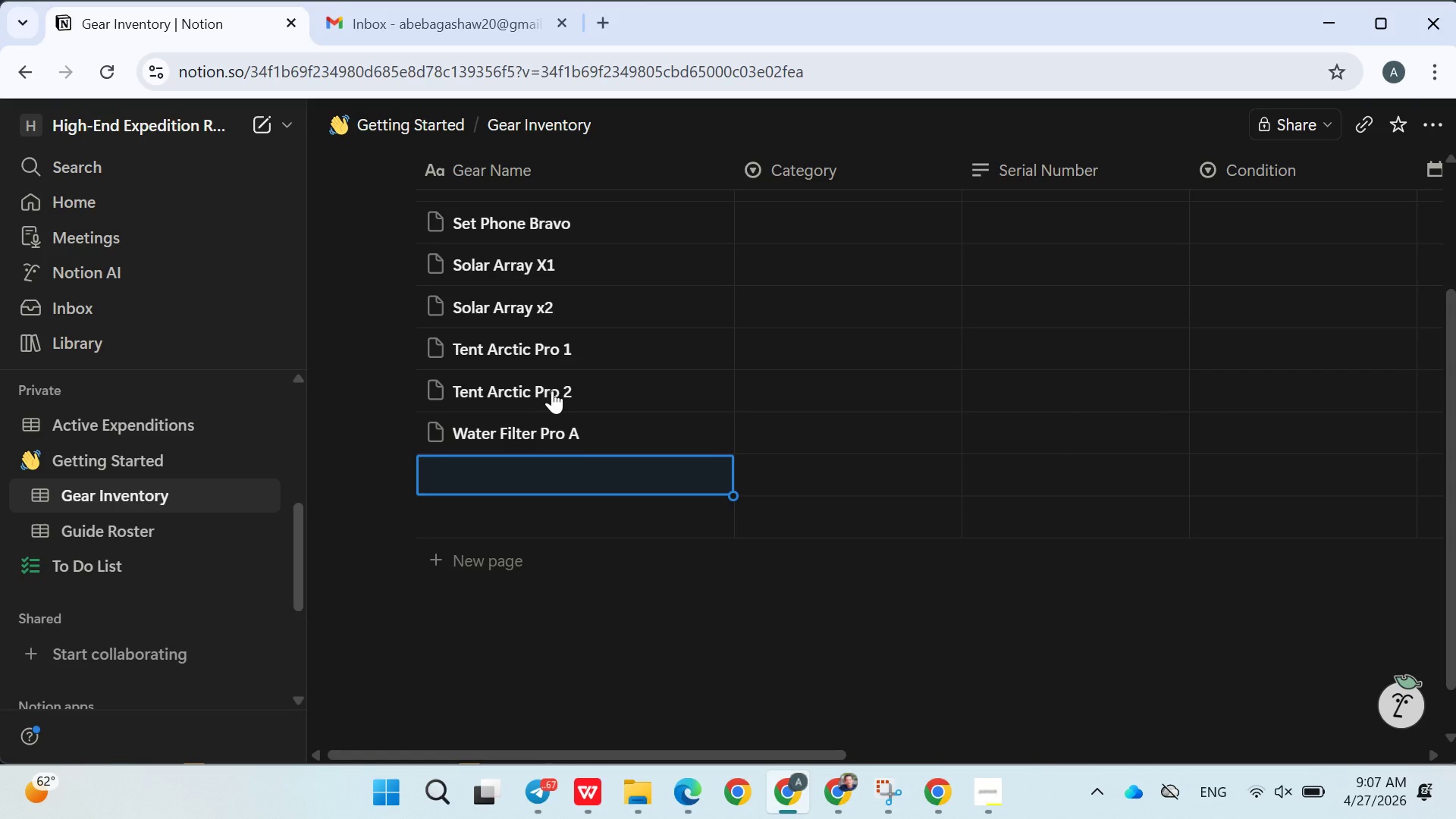 
type(Expendition Med Kit 1)
 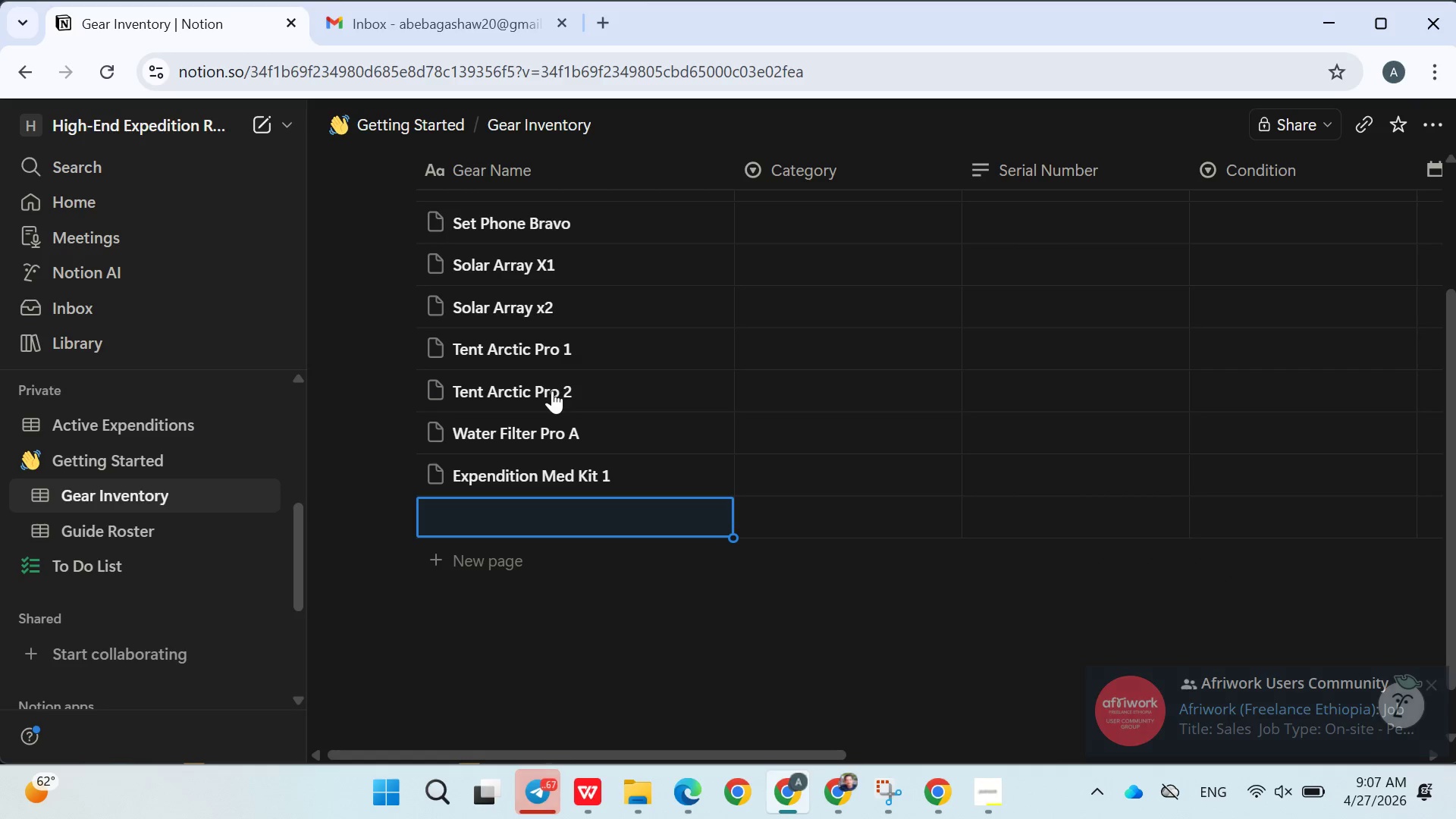 
 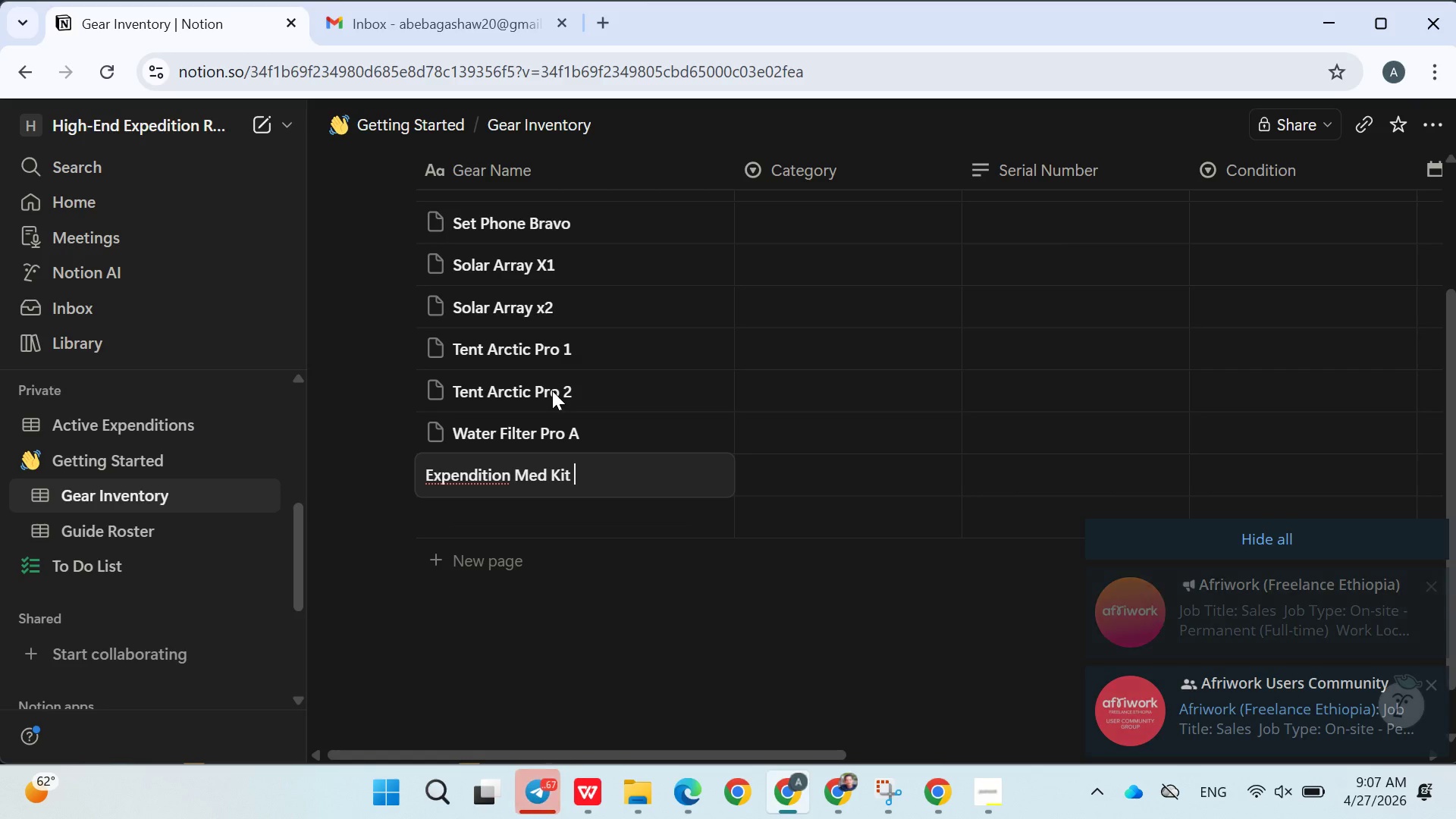 
key(Enter)
 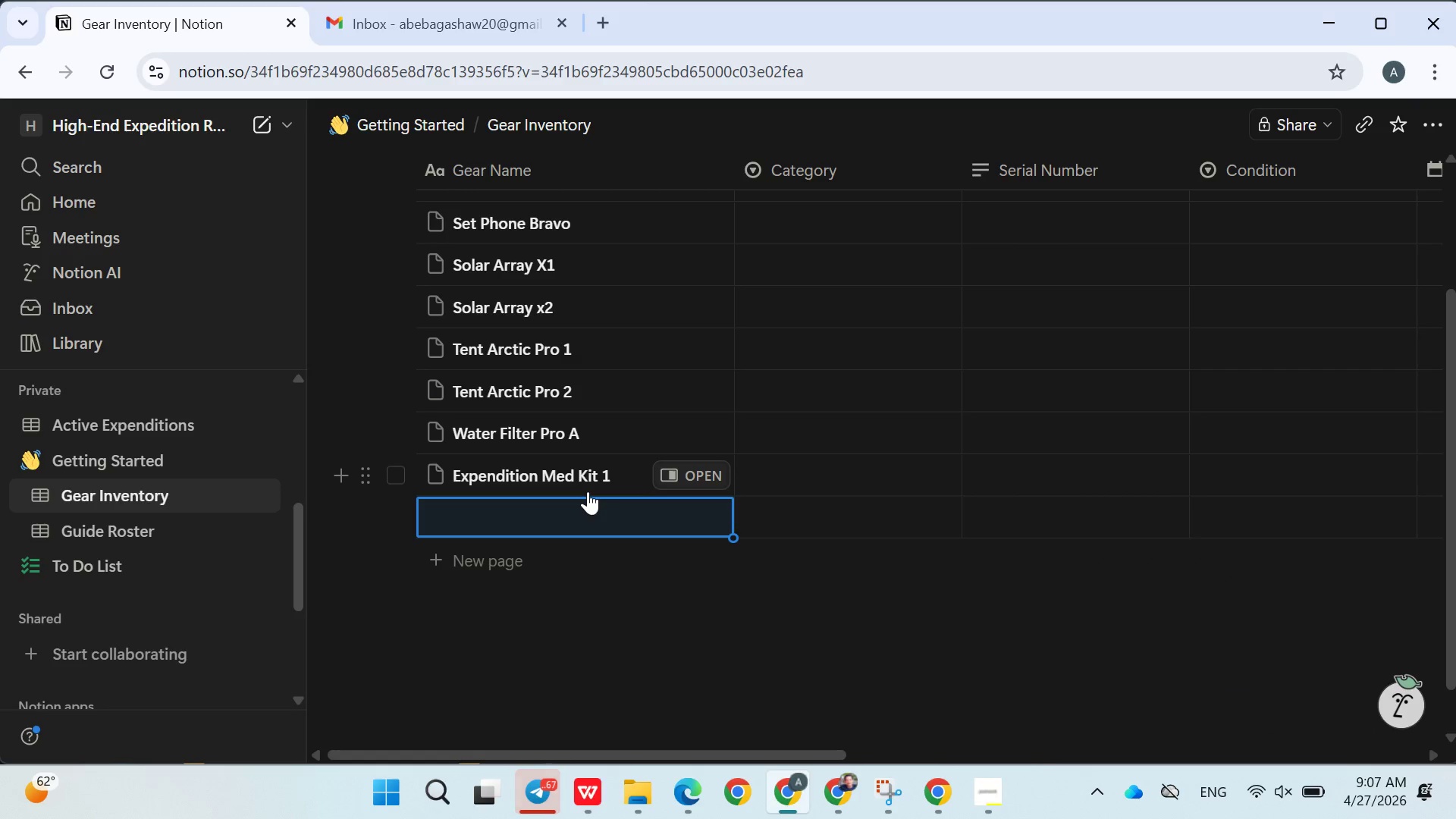 
type(Expendii)
key(Backspace)
type(tion Med Kit 2)
 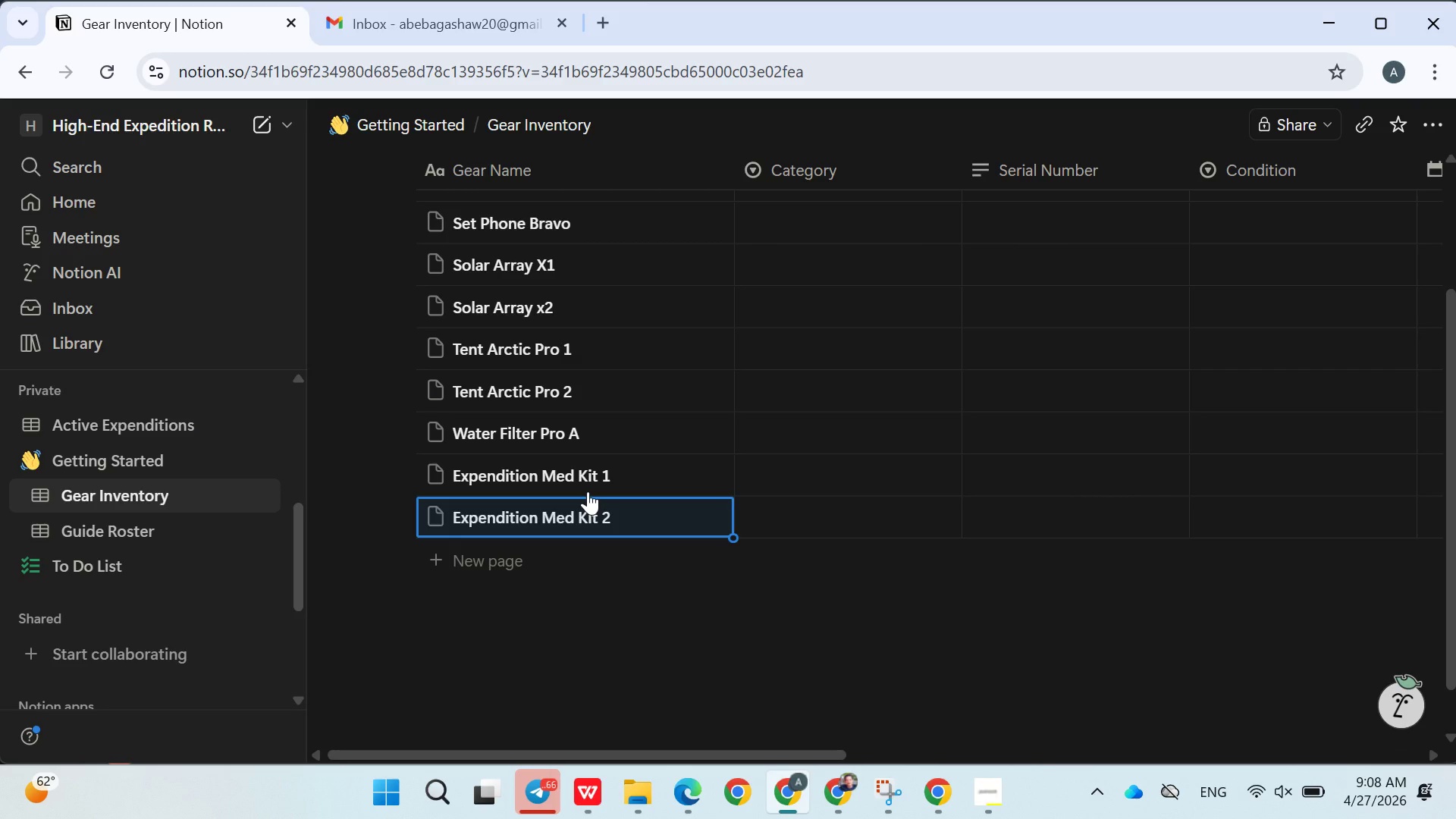 
 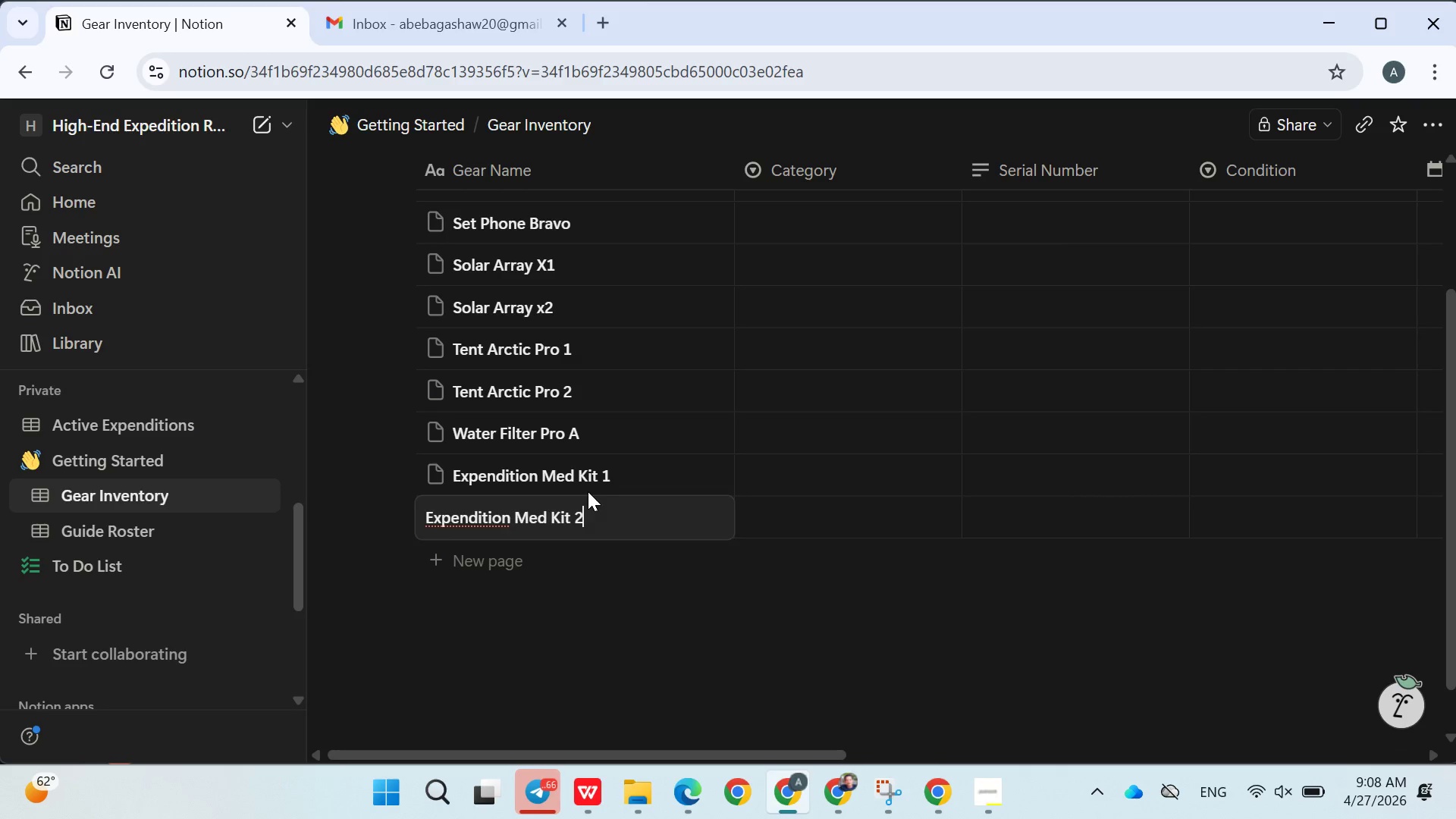 
key(Enter)
 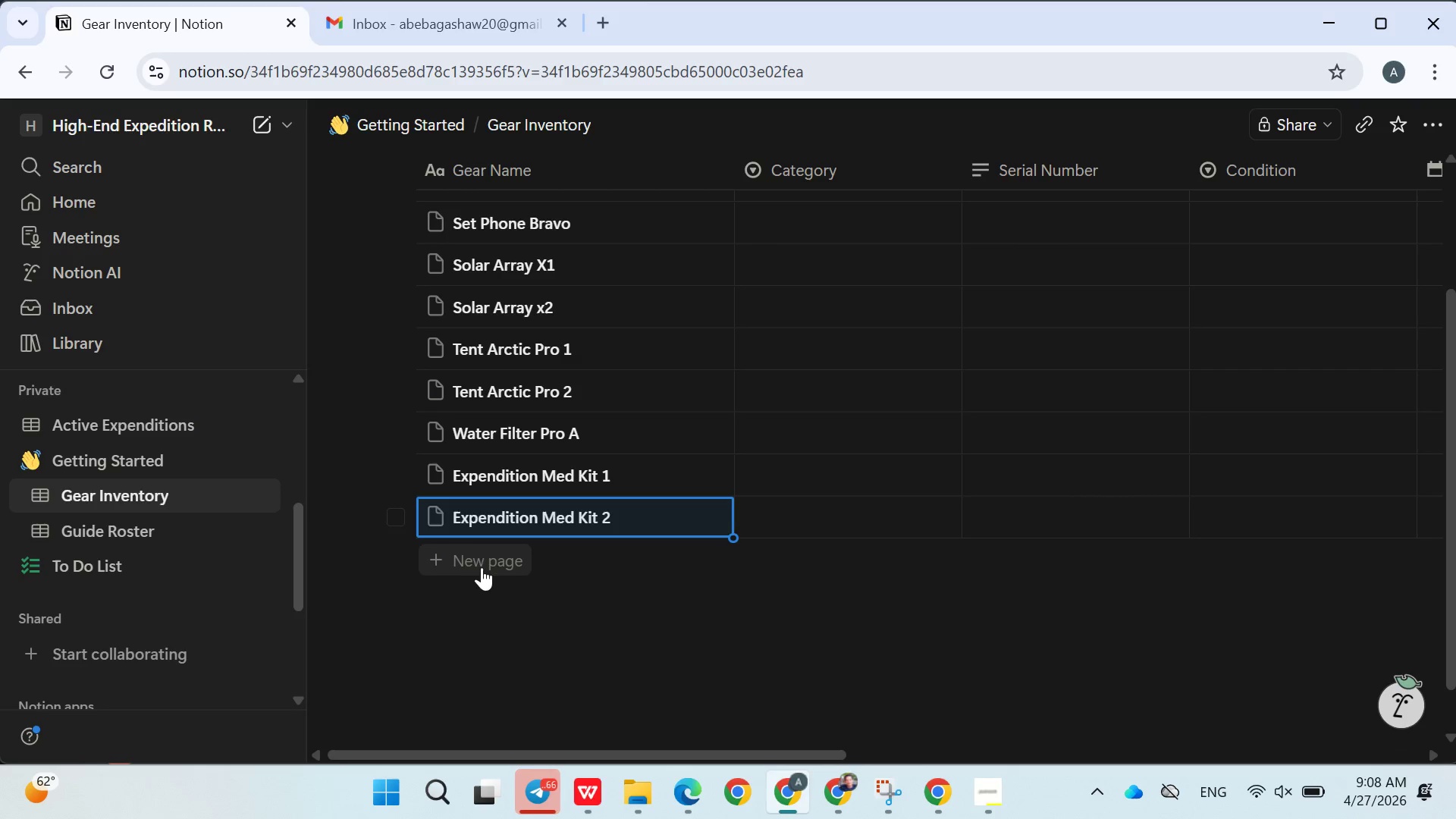 
left_click([478, 570])
 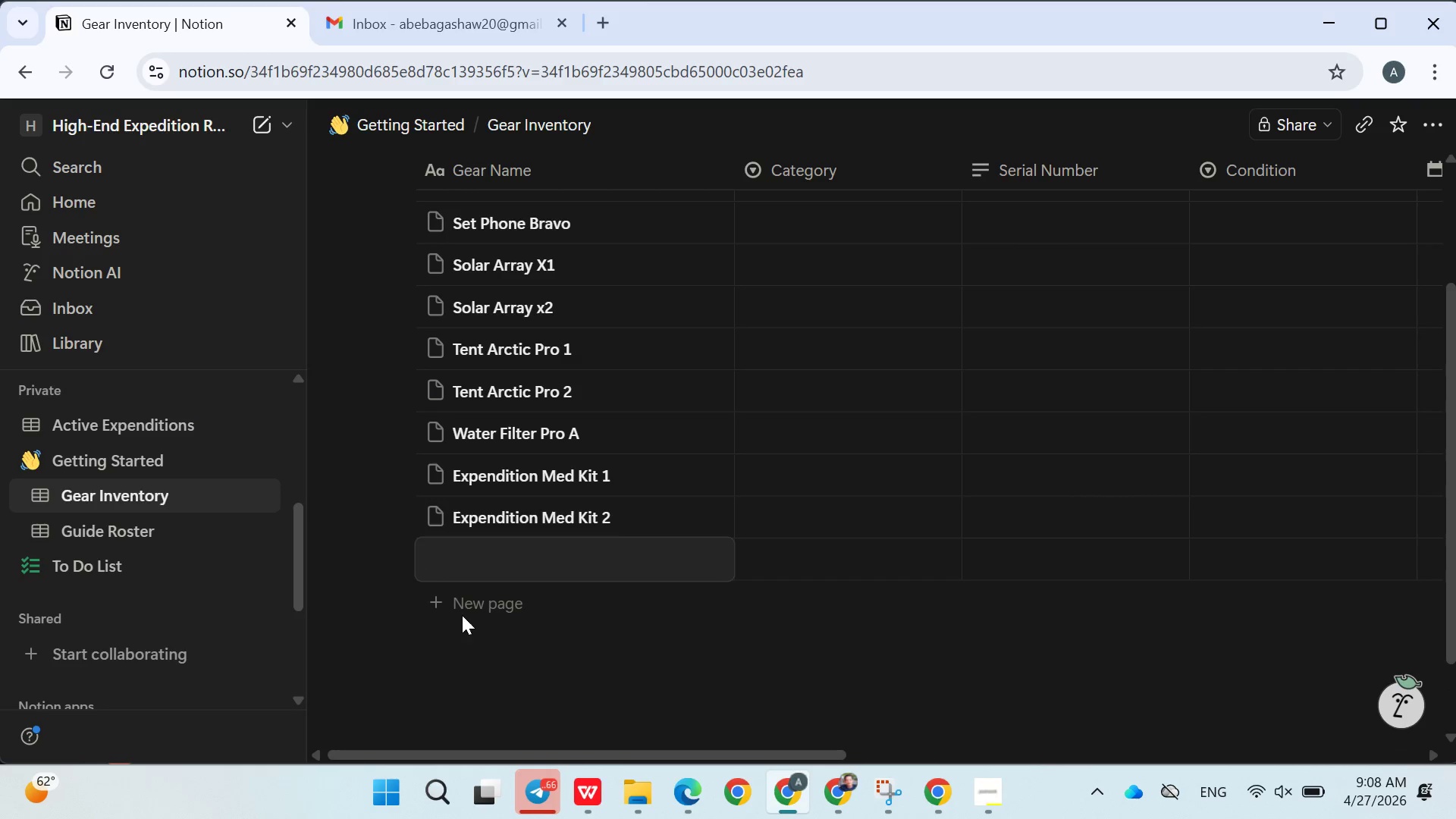 
double_click([462, 615])
 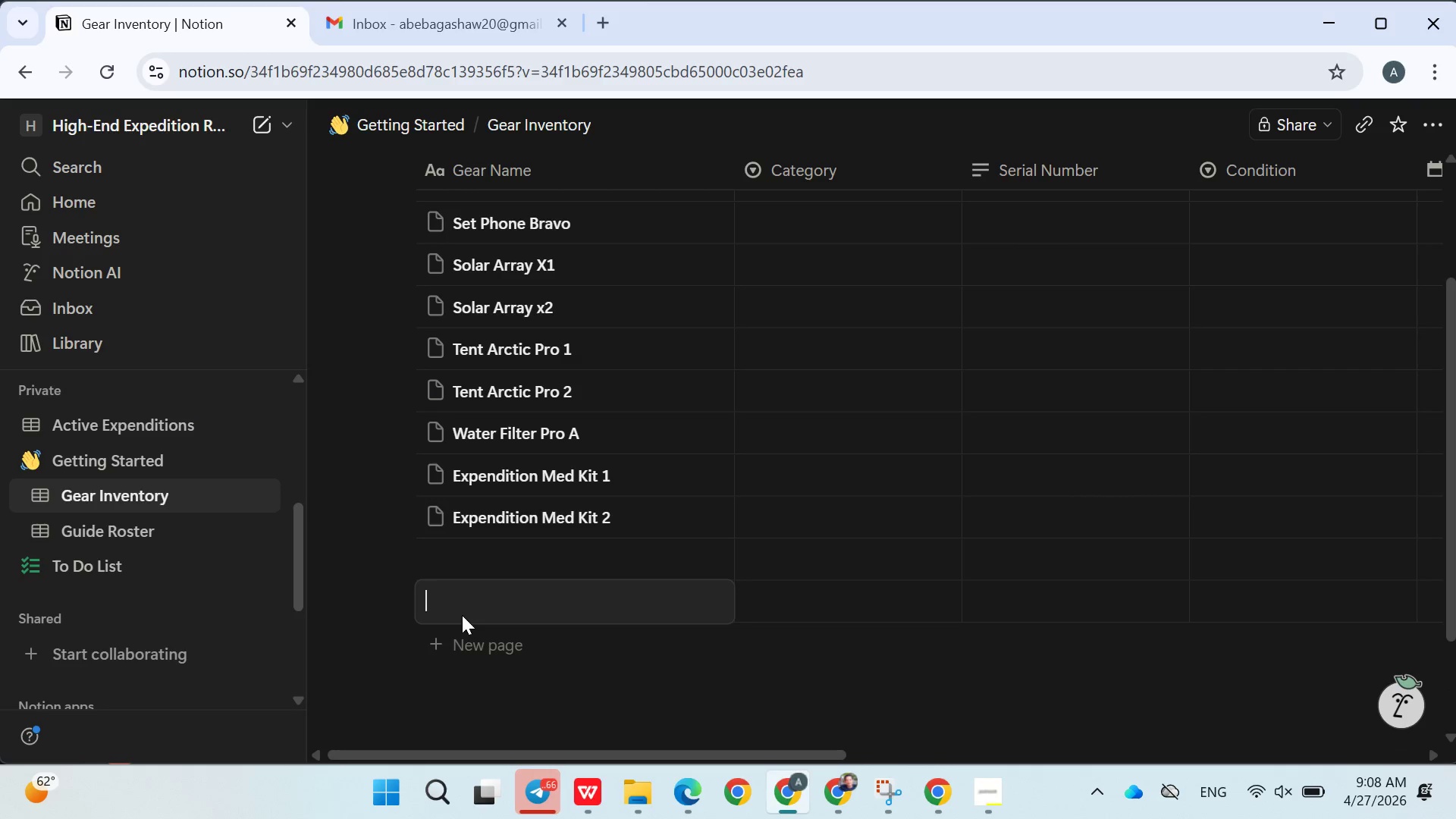 
type(Kayak Repair Kit)
 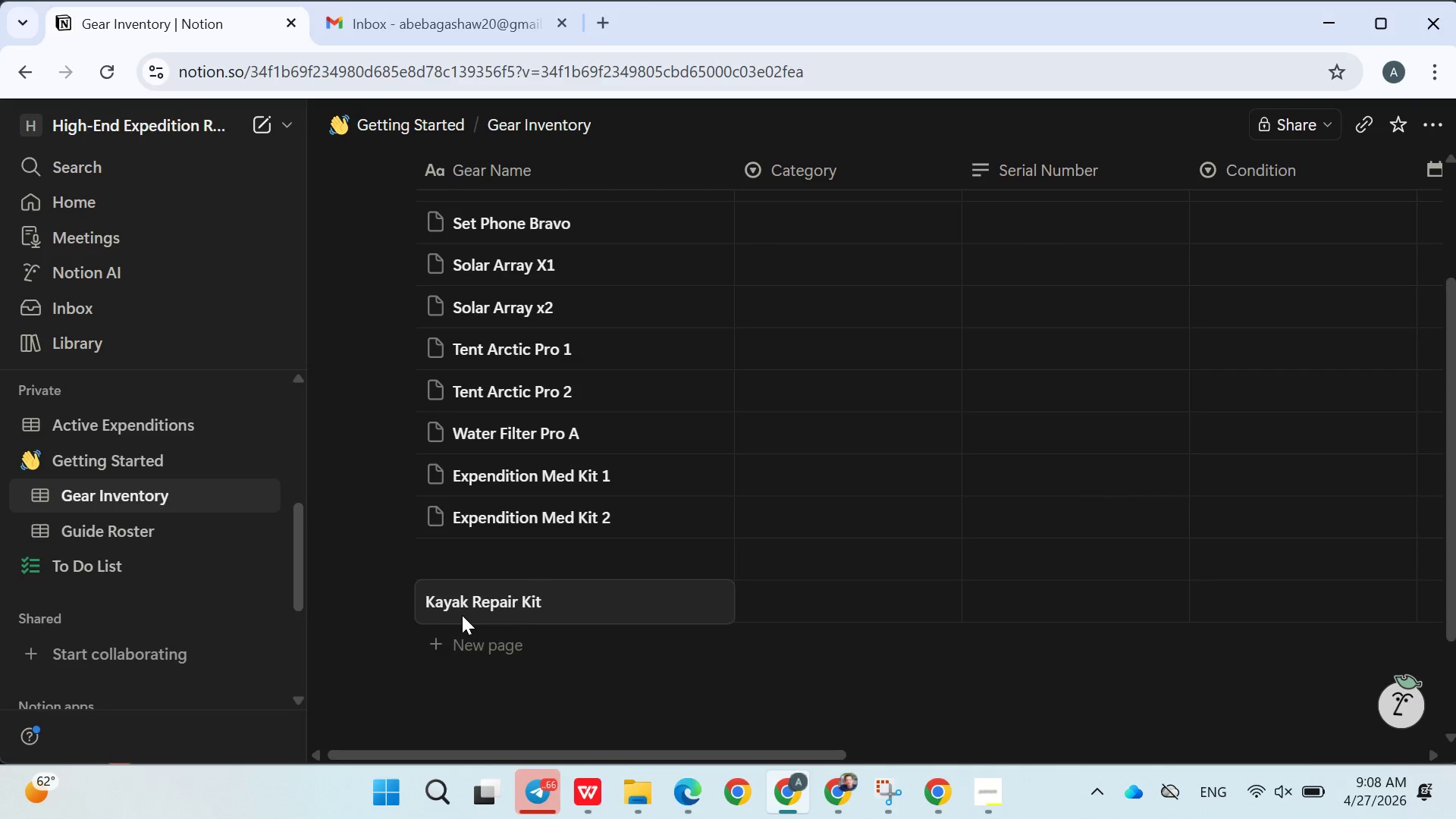 
double_click([479, 607])
 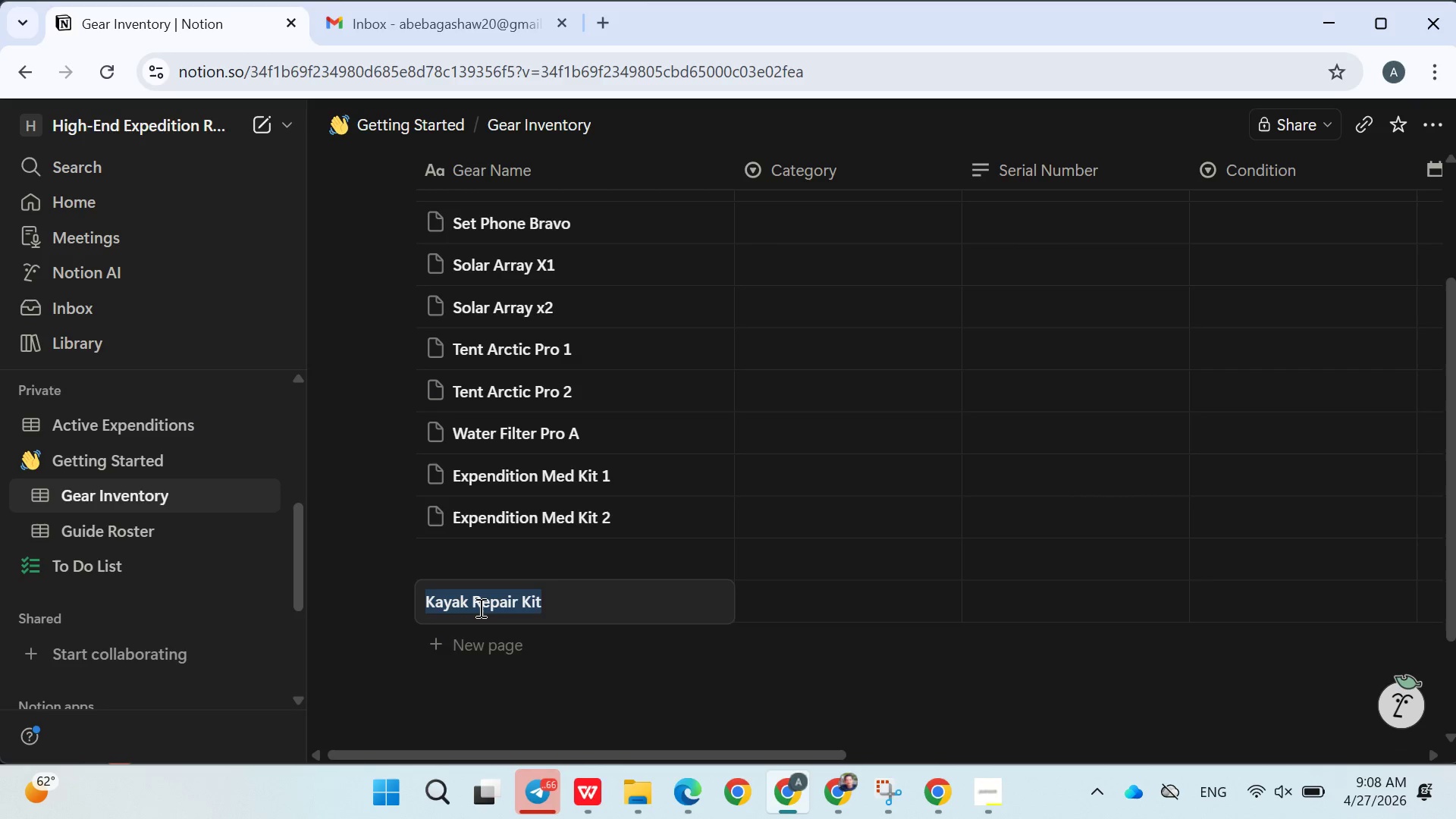 
triple_click([479, 607])
 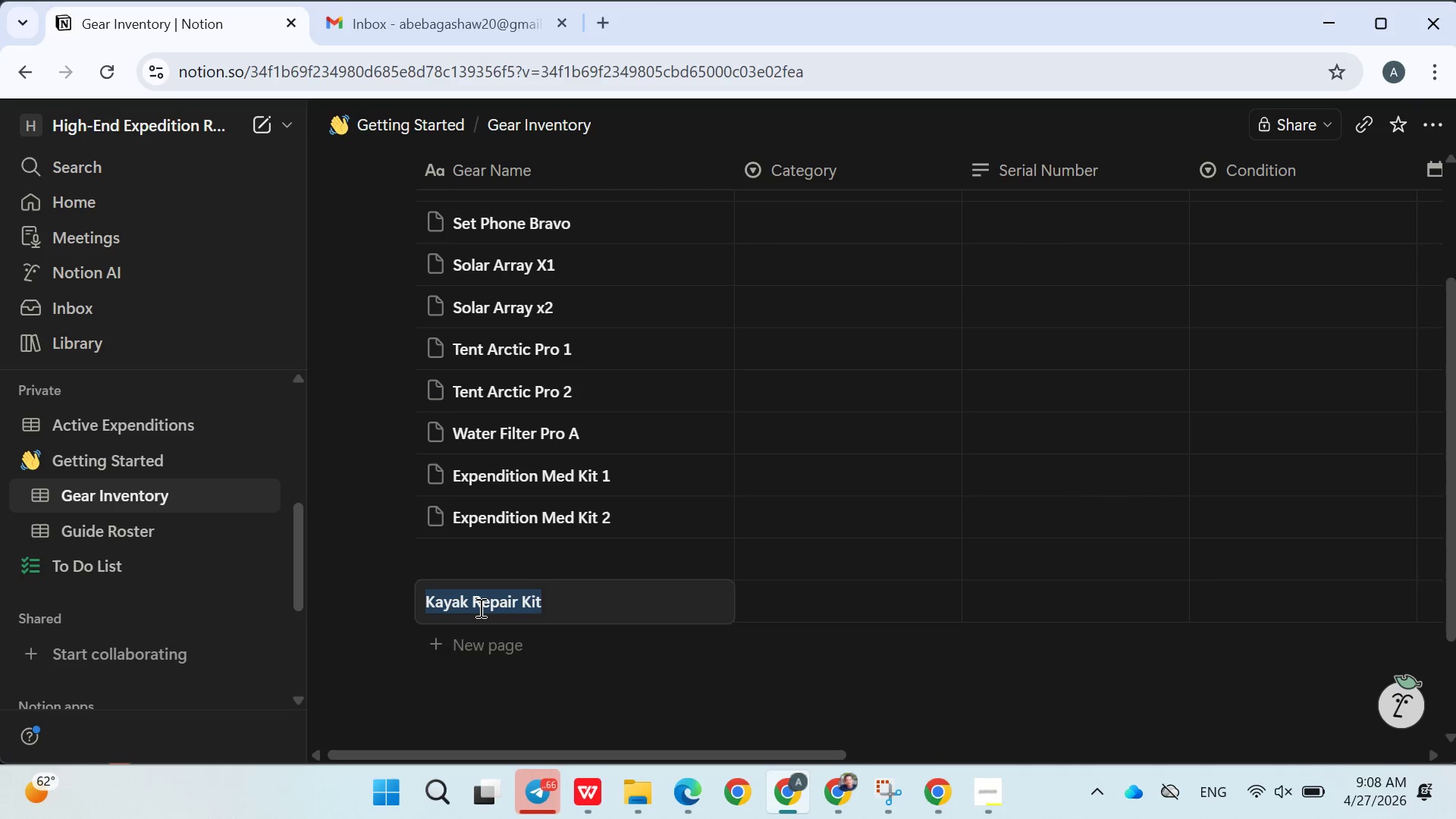 
key(Control+X)
 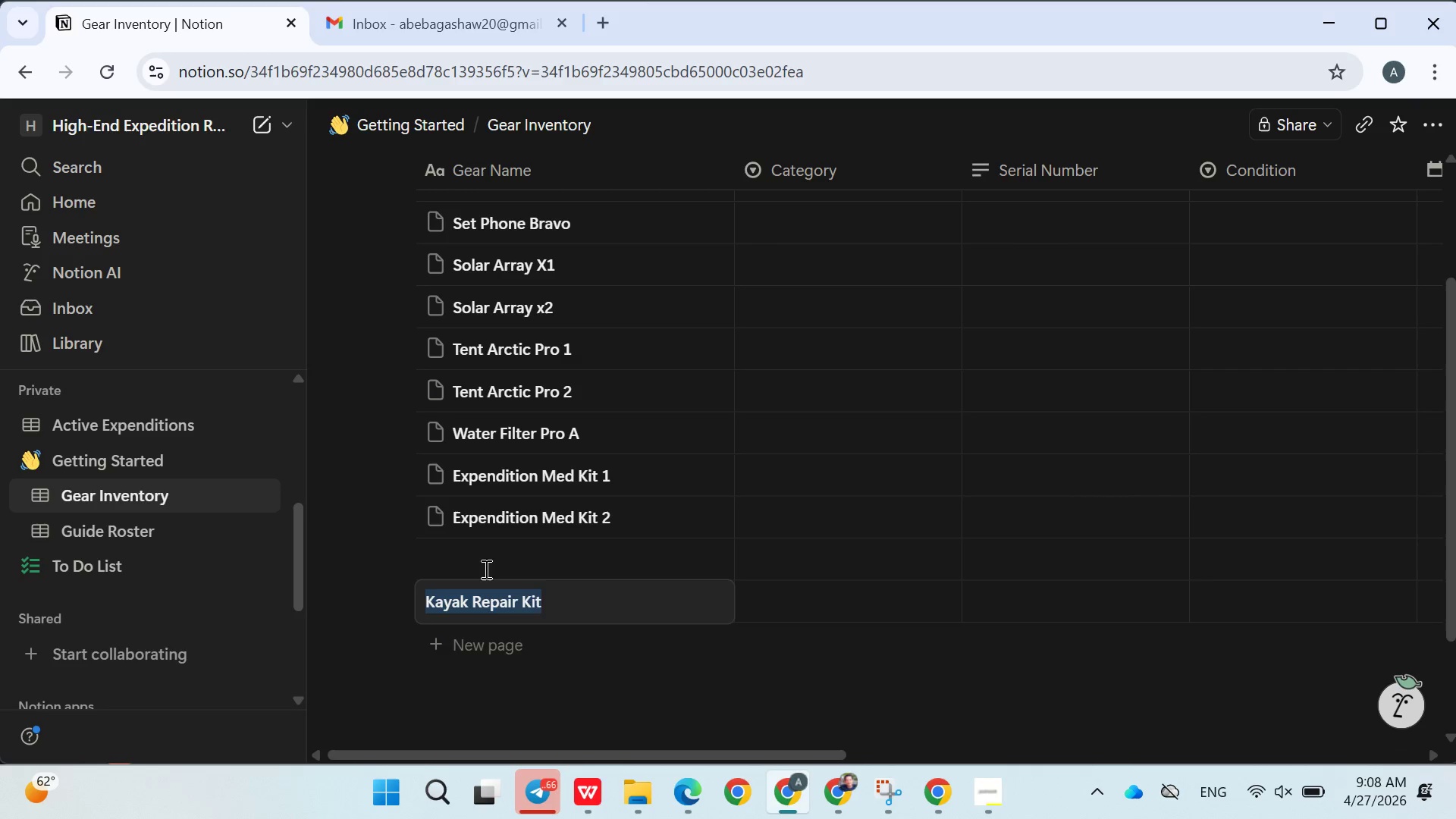 
left_click([485, 569])
 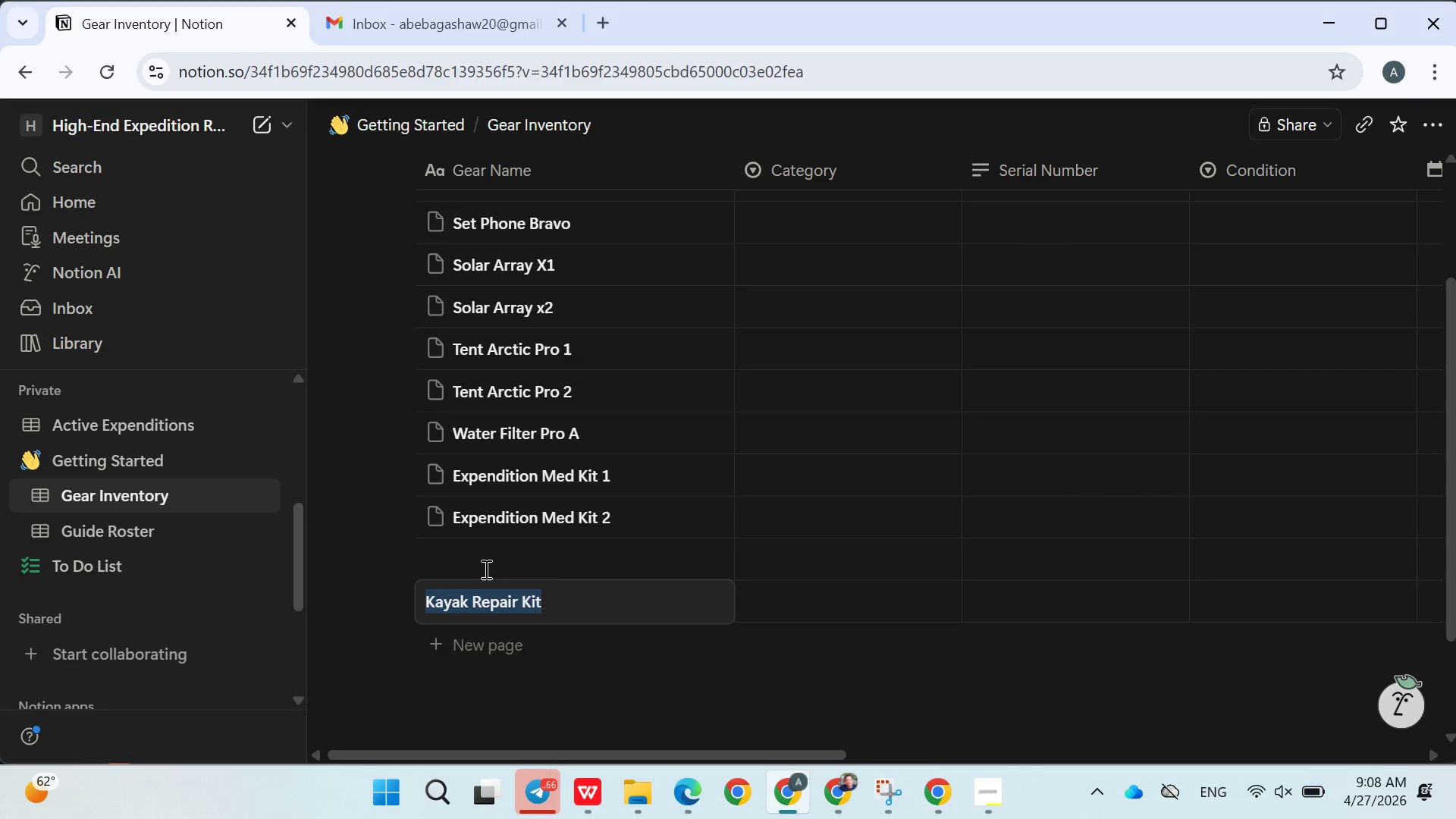 
left_click([485, 569])
 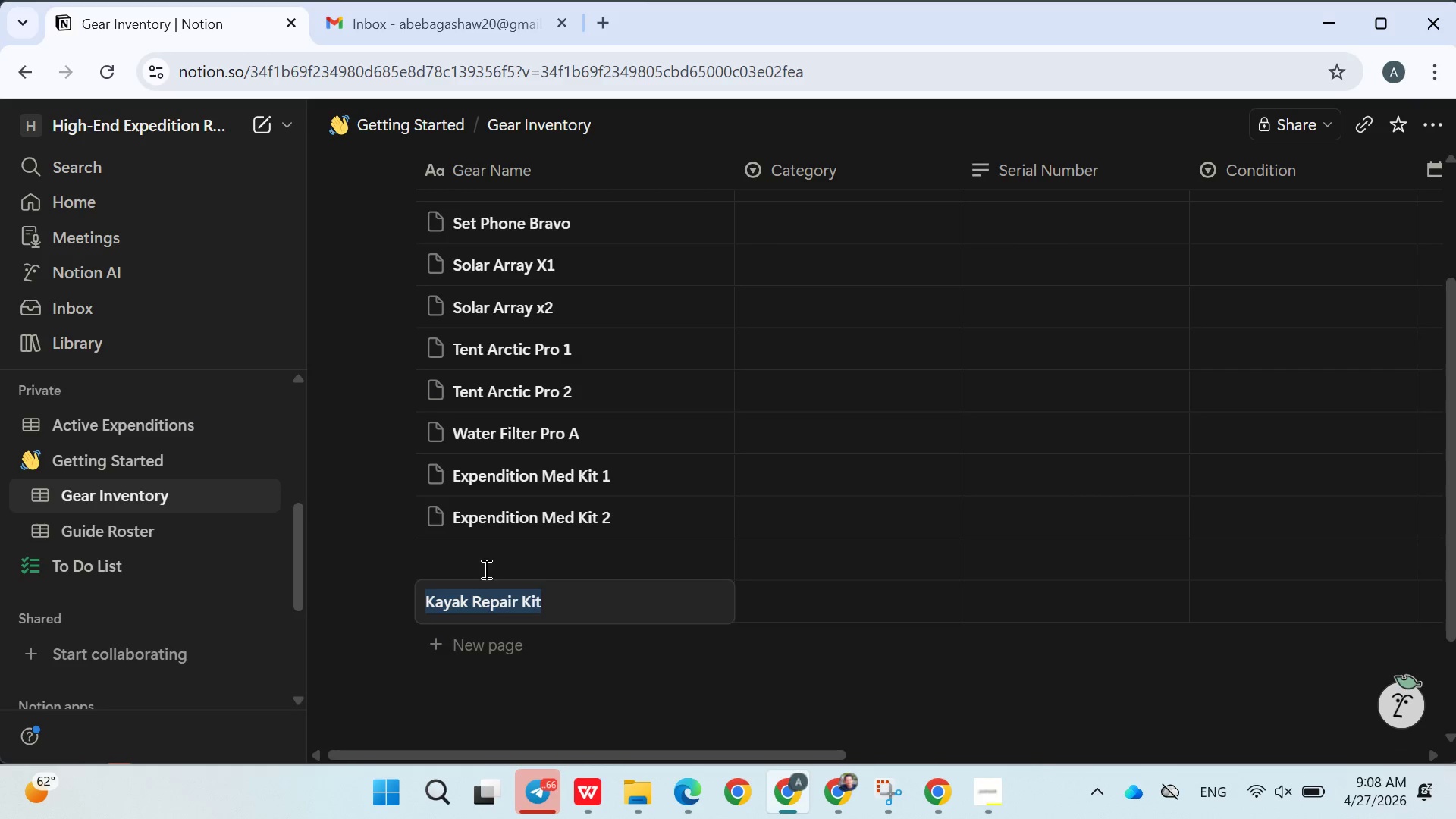 
left_click([485, 567])
 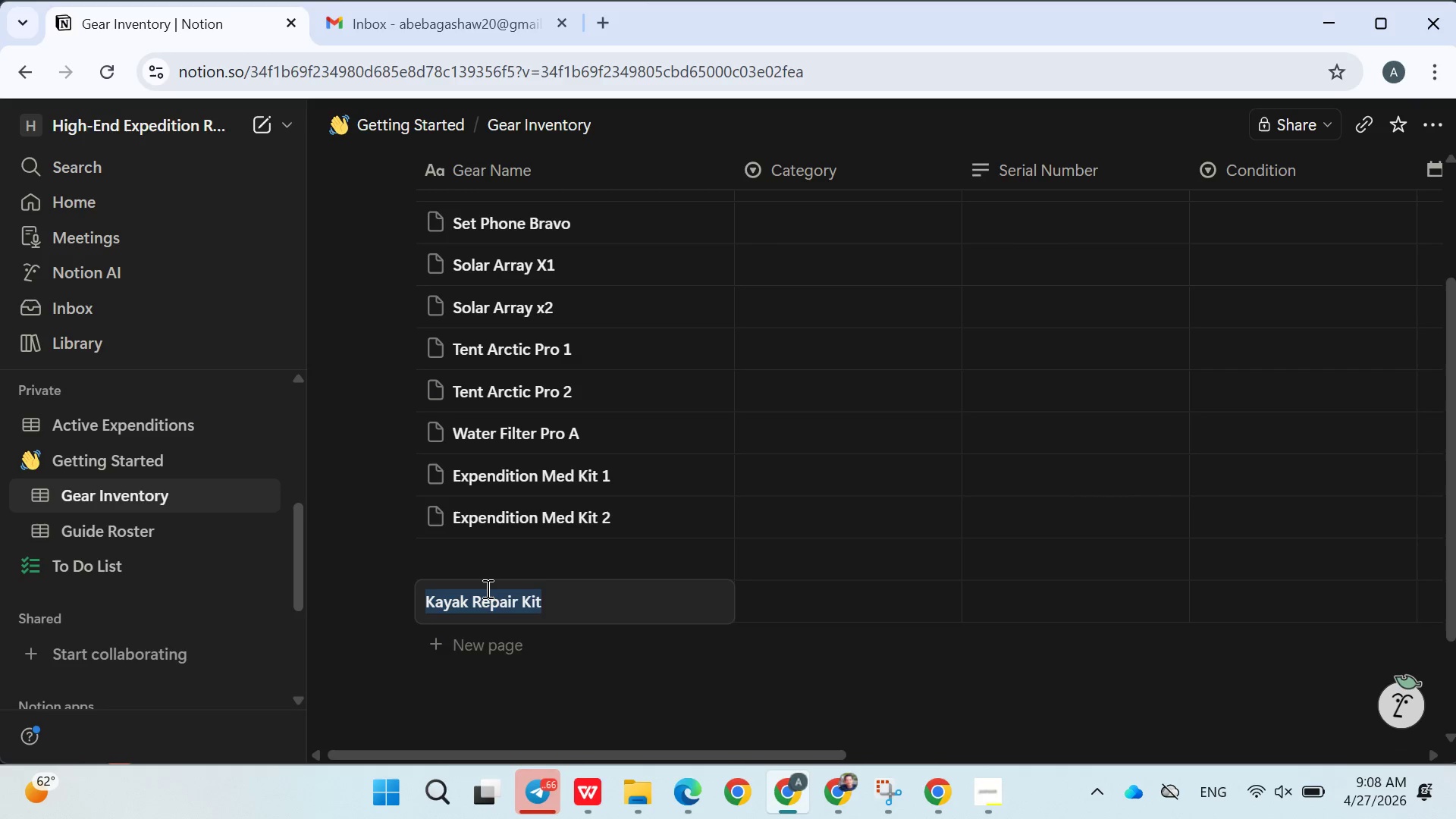 
hold_key(key=ControlLeft, duration=0.48)
 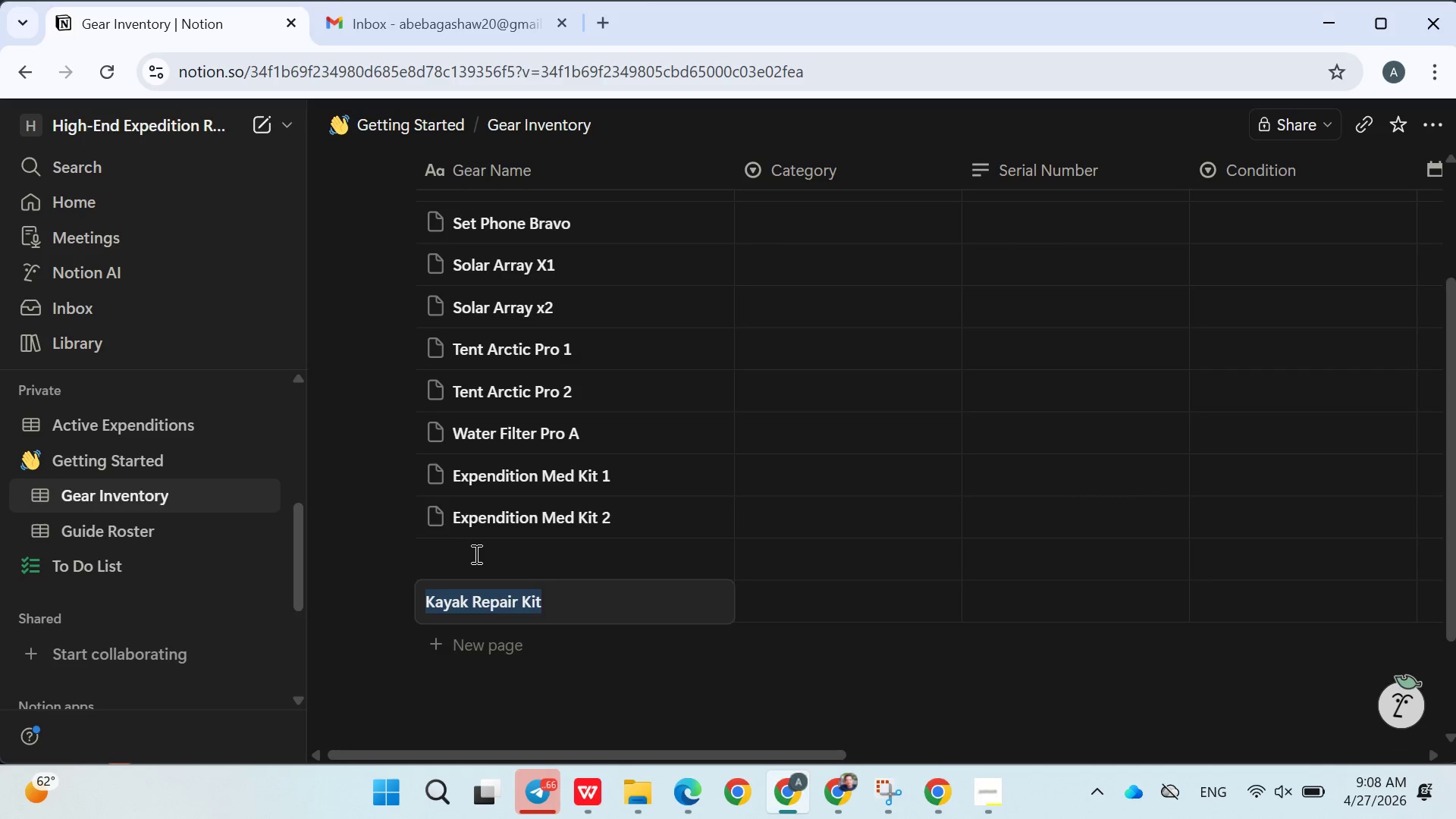 
left_click([475, 554])
 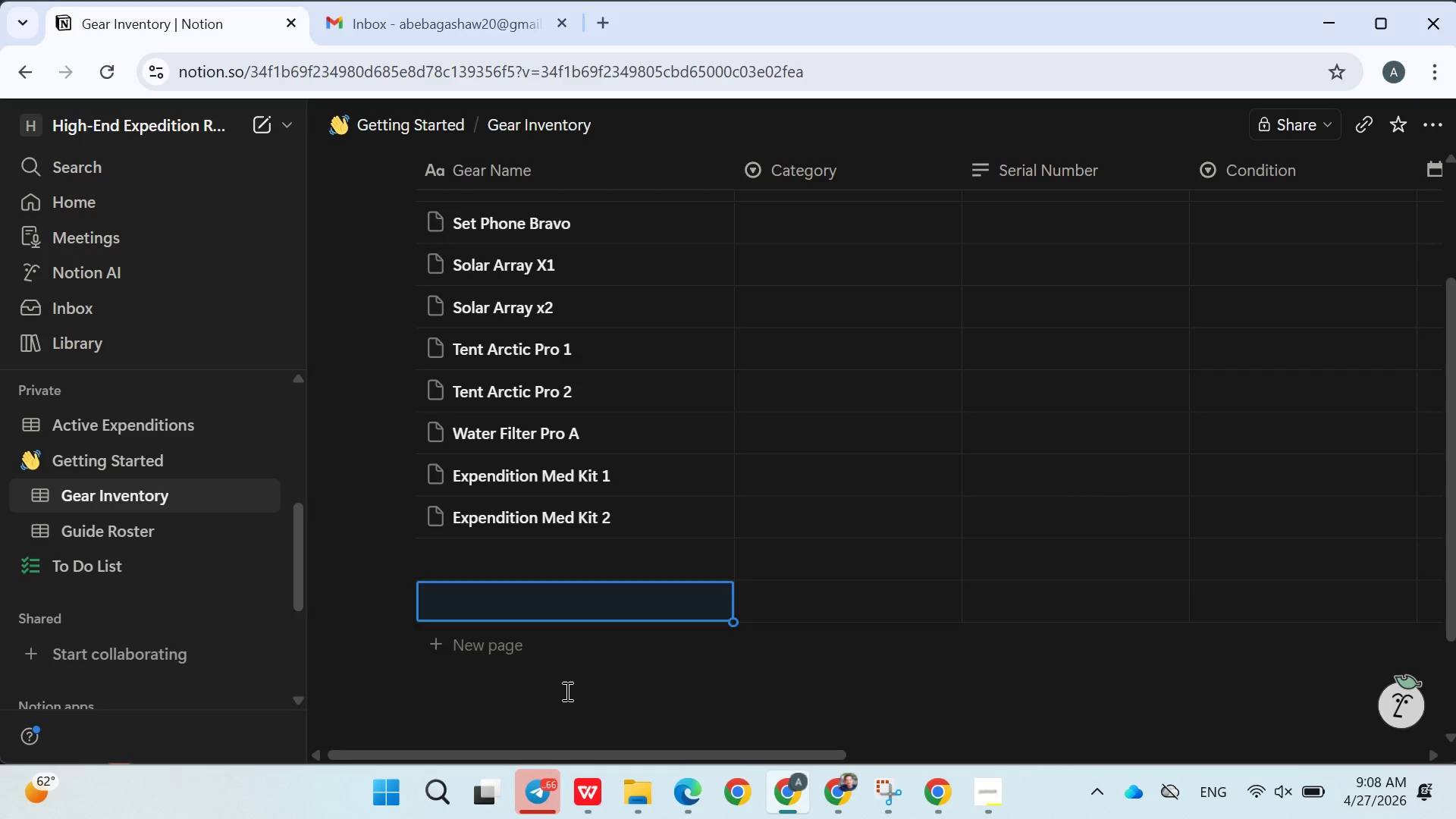 
left_click([565, 691])
 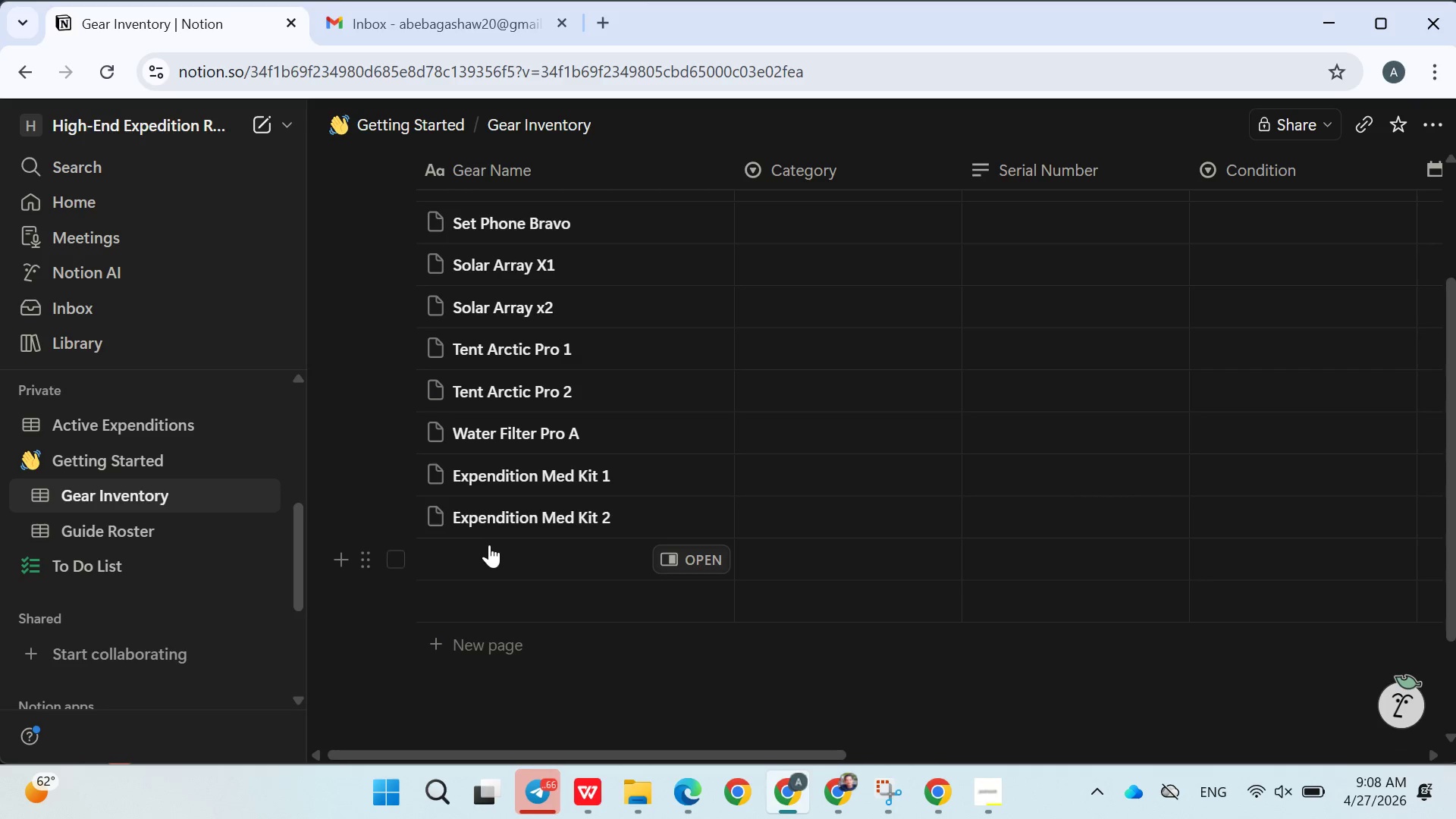 
left_click([489, 544])
 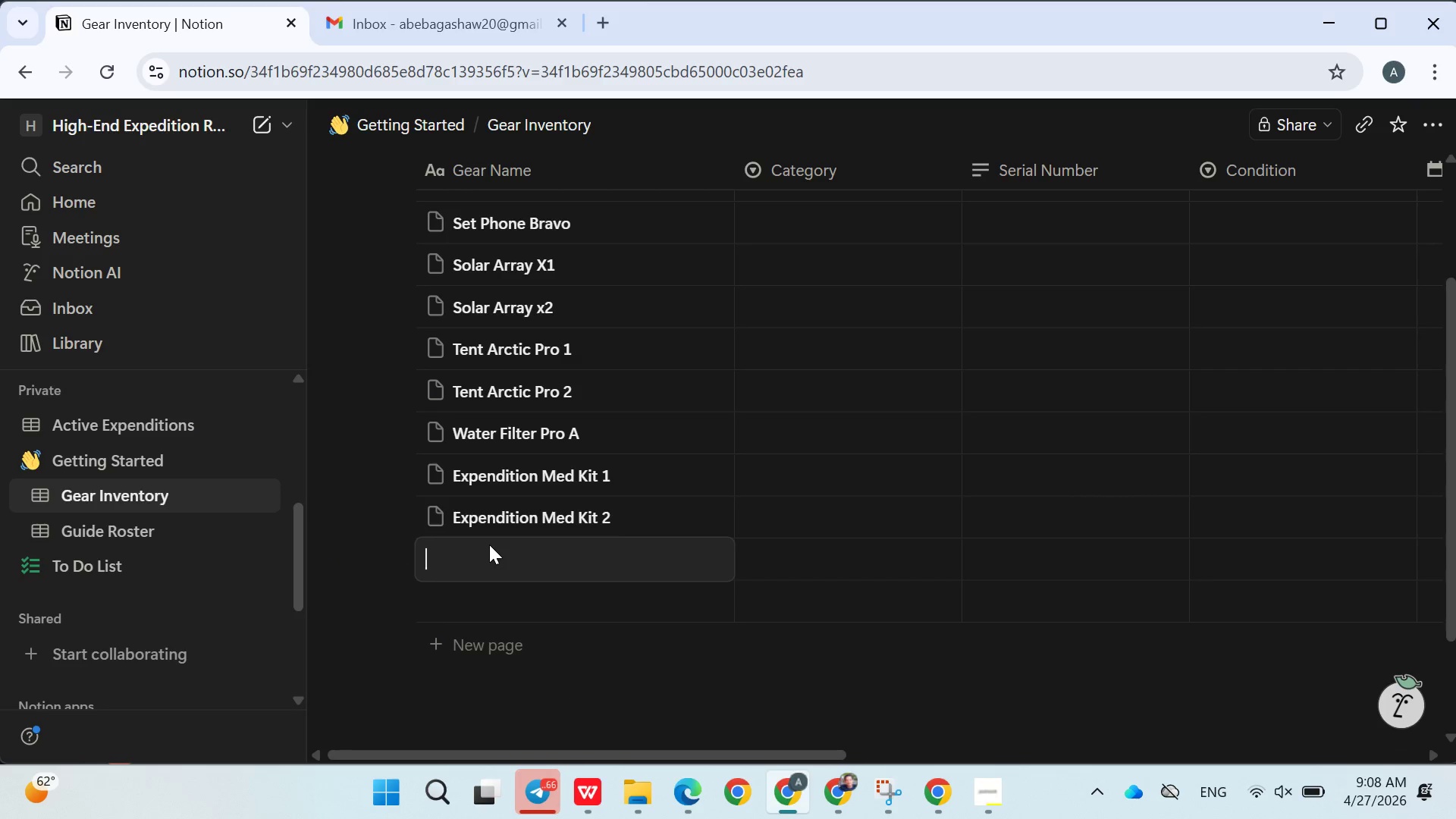 
key(Control+V)
 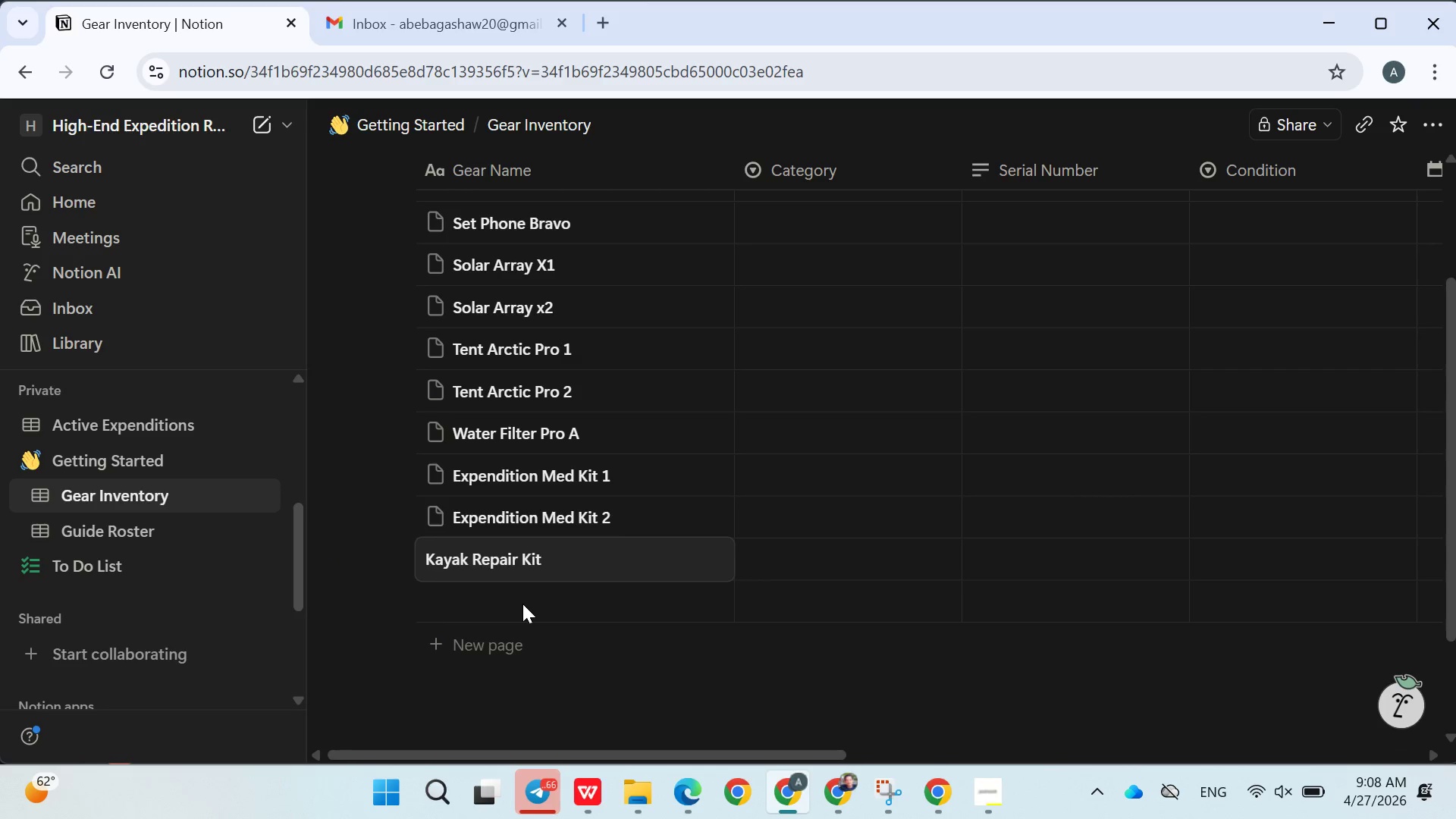 
double_click([522, 604])
 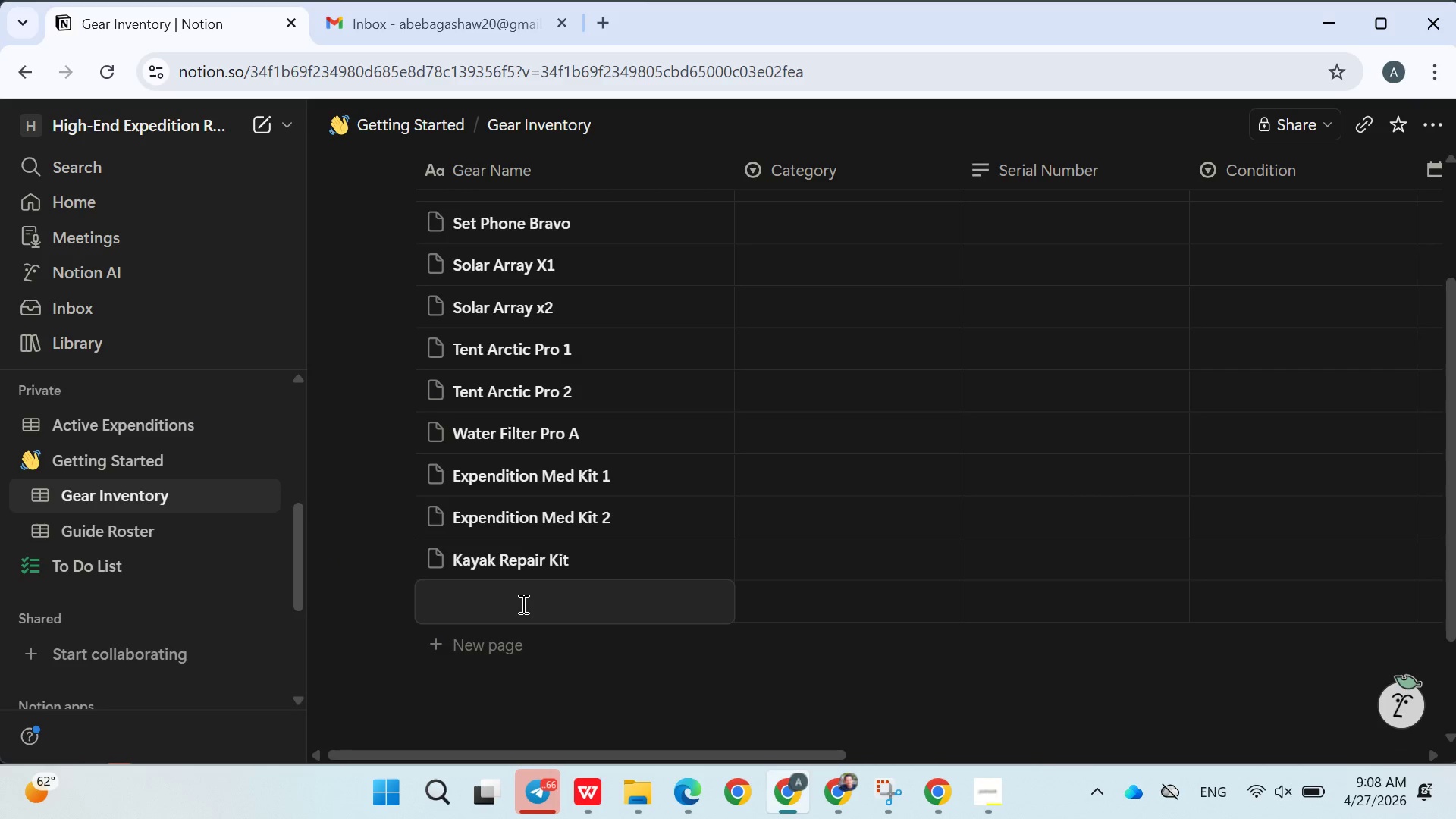 
wait(5.19)
 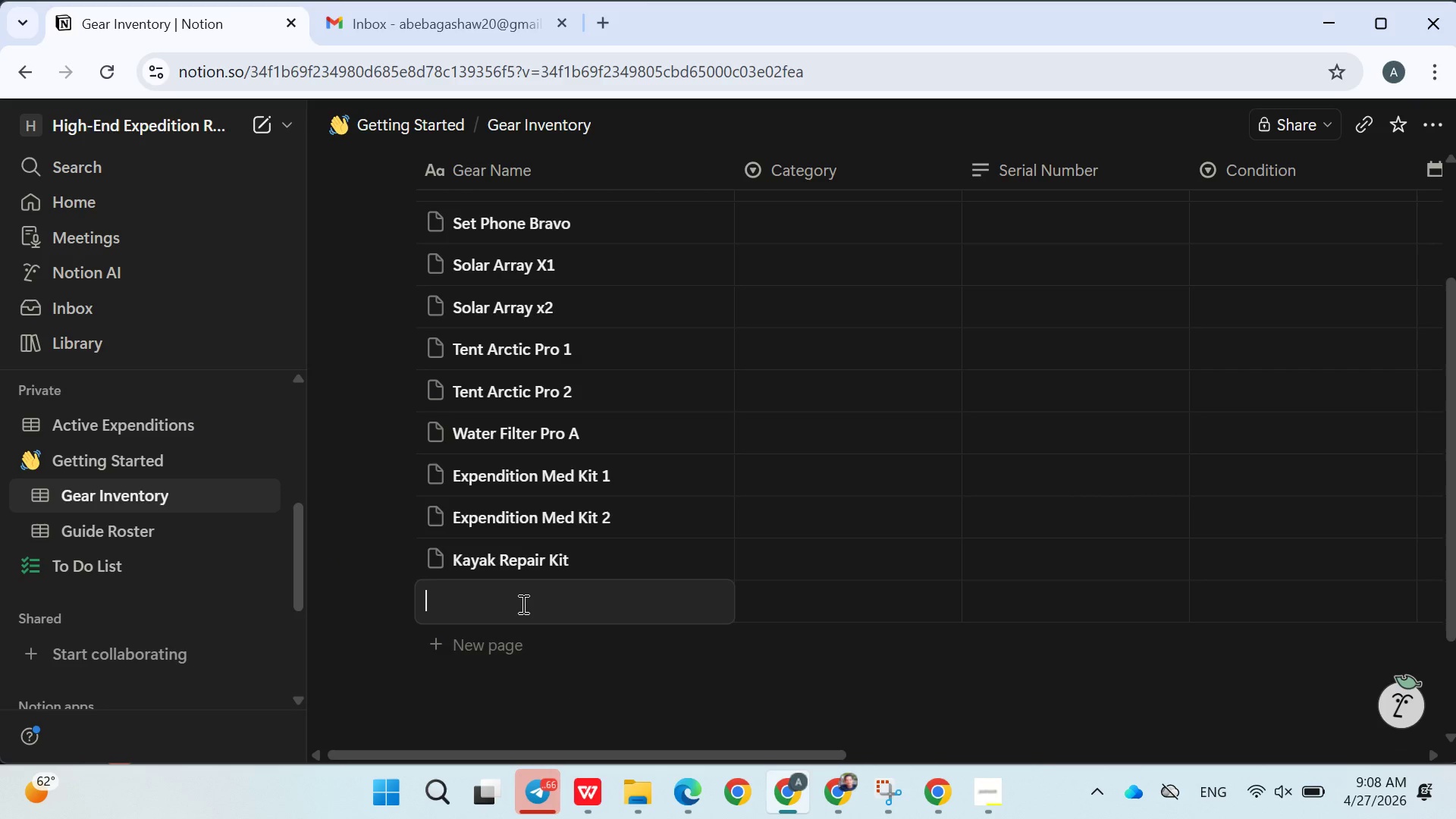 
type(Emergency )
 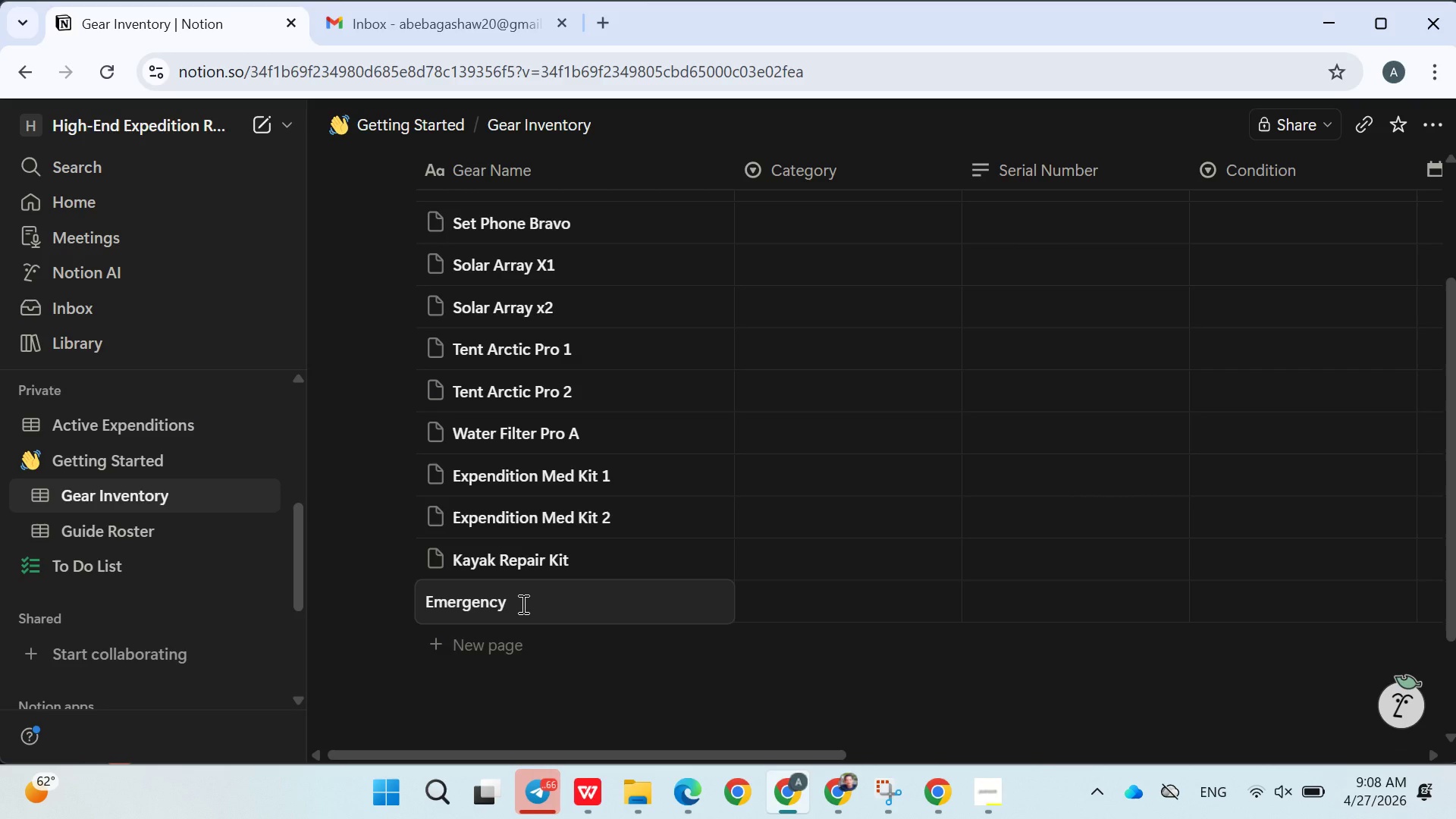 
wait(6.22)
 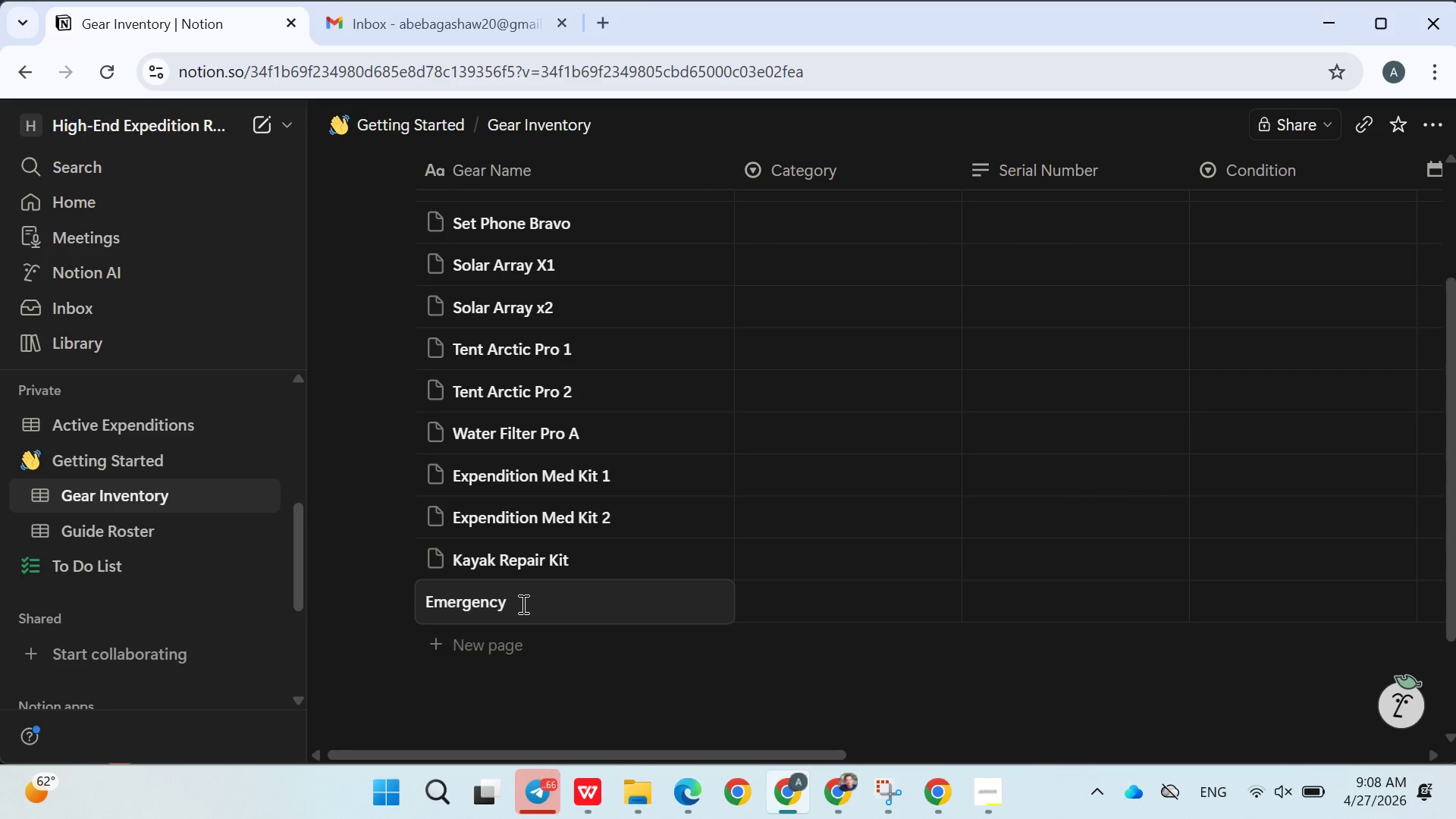 
type(Beacon 1)
 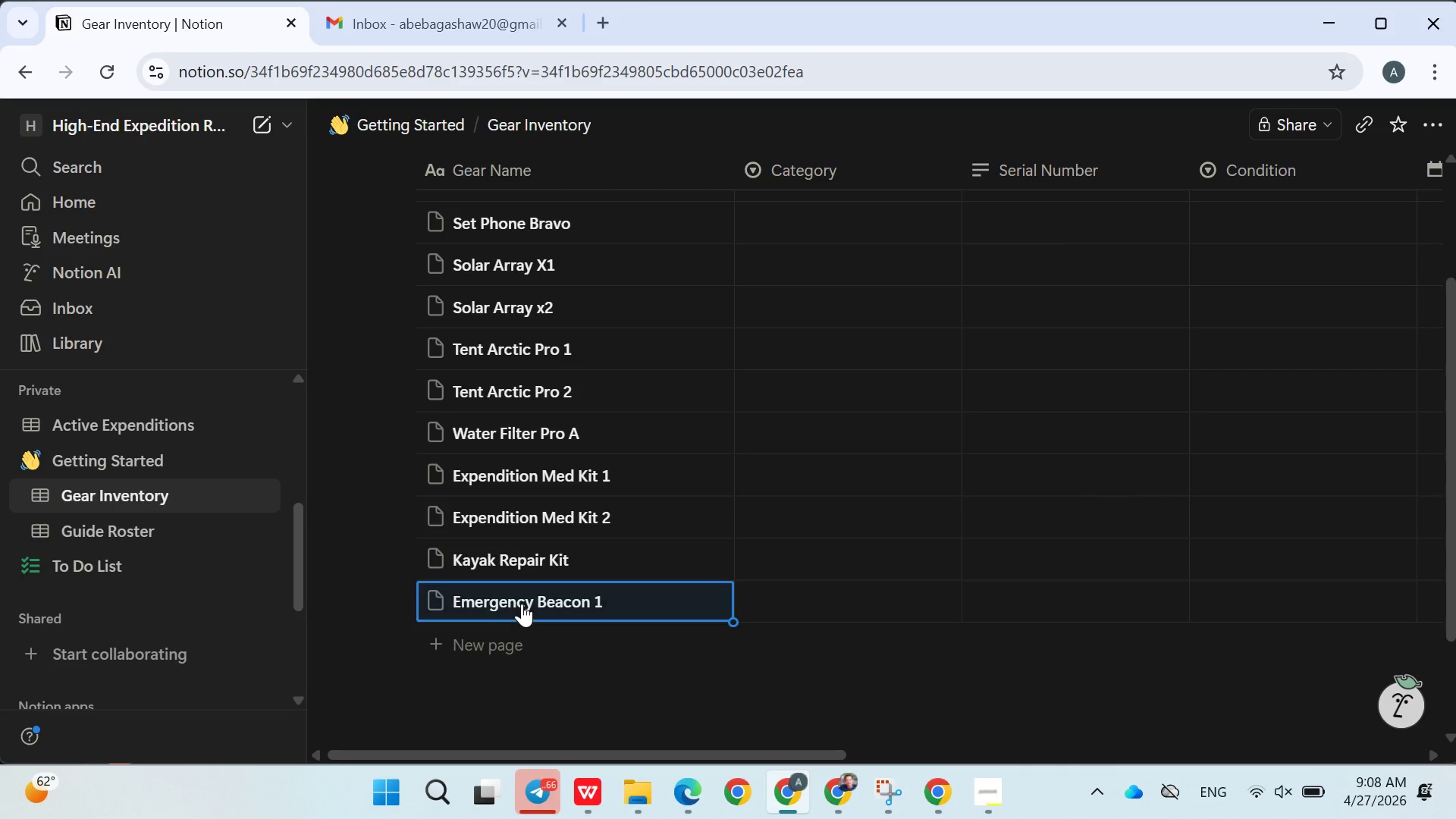 
key(Enter)
 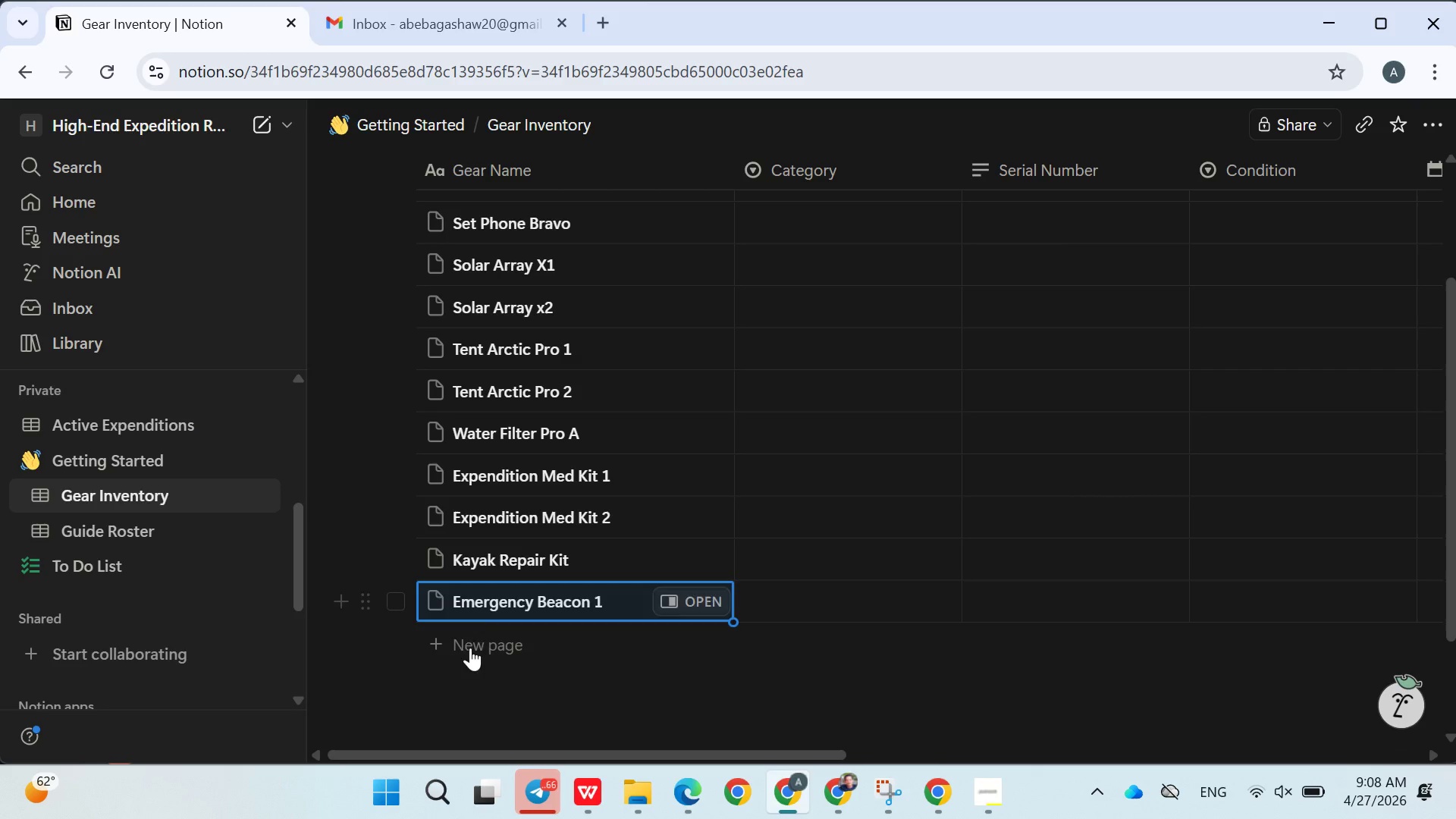 
mouse_move([488, 651])
 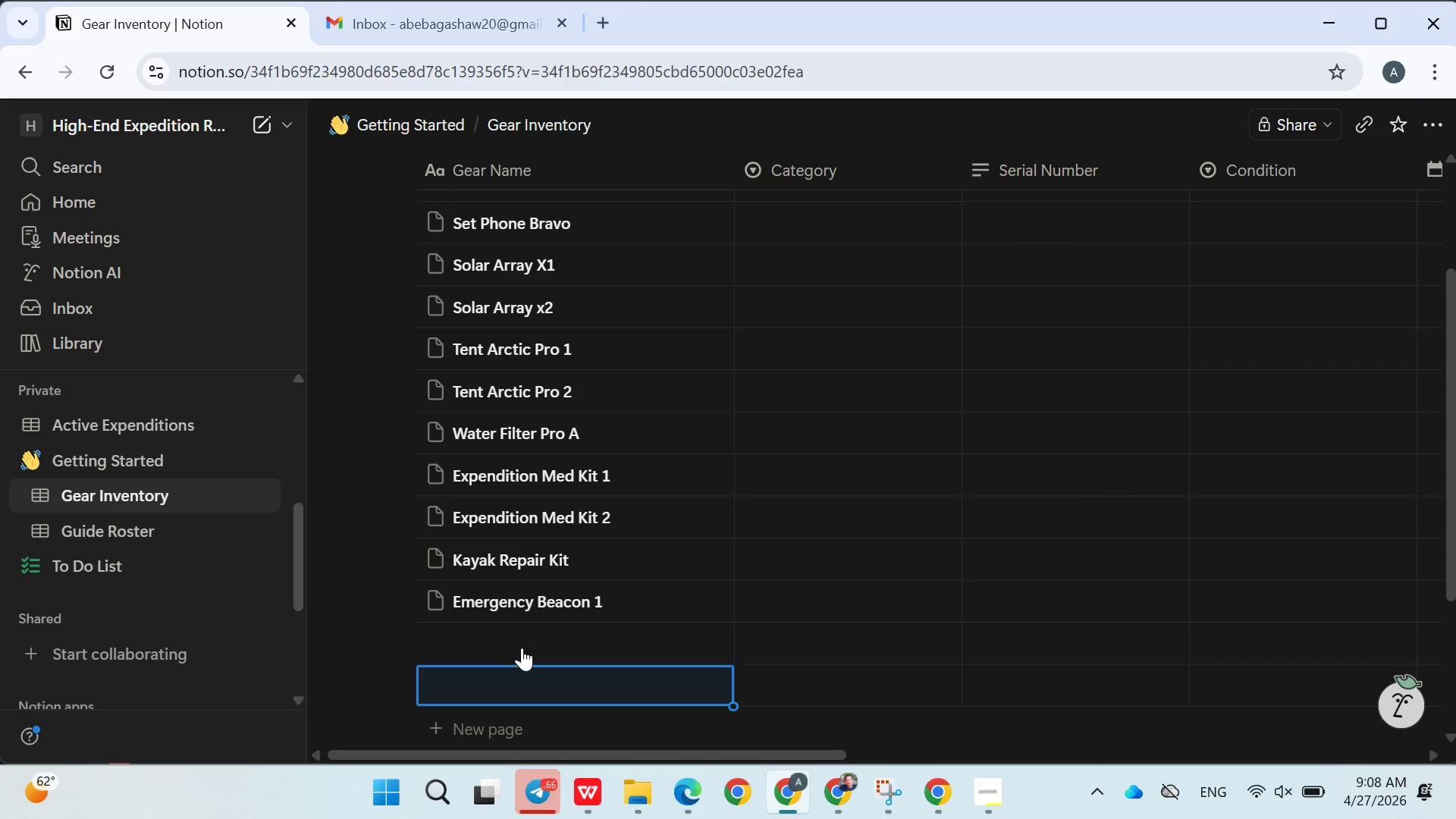 
double_click([522, 648])
 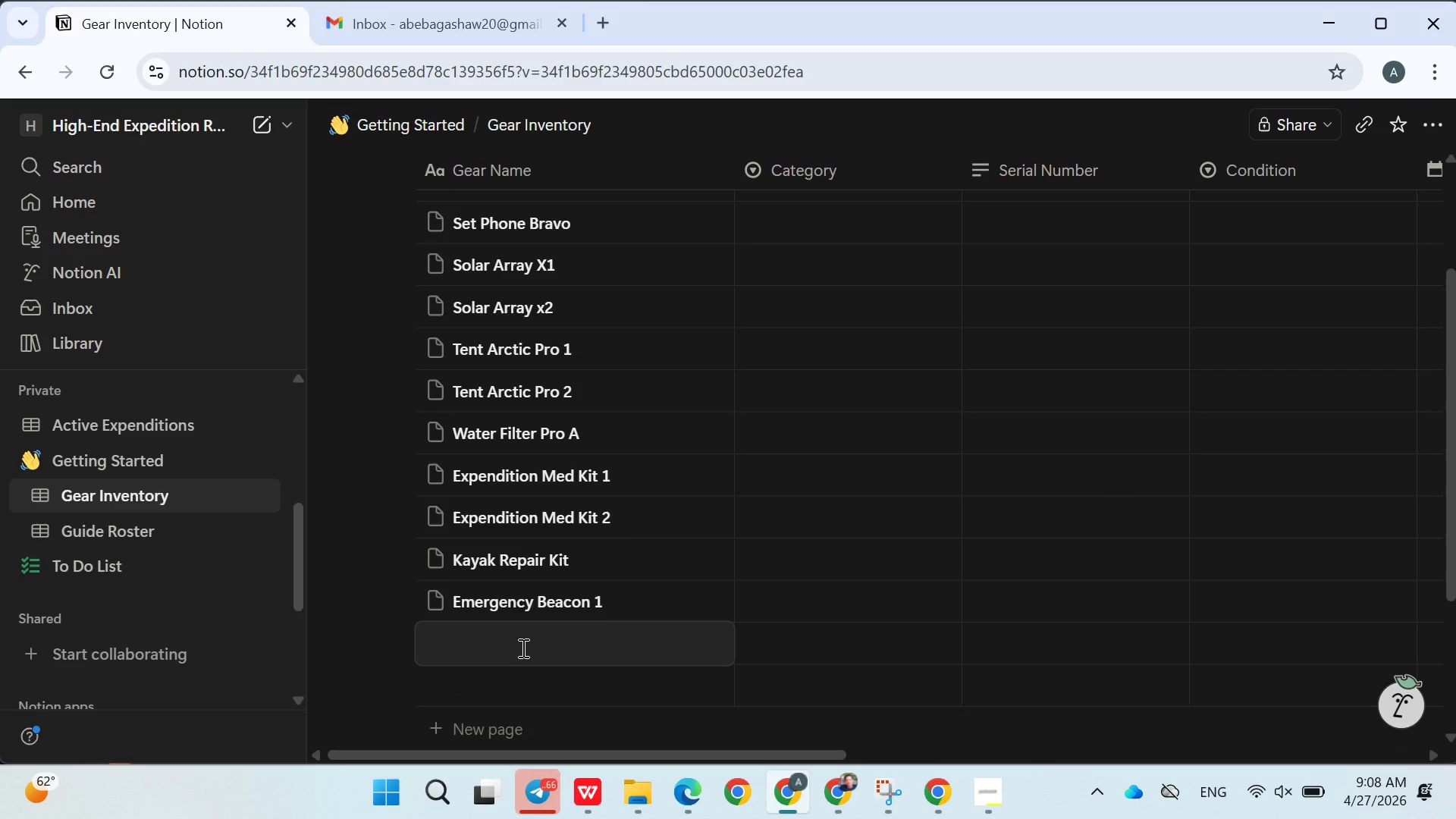 
wait(5.22)
 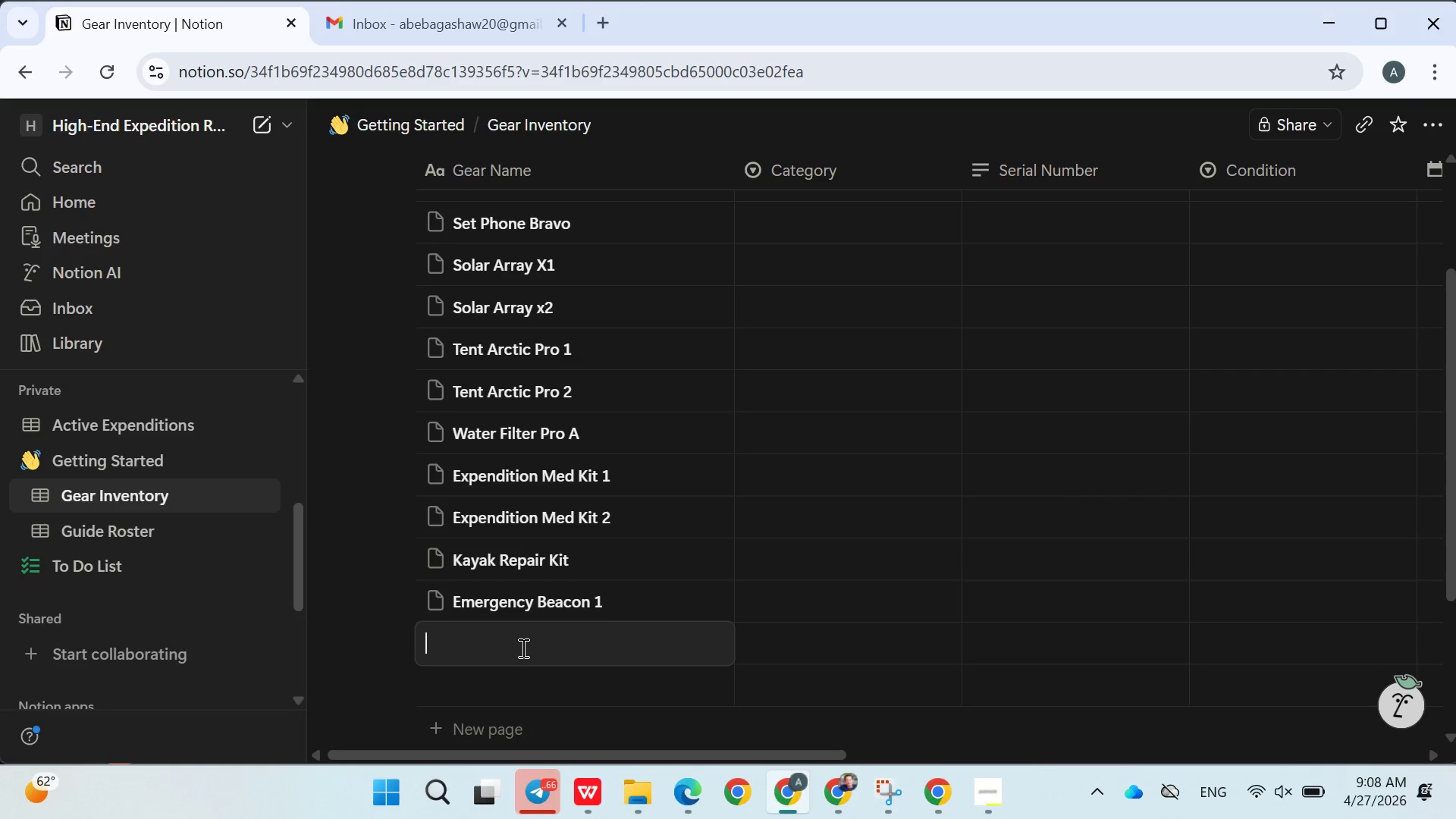 
left_click([664, 594])
 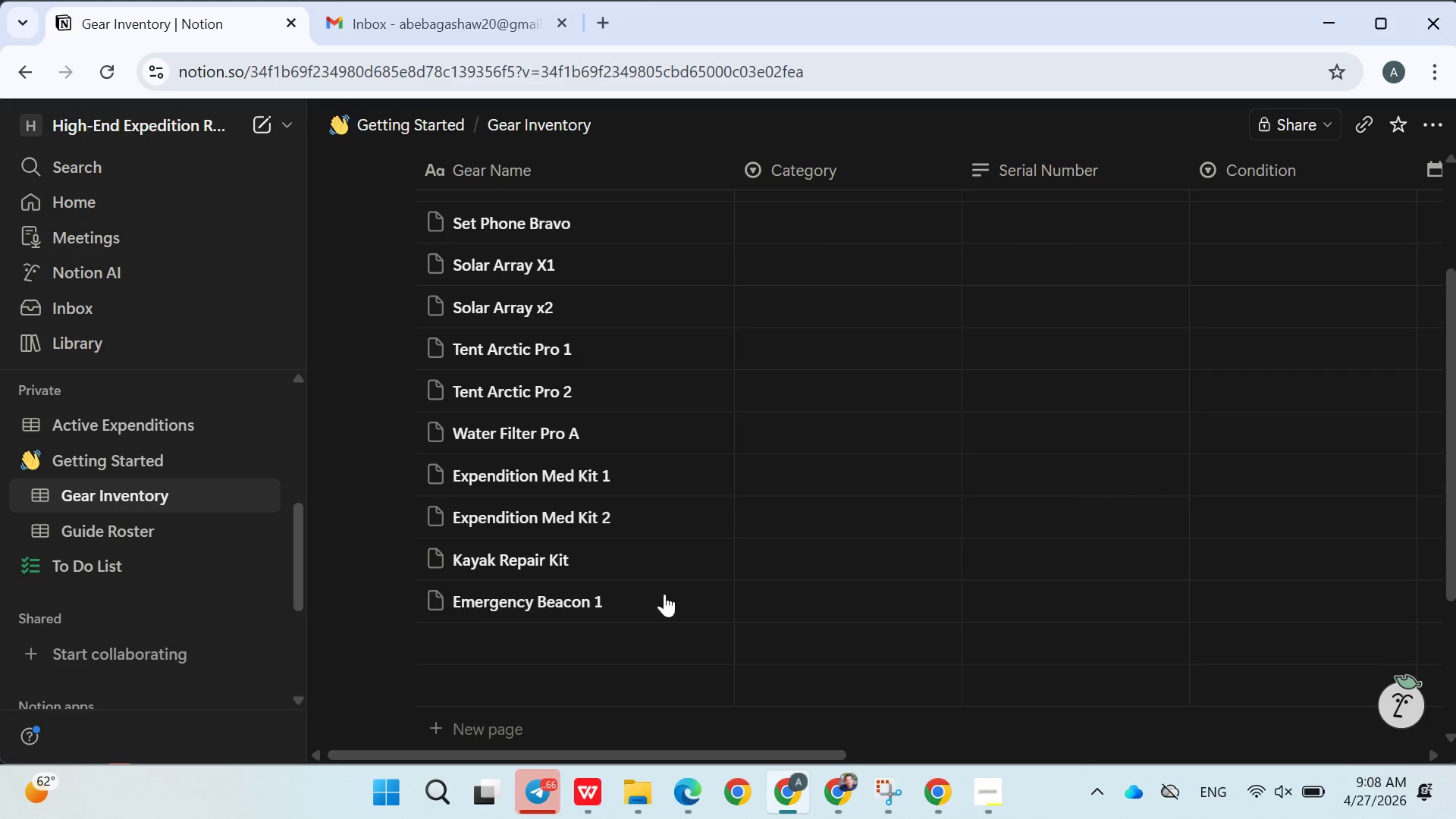 
left_click([664, 594])
 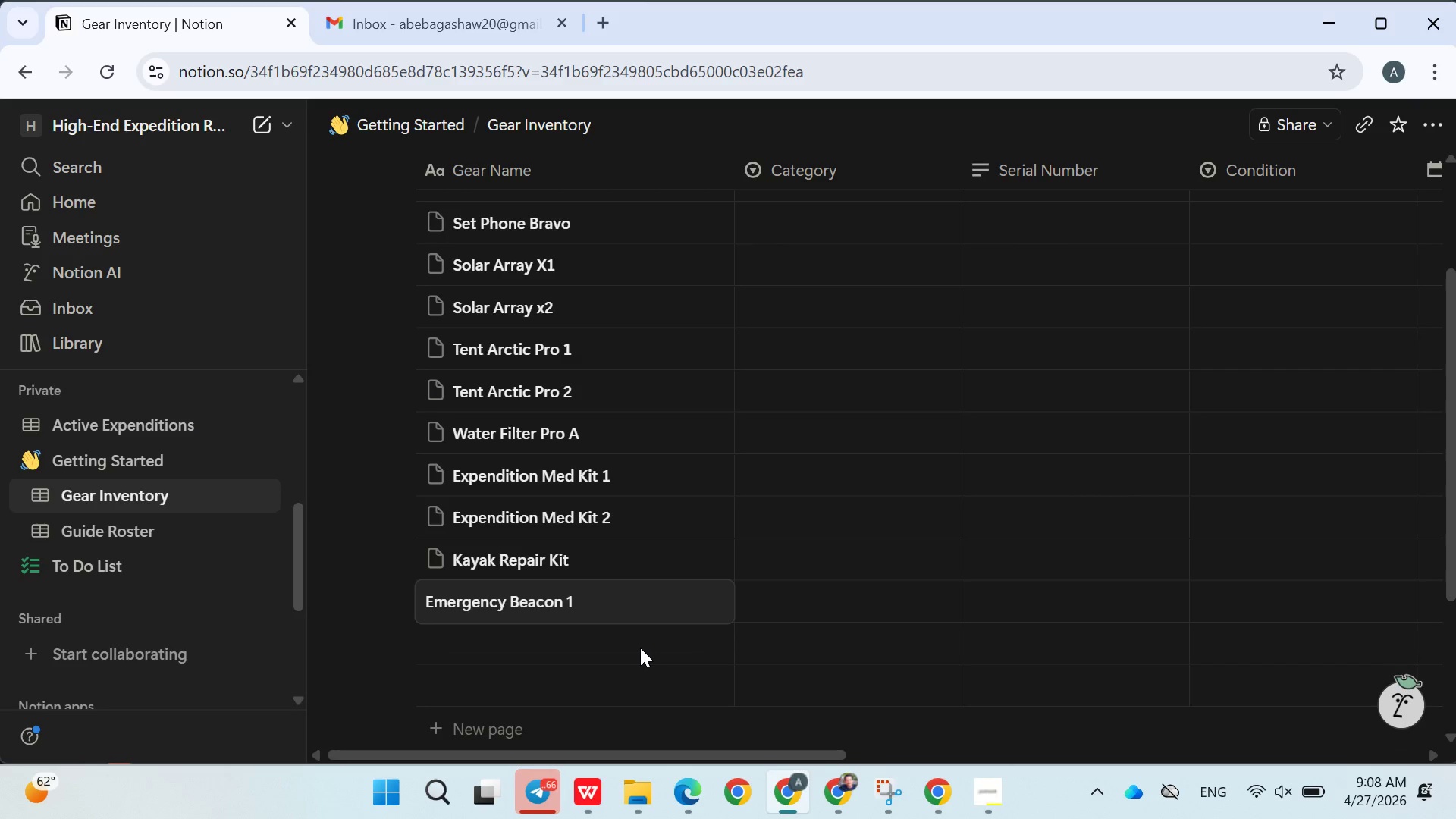 
left_click([640, 648])
 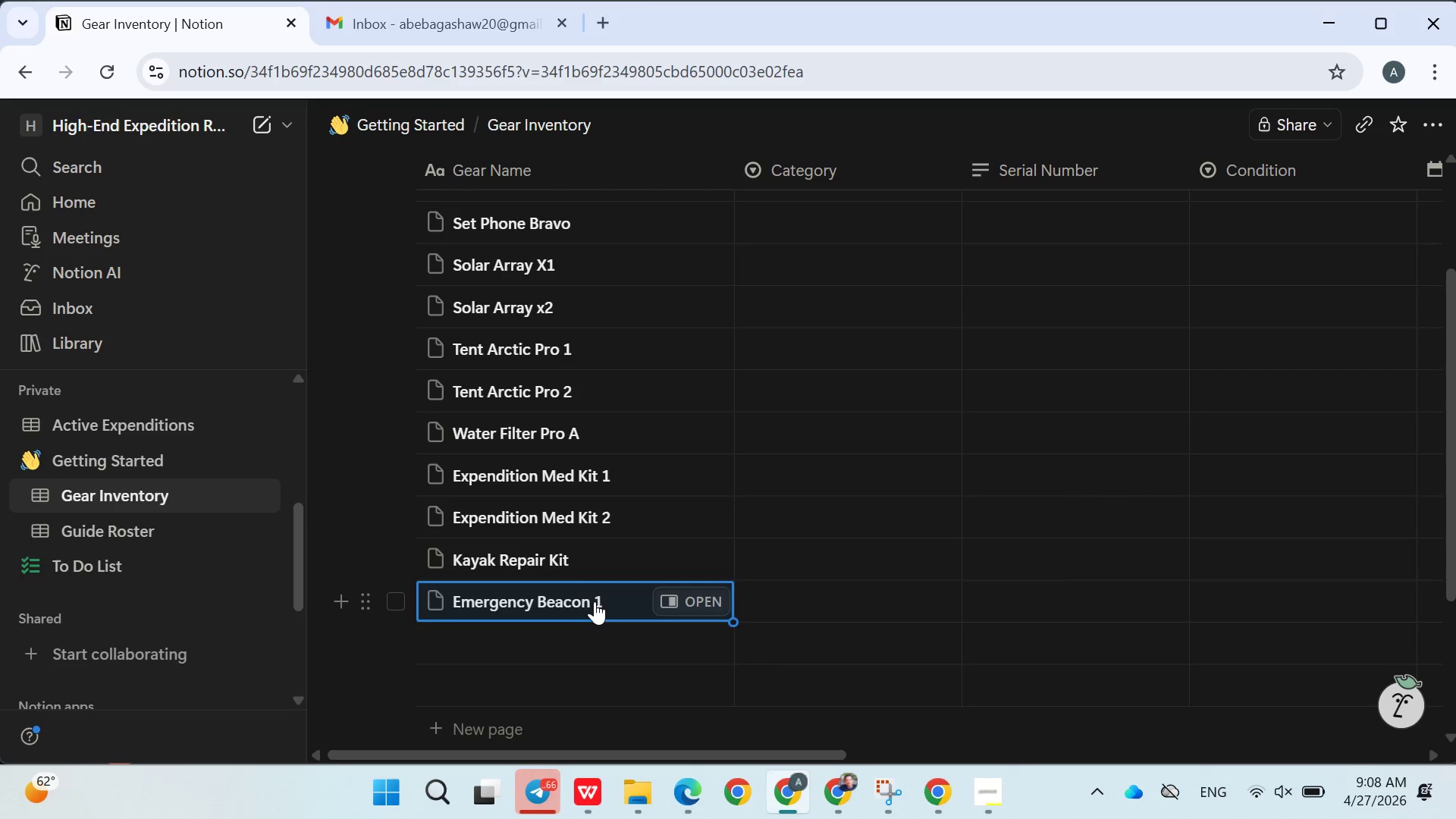 
double_click([593, 601])
 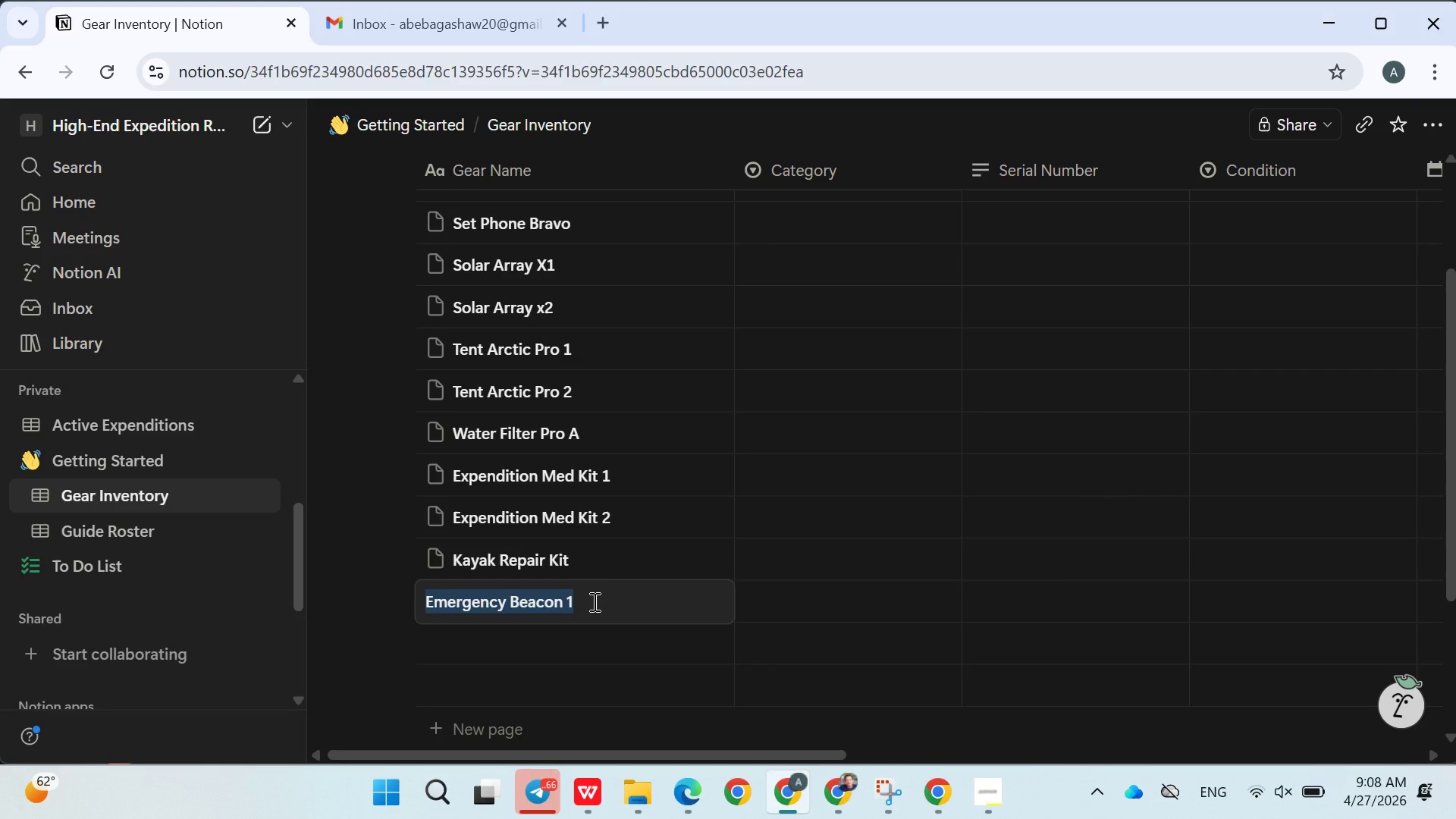 
triple_click([593, 601])
 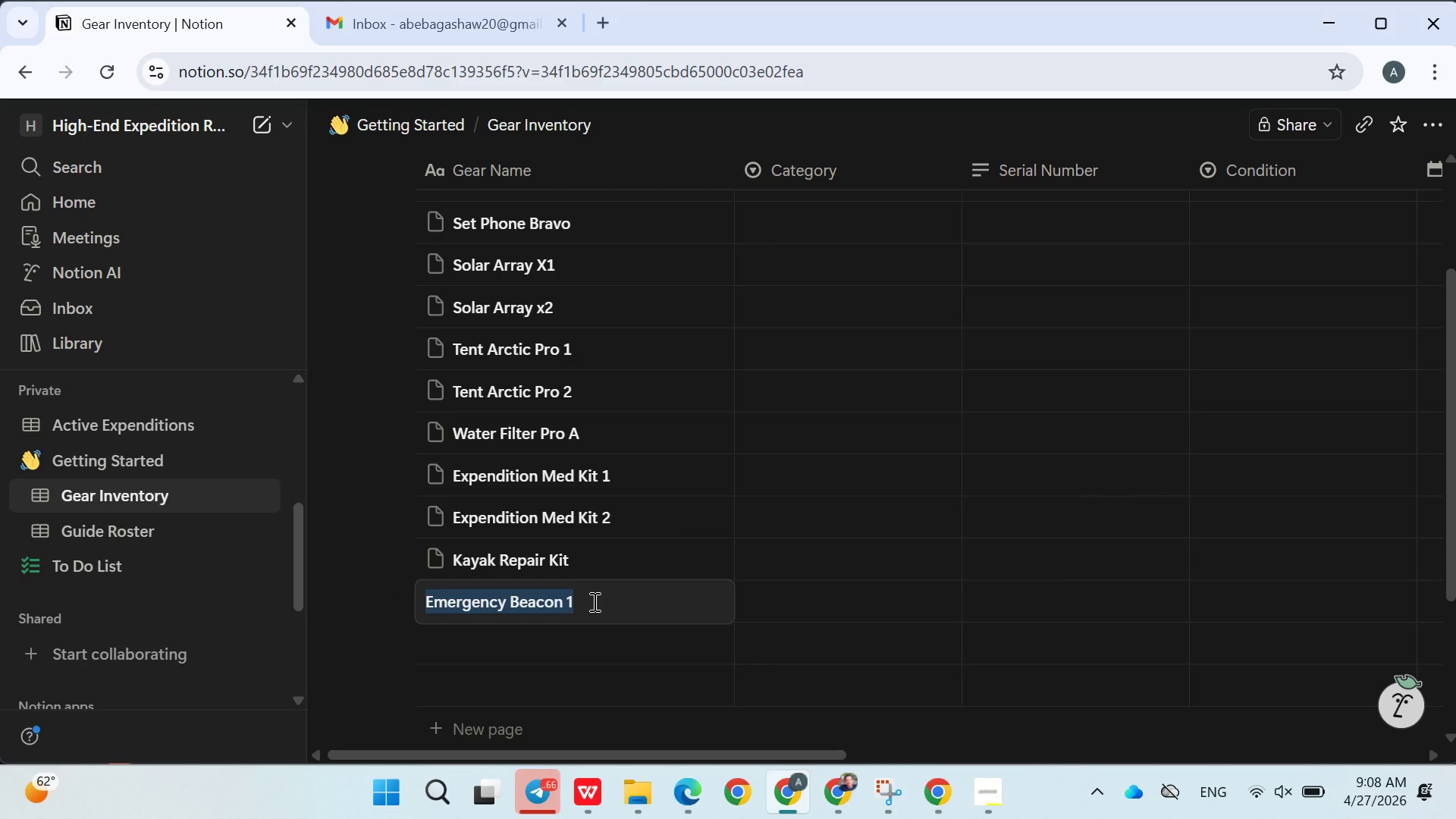 
triple_click([593, 601])
 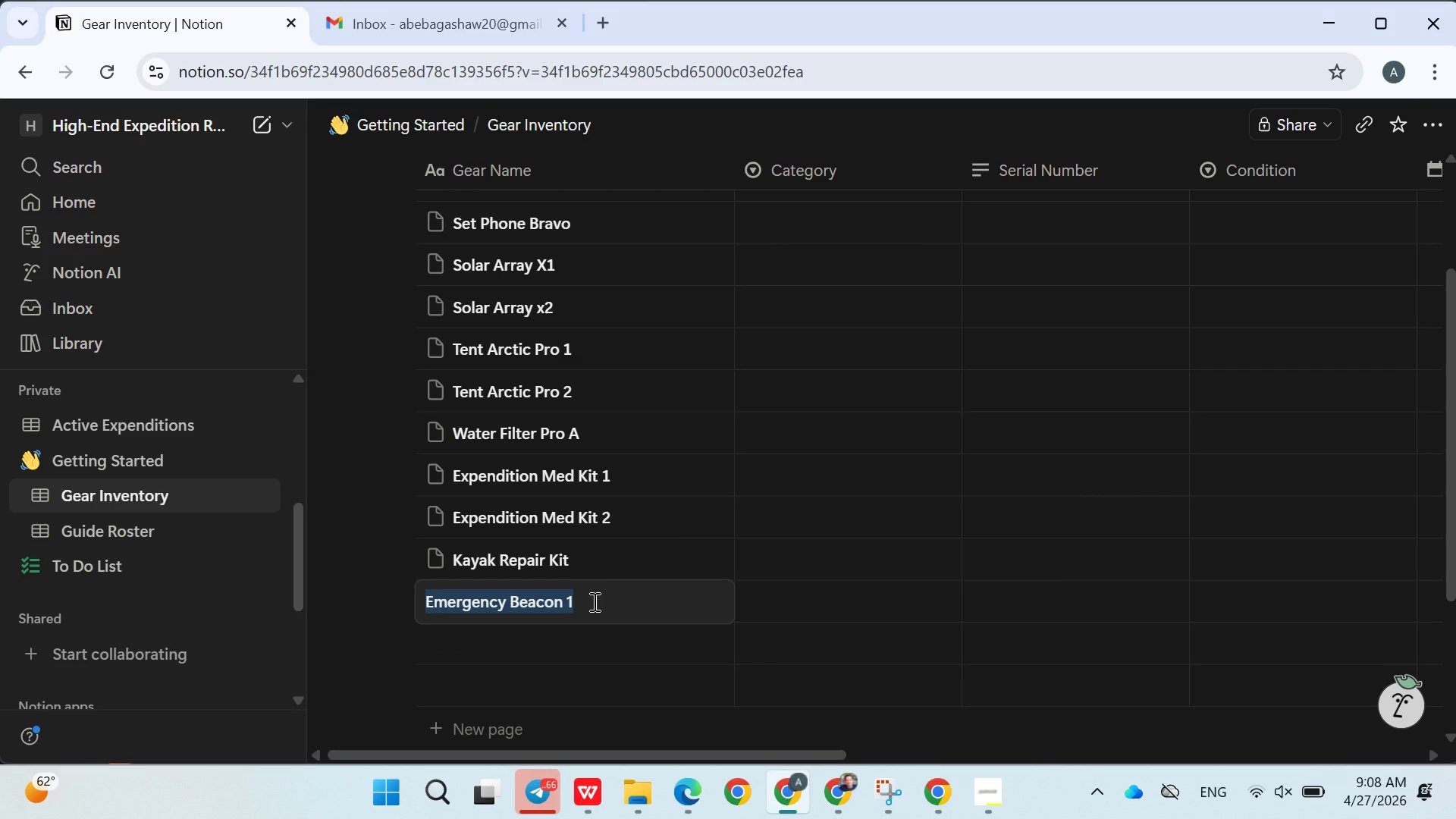 
key(Control+C)
 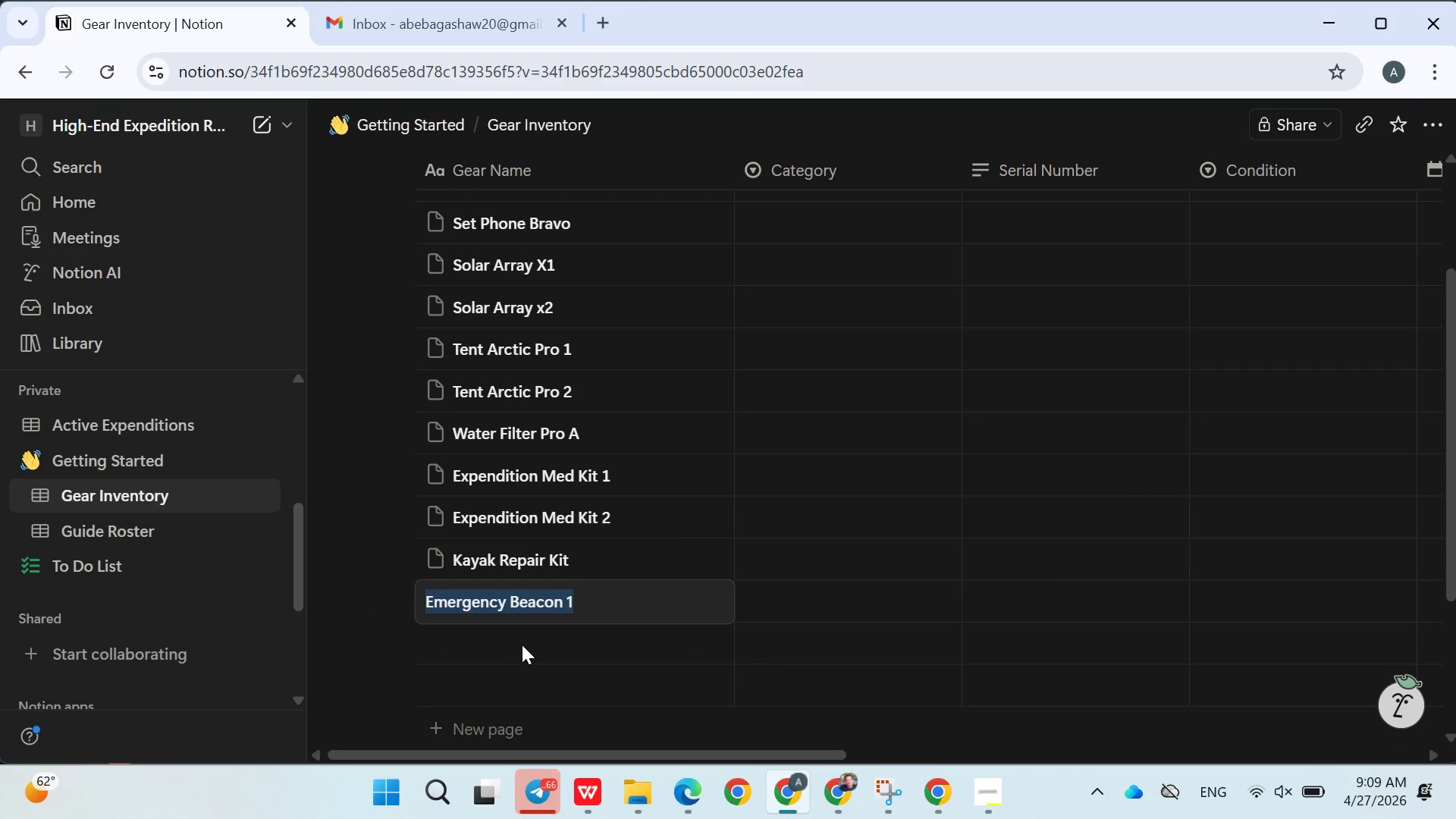 
double_click([521, 645])
 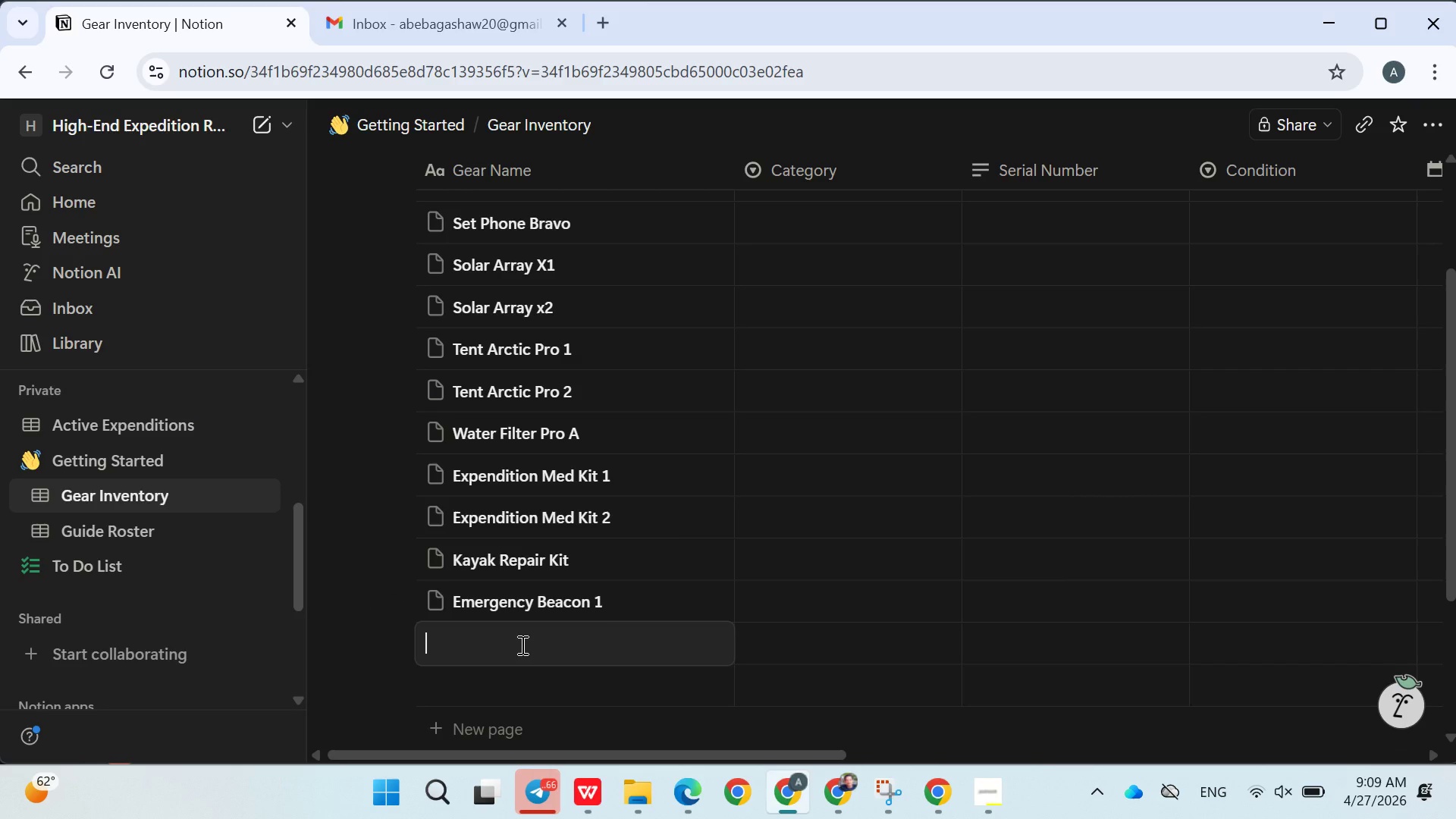 
triple_click([521, 645])
 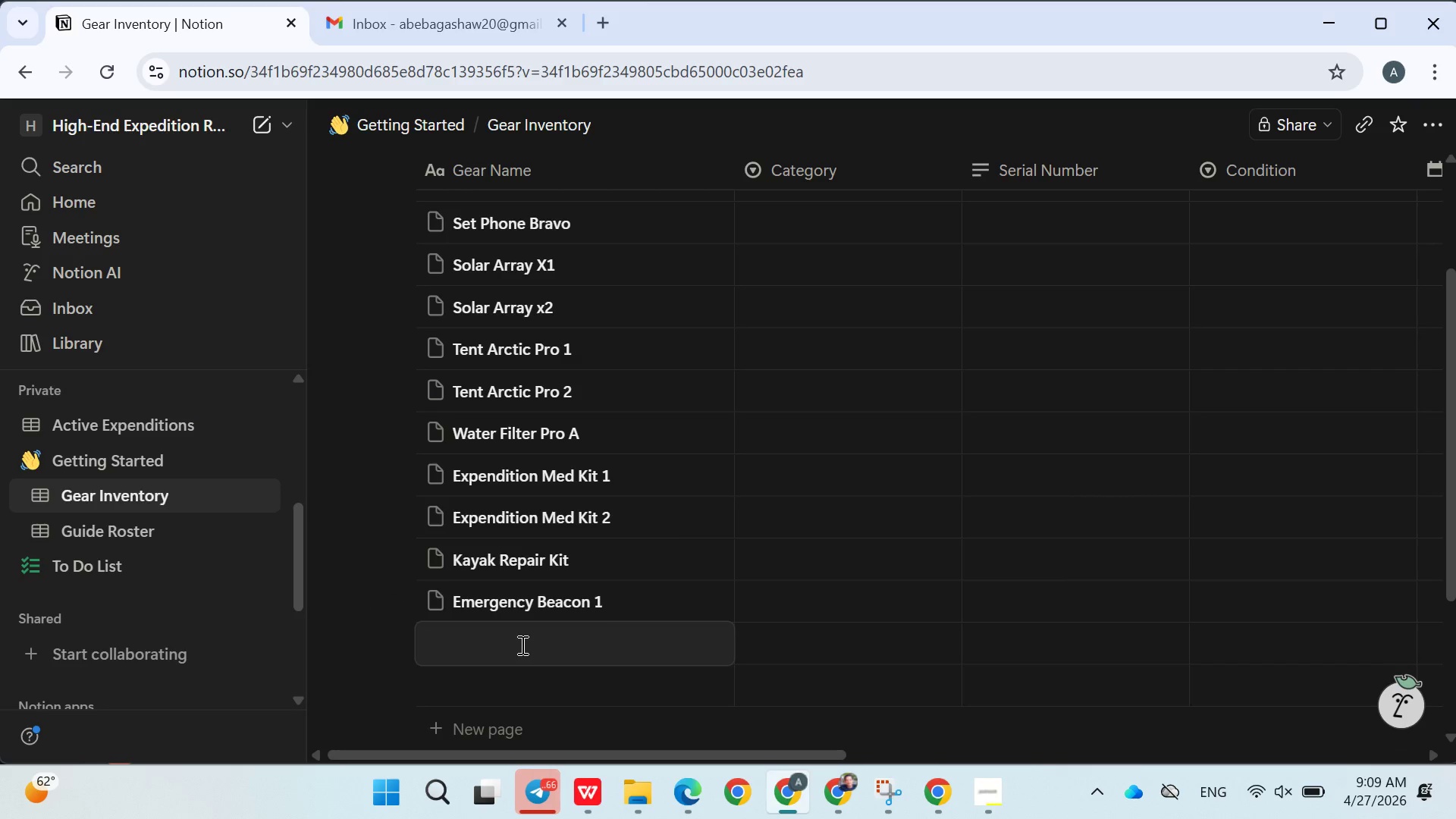 
key(Control+V)
 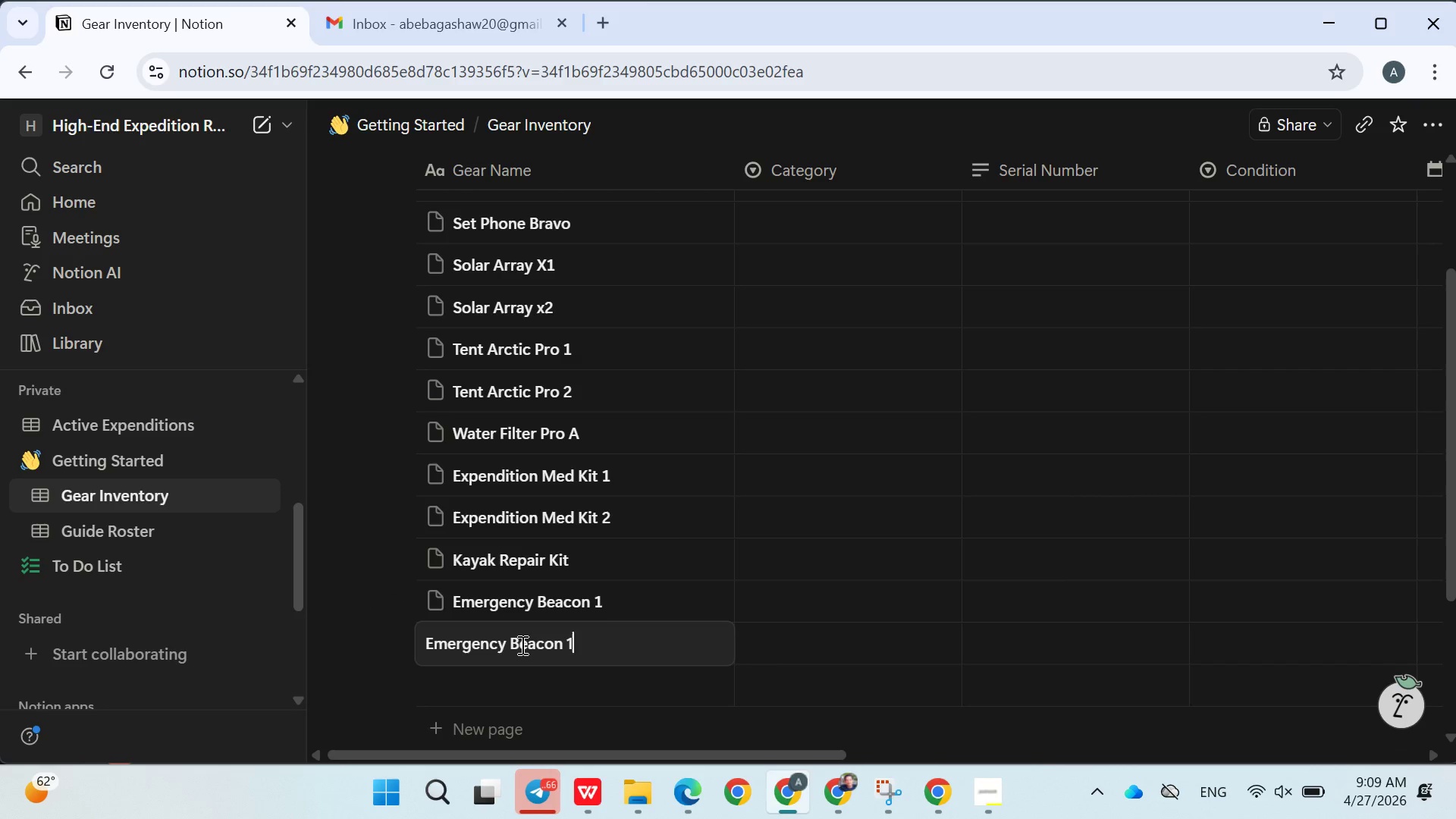 
key(Backspace)
 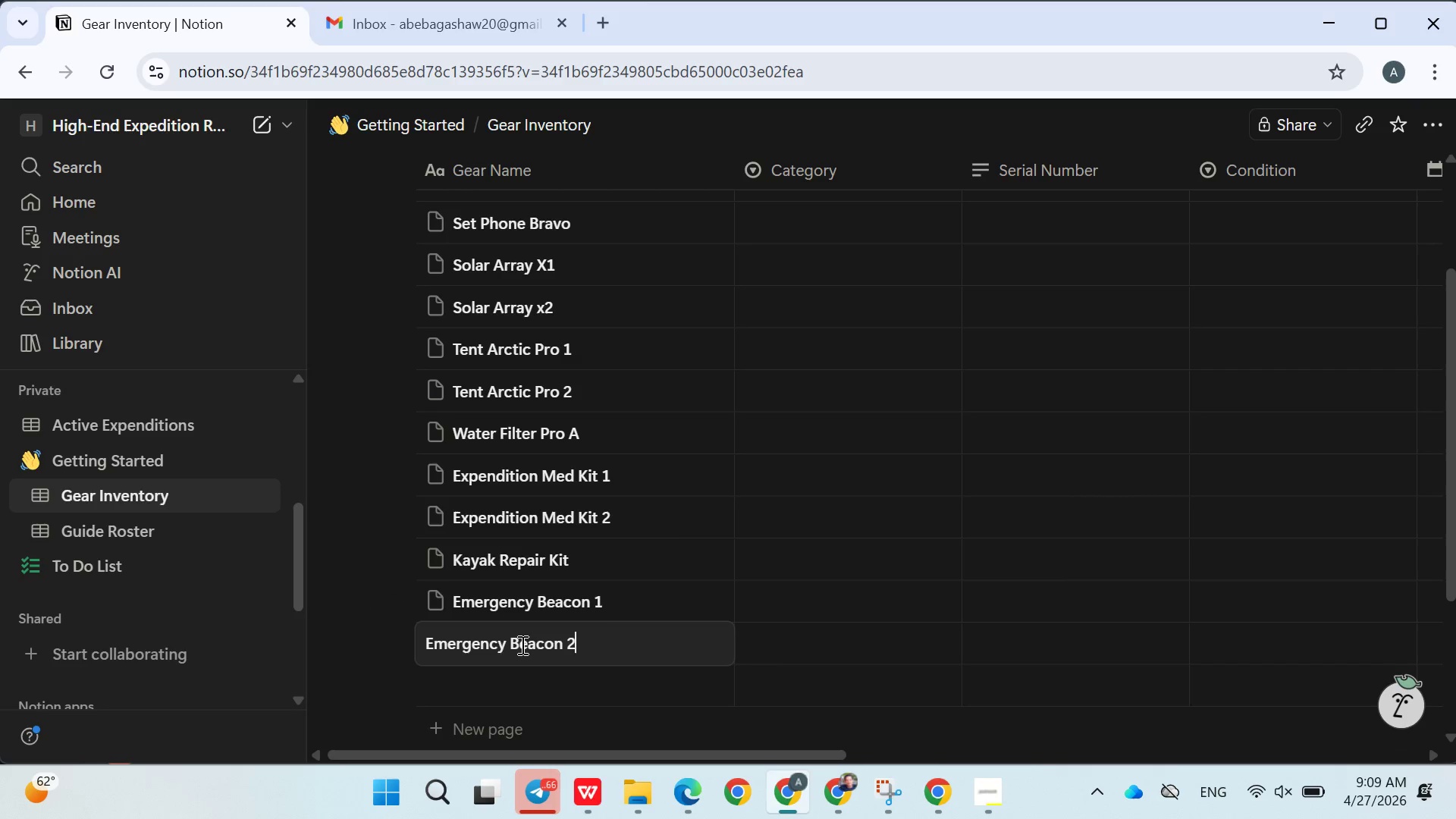 
key(2)
 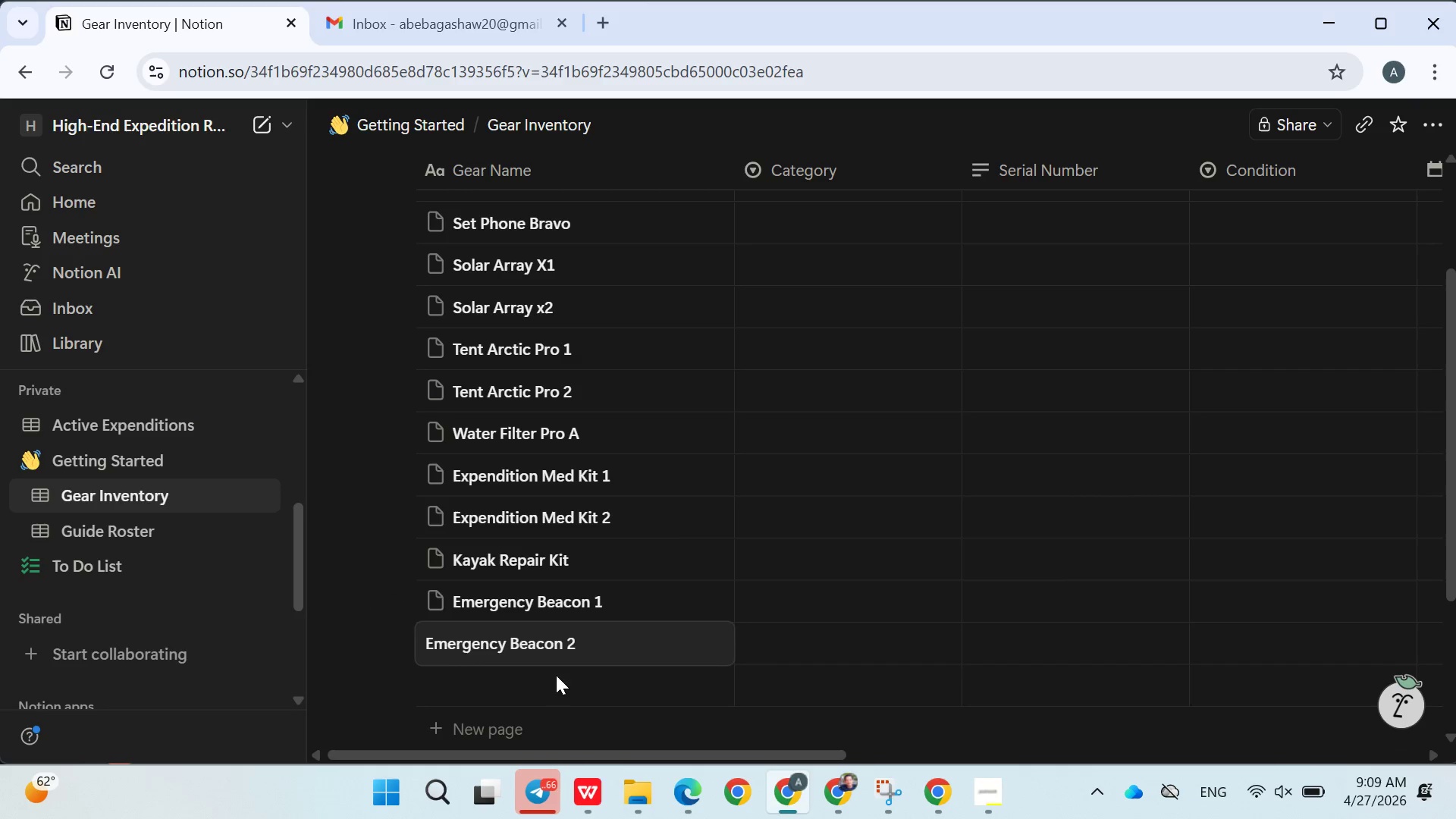 
double_click([556, 675])
 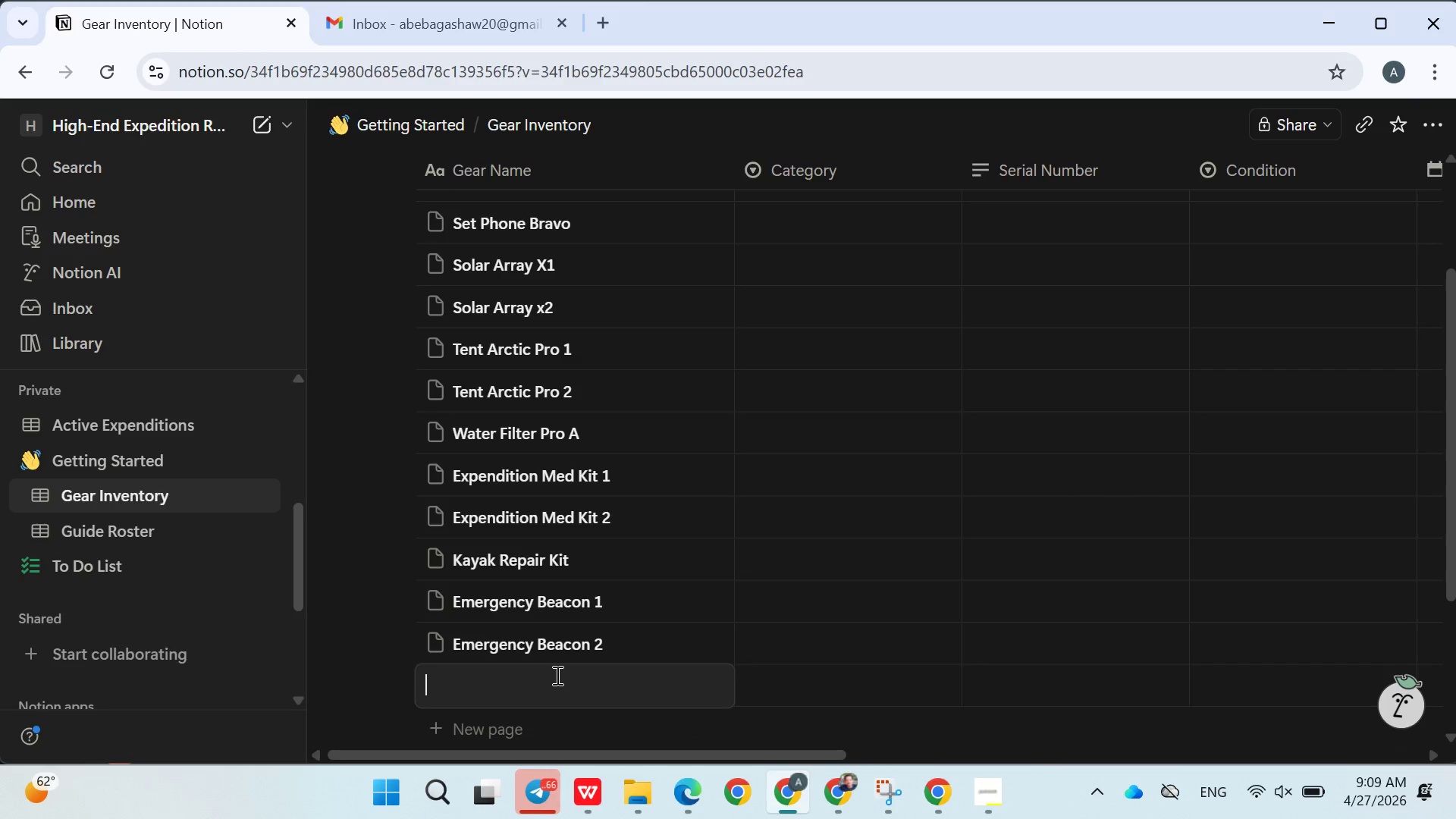 
wait(30.83)
 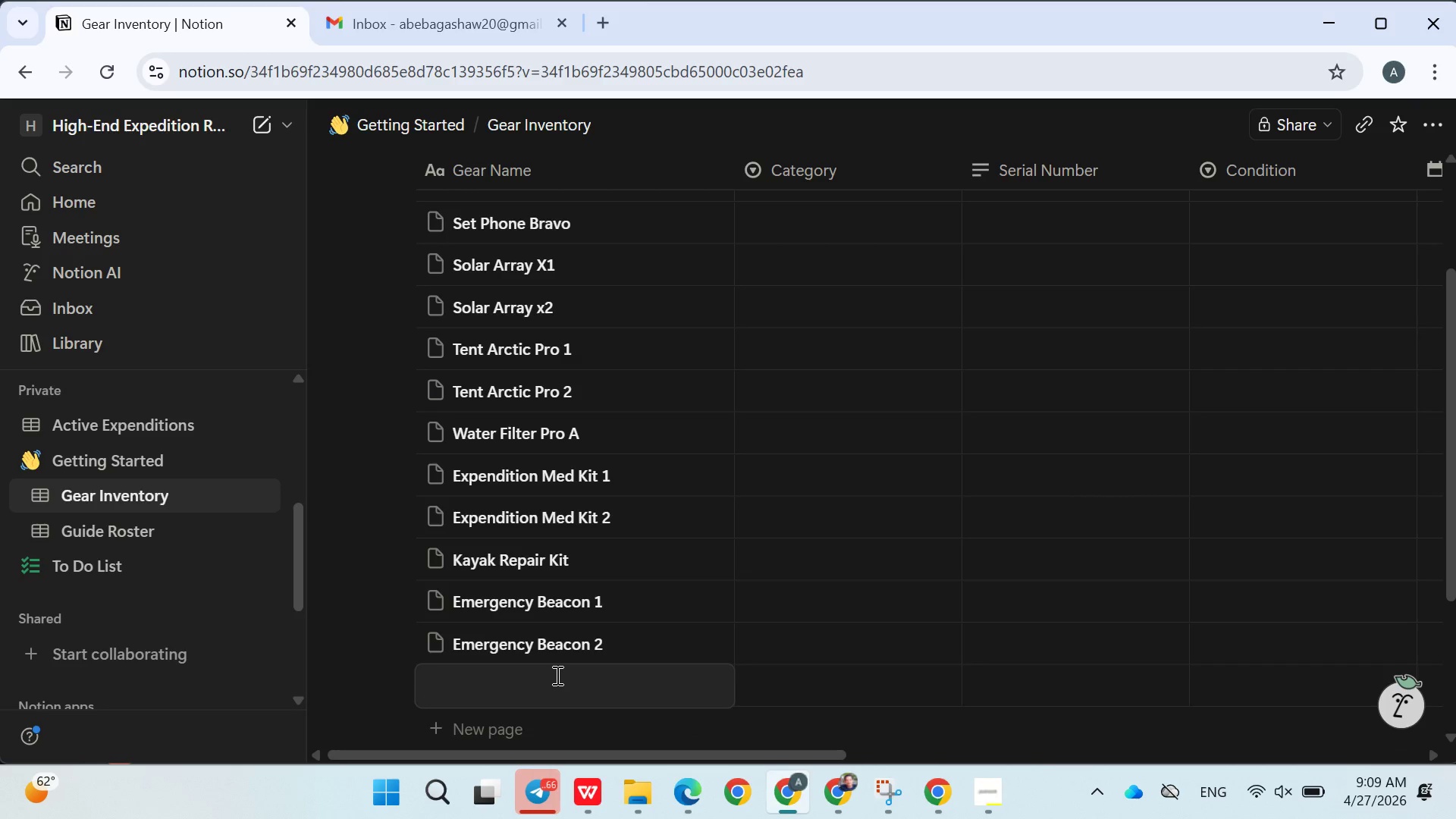 
type(Thermal Tent X)
 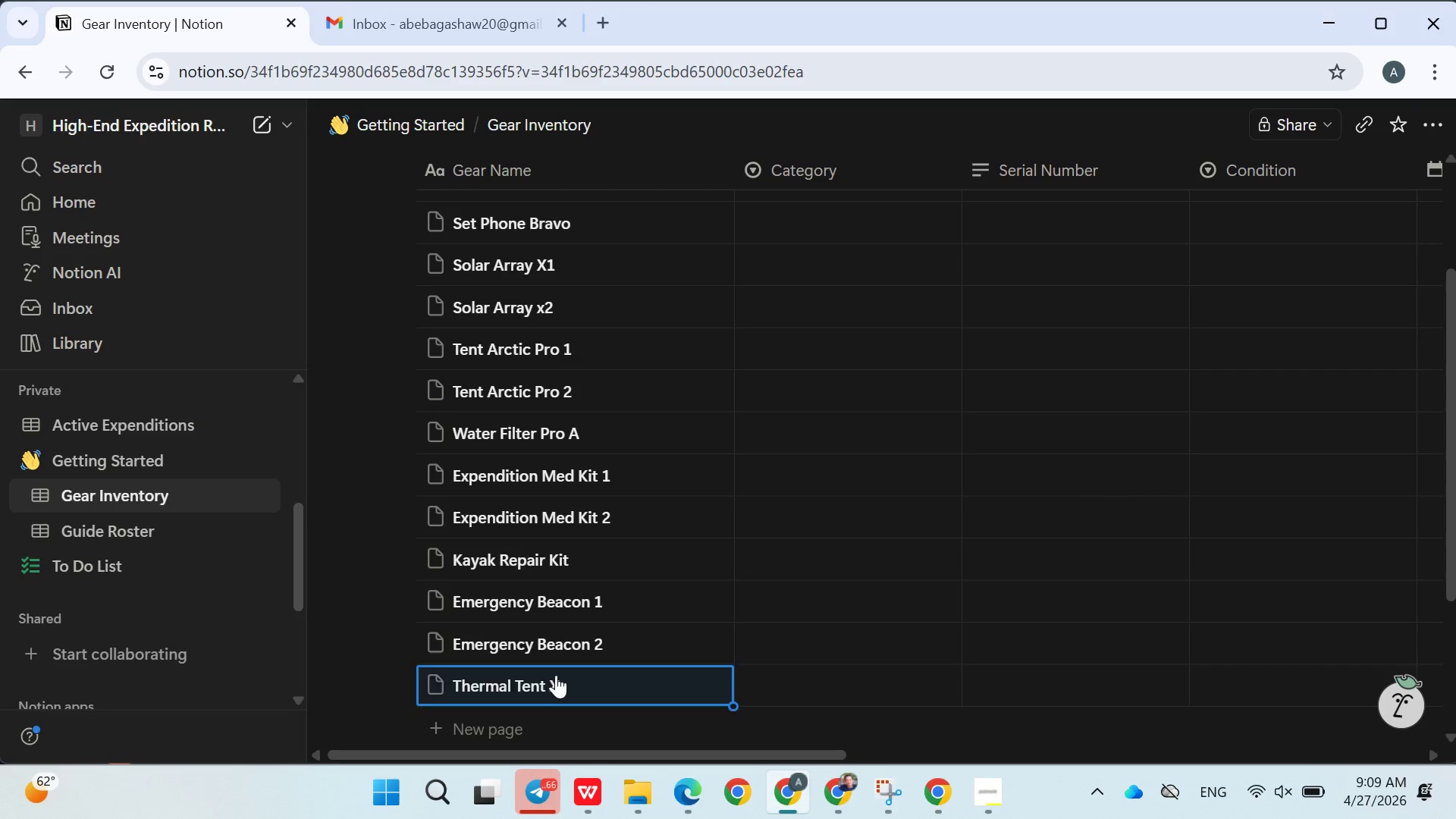 
key(Enter)
 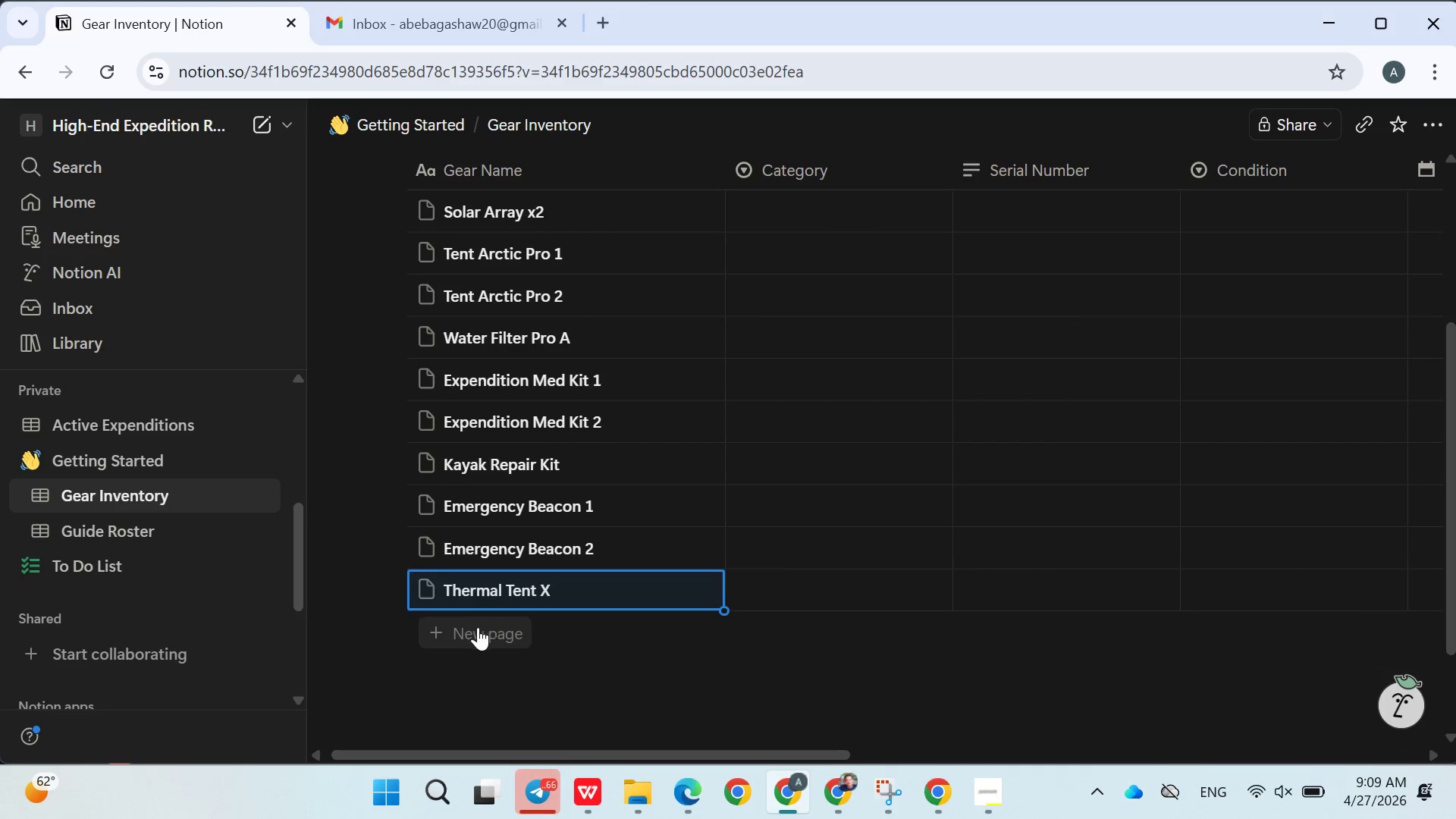 
left_click([477, 629])
 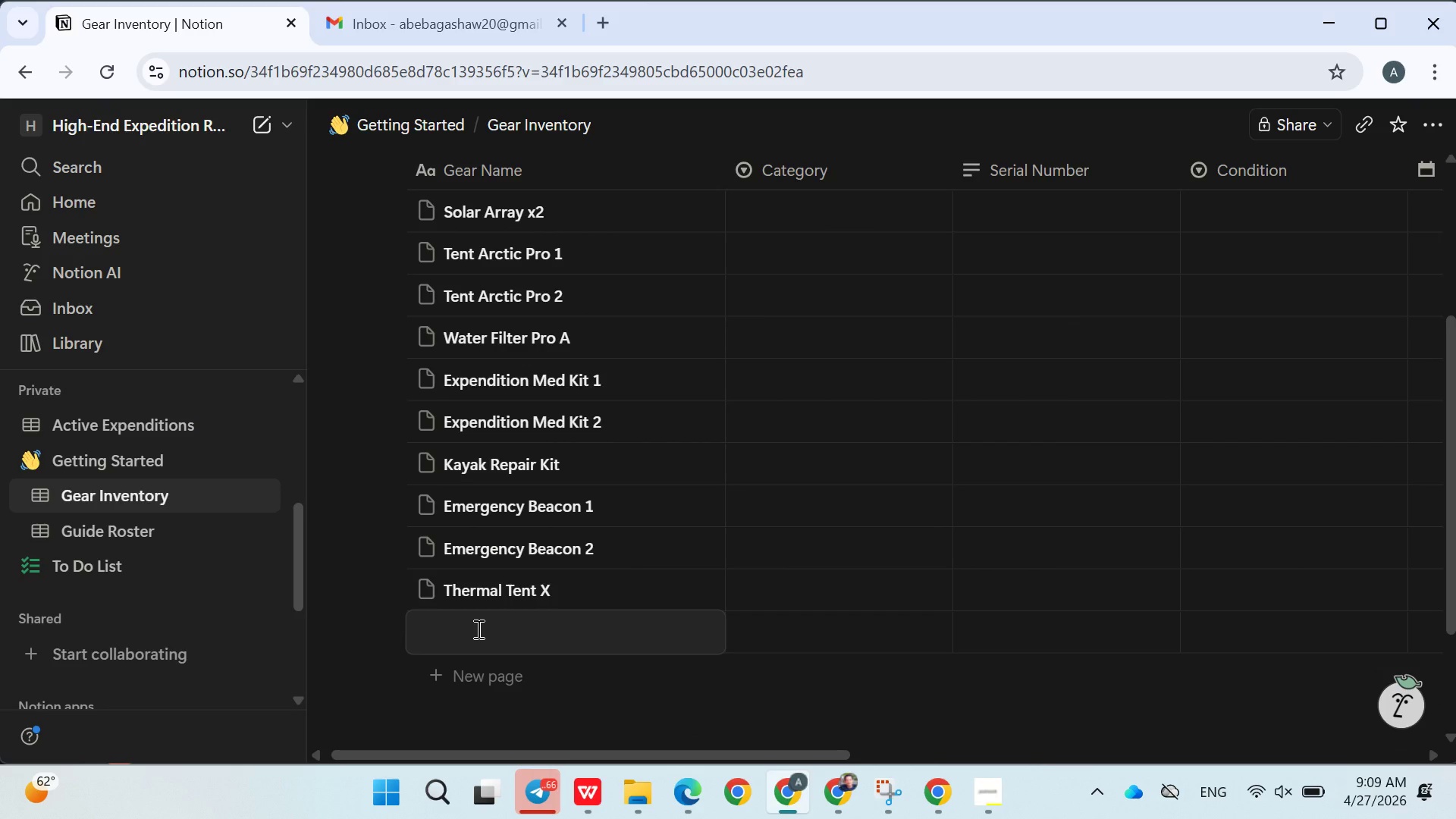 
type(Glacier Stove kit)
 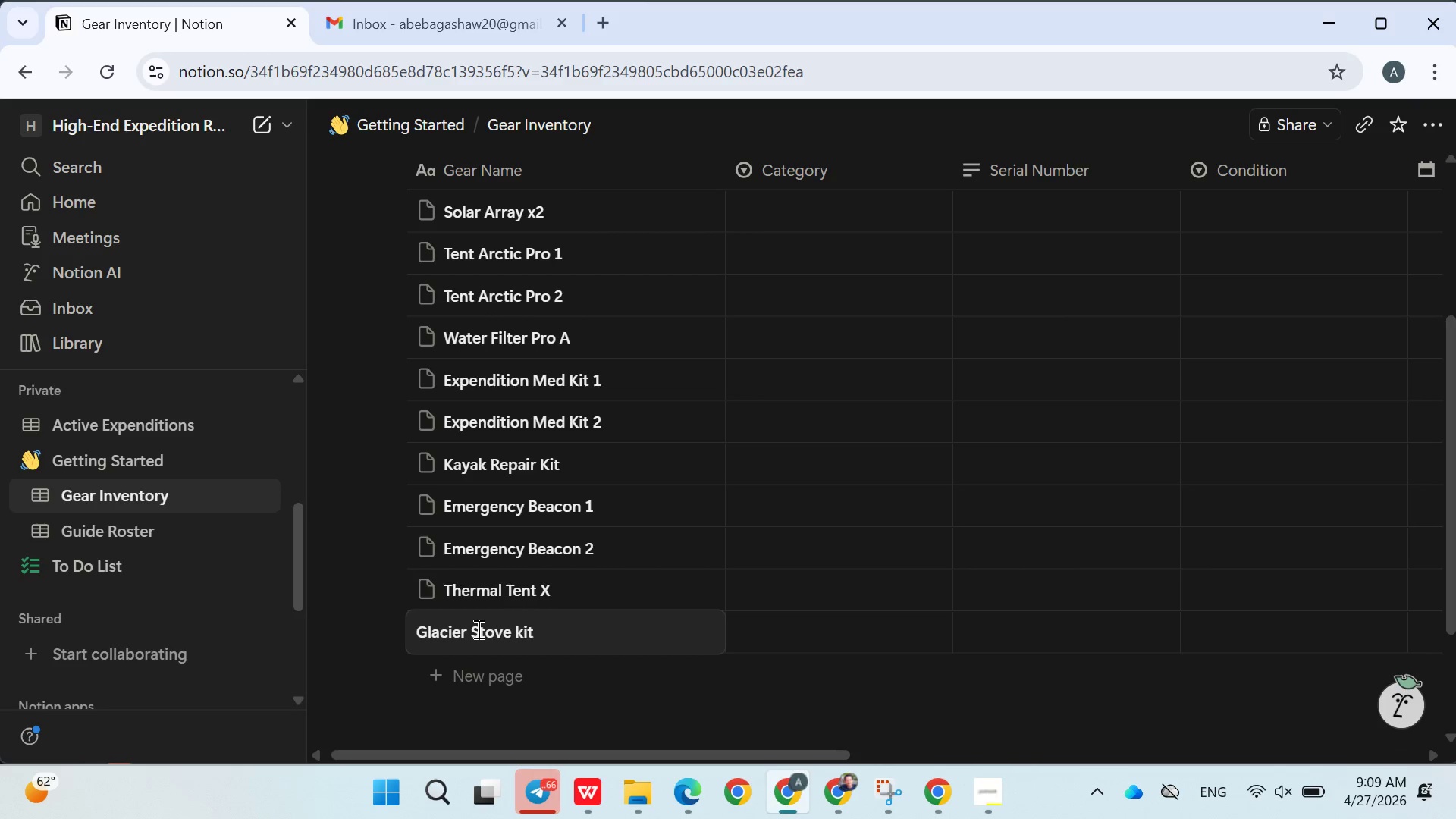 
left_click([632, 684])
 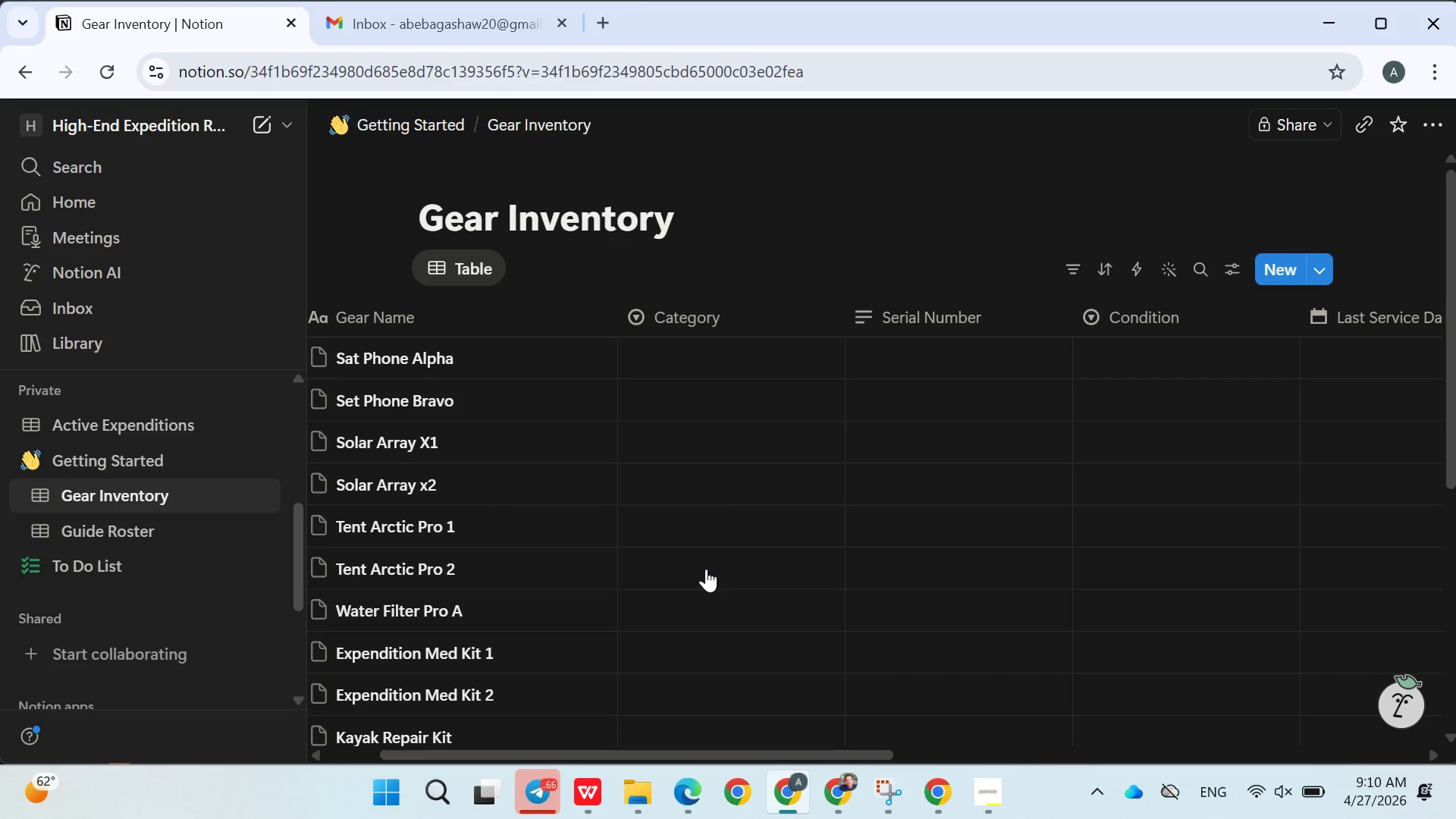 
wait(15.42)
 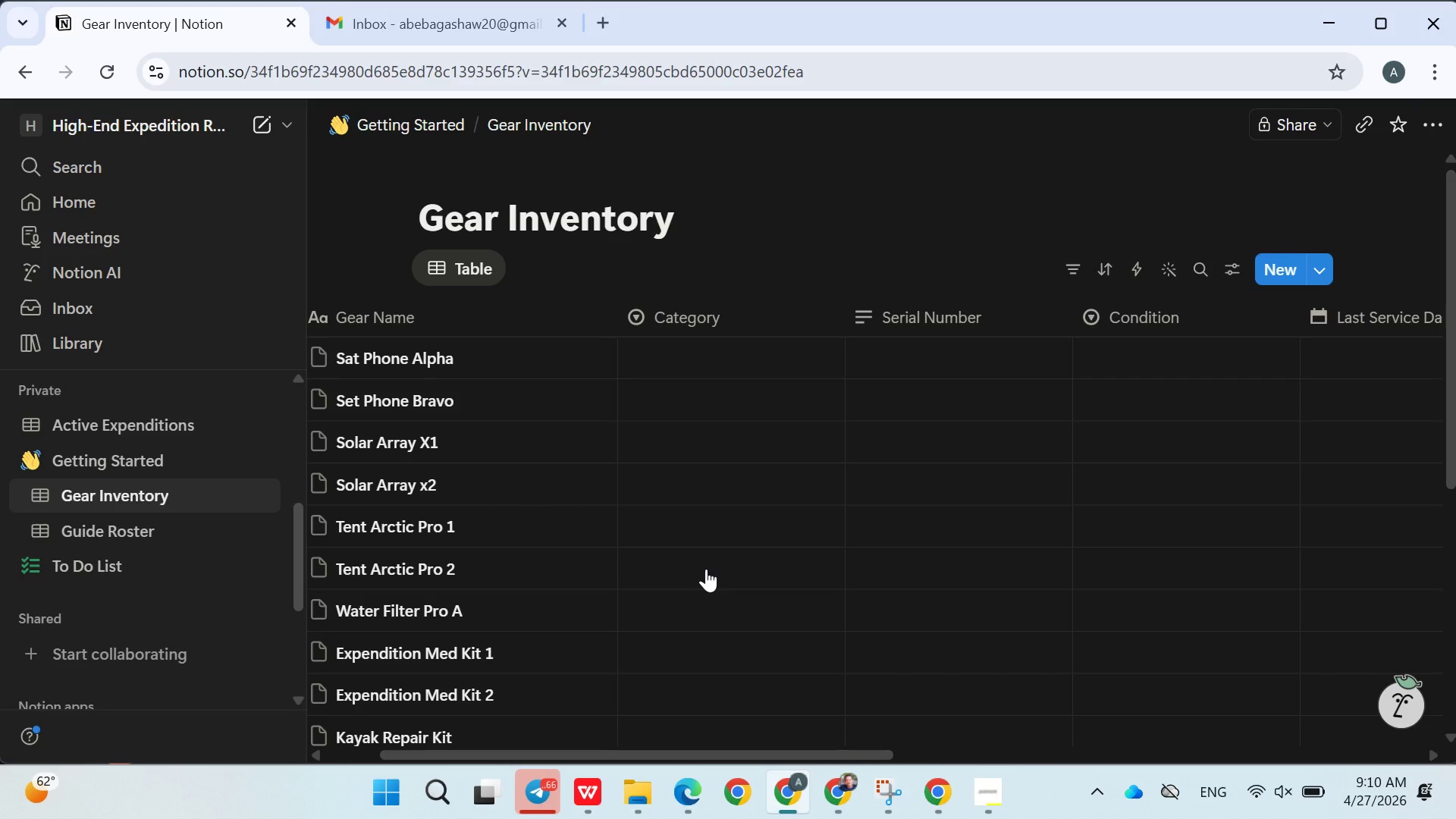 
left_click([687, 359])
 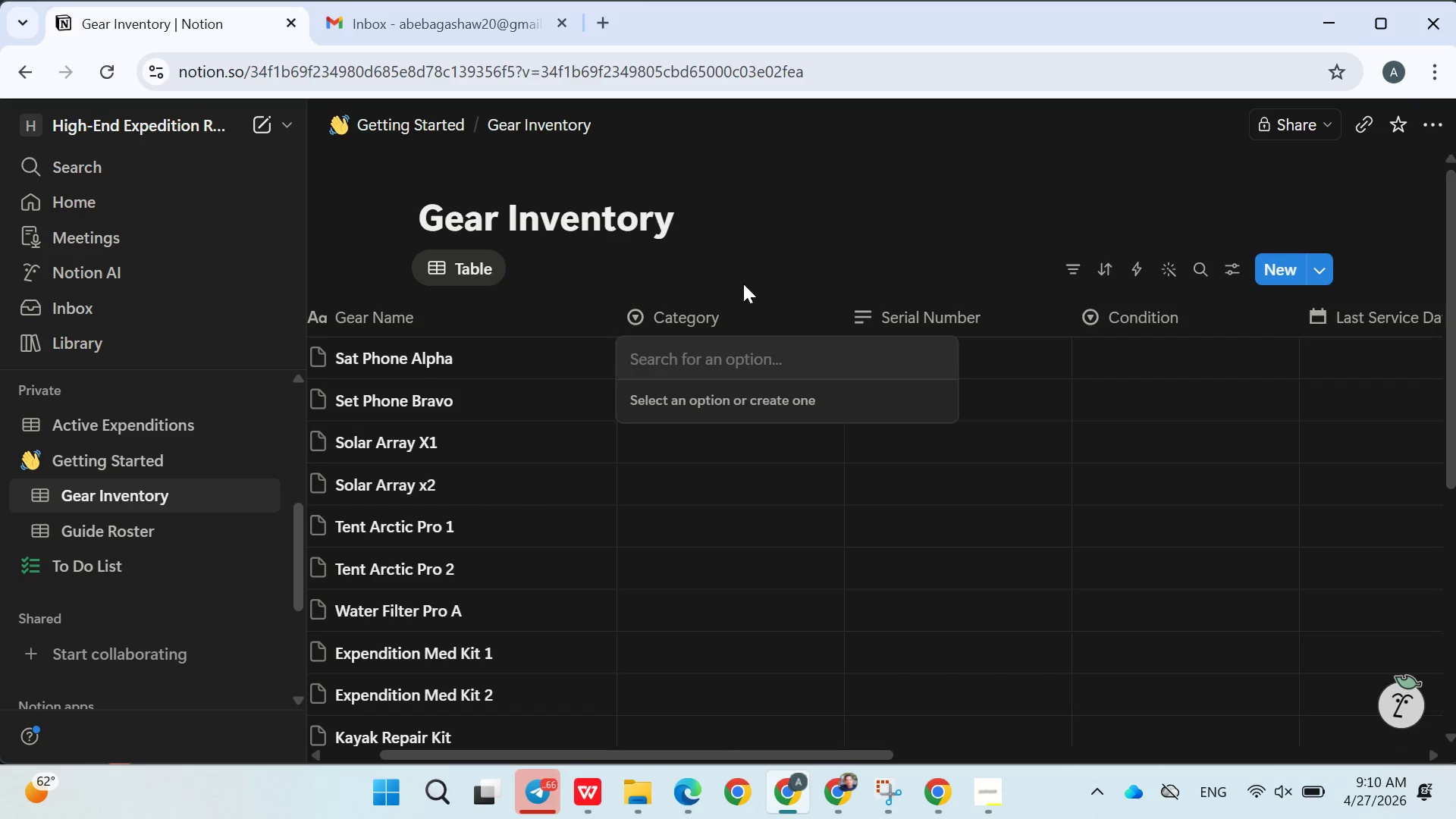 
left_click([743, 284])
 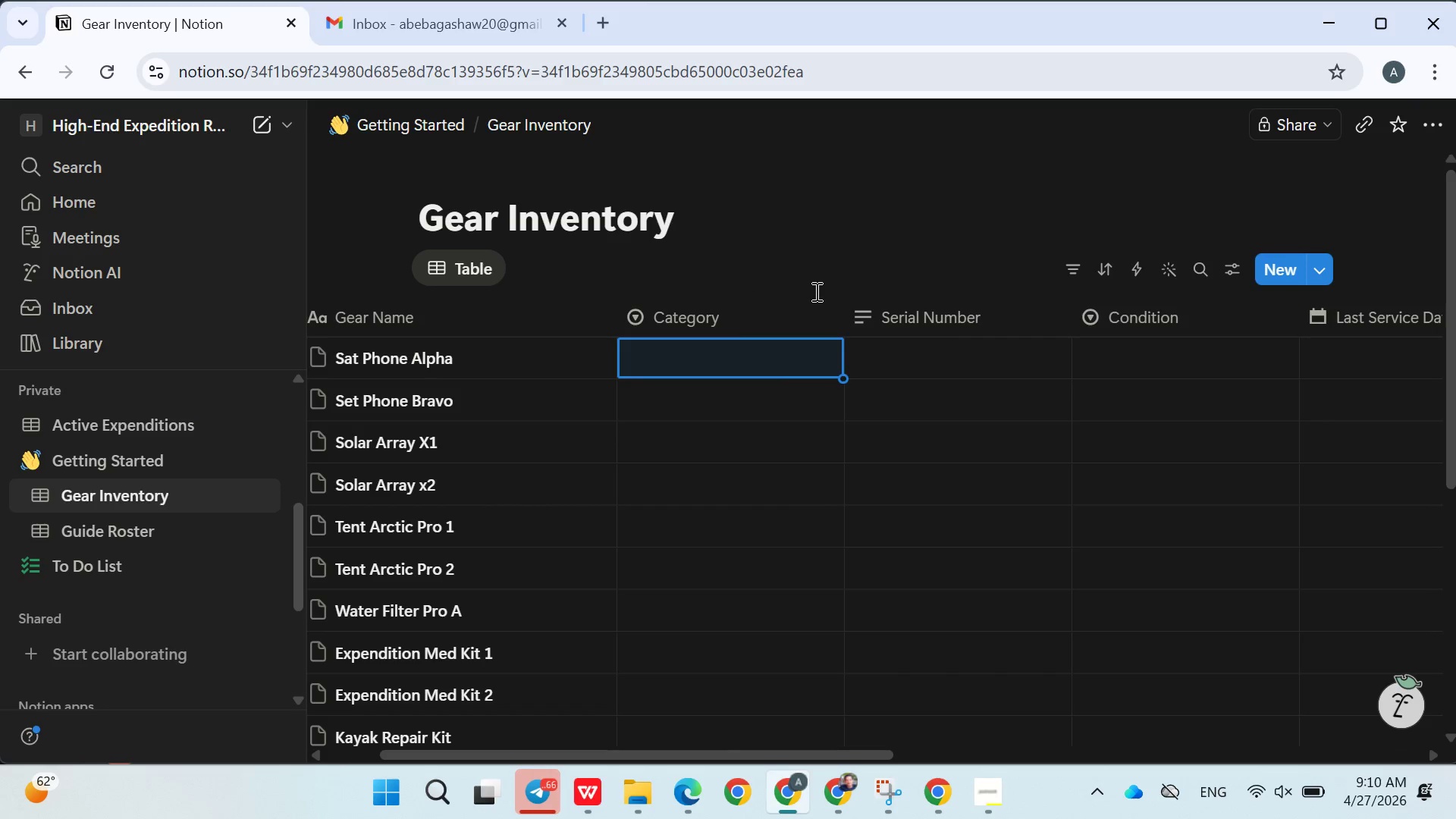 
wait(7.86)
 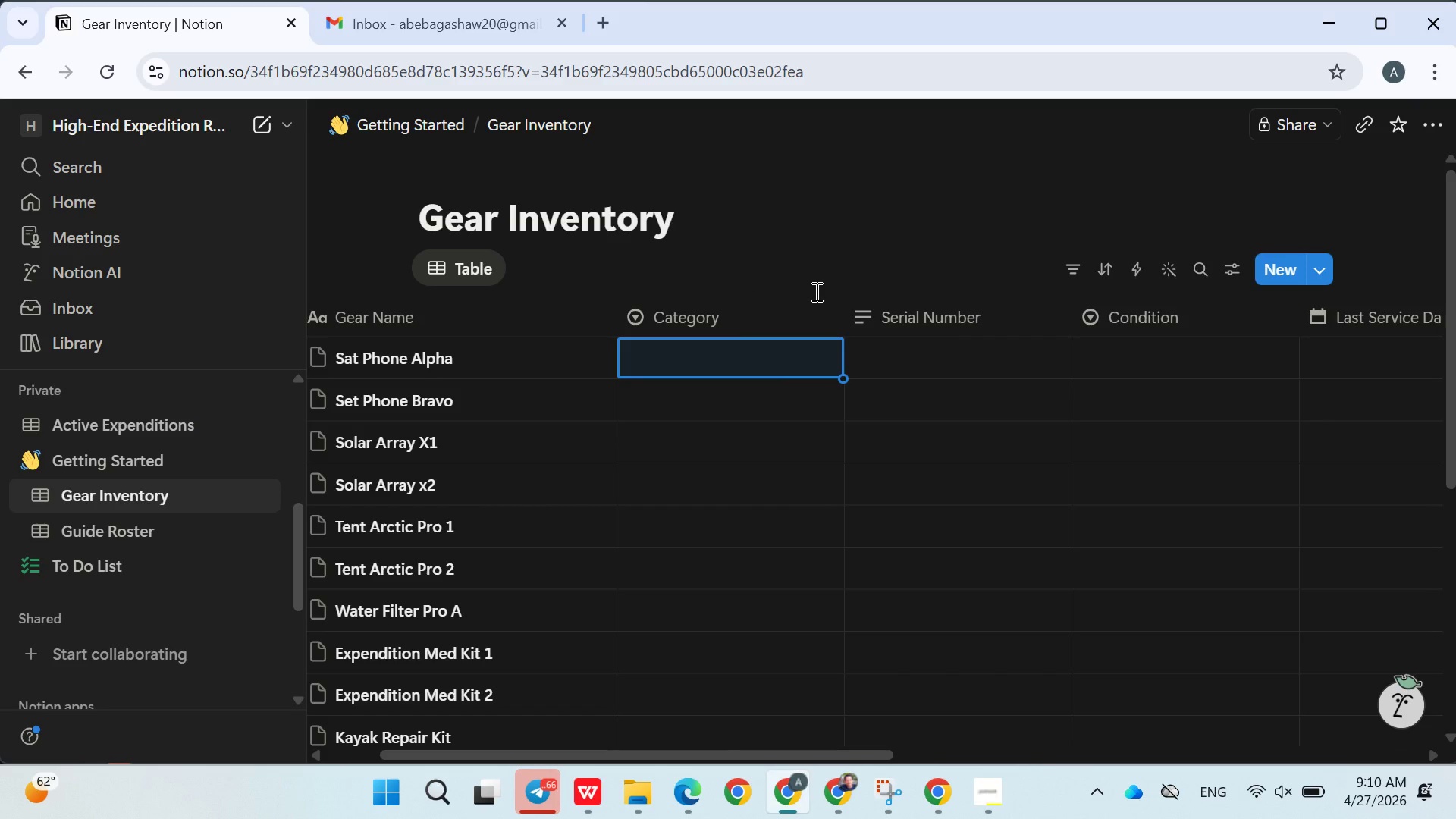 
type(Sat Phonr)
key(Backspace)
type(e)
 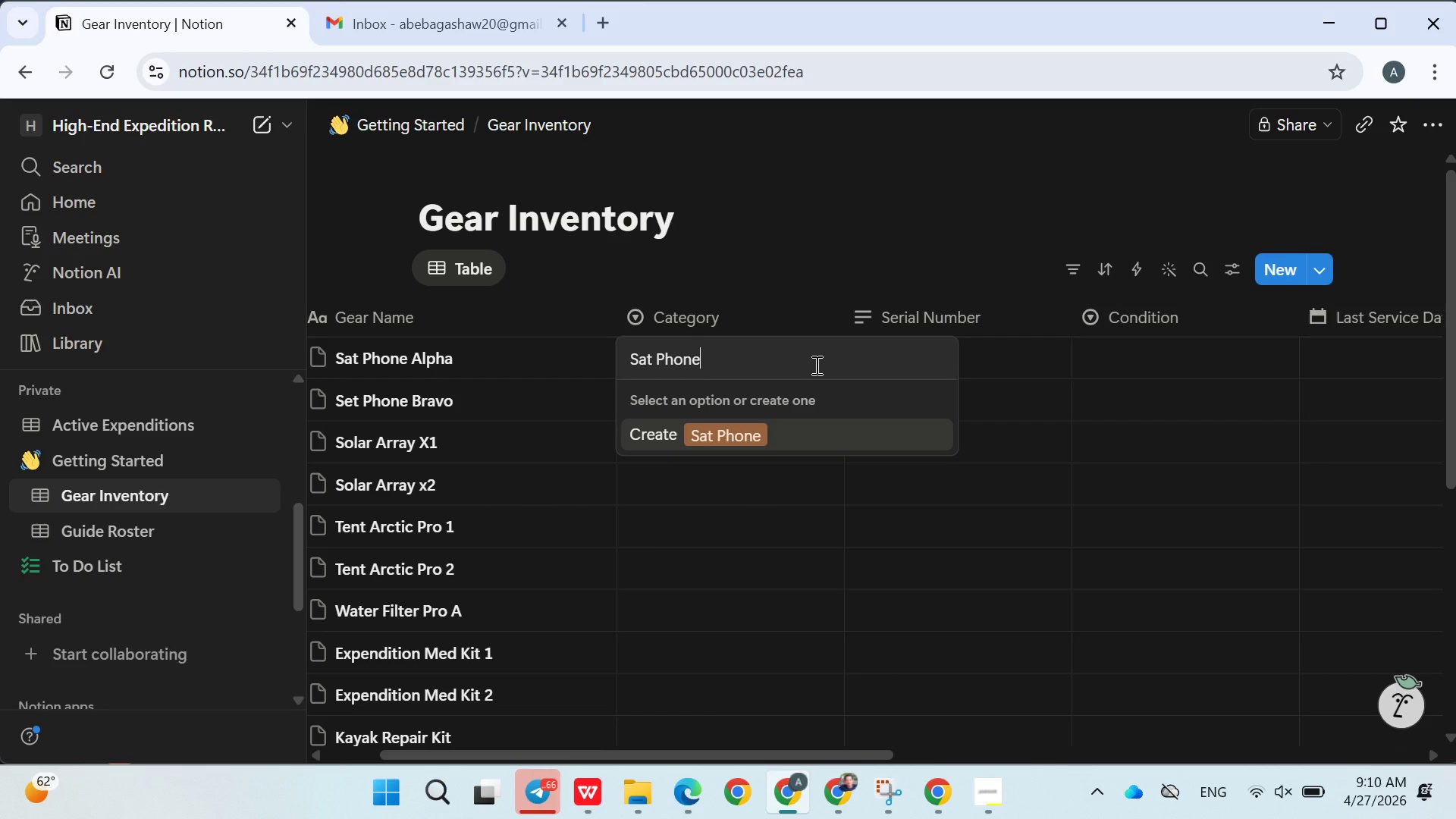 
key(Enter)
 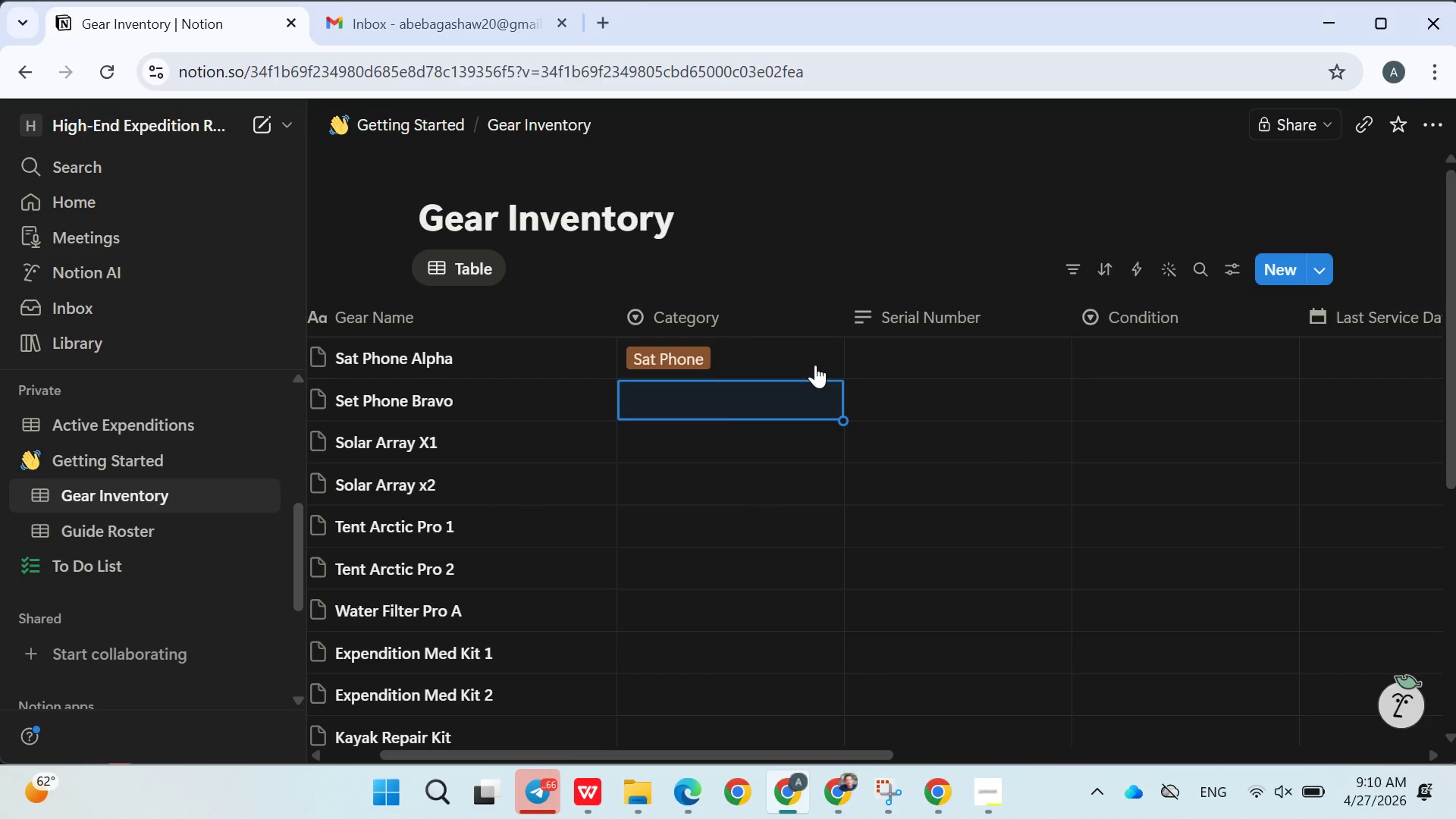 
left_click([726, 394])
 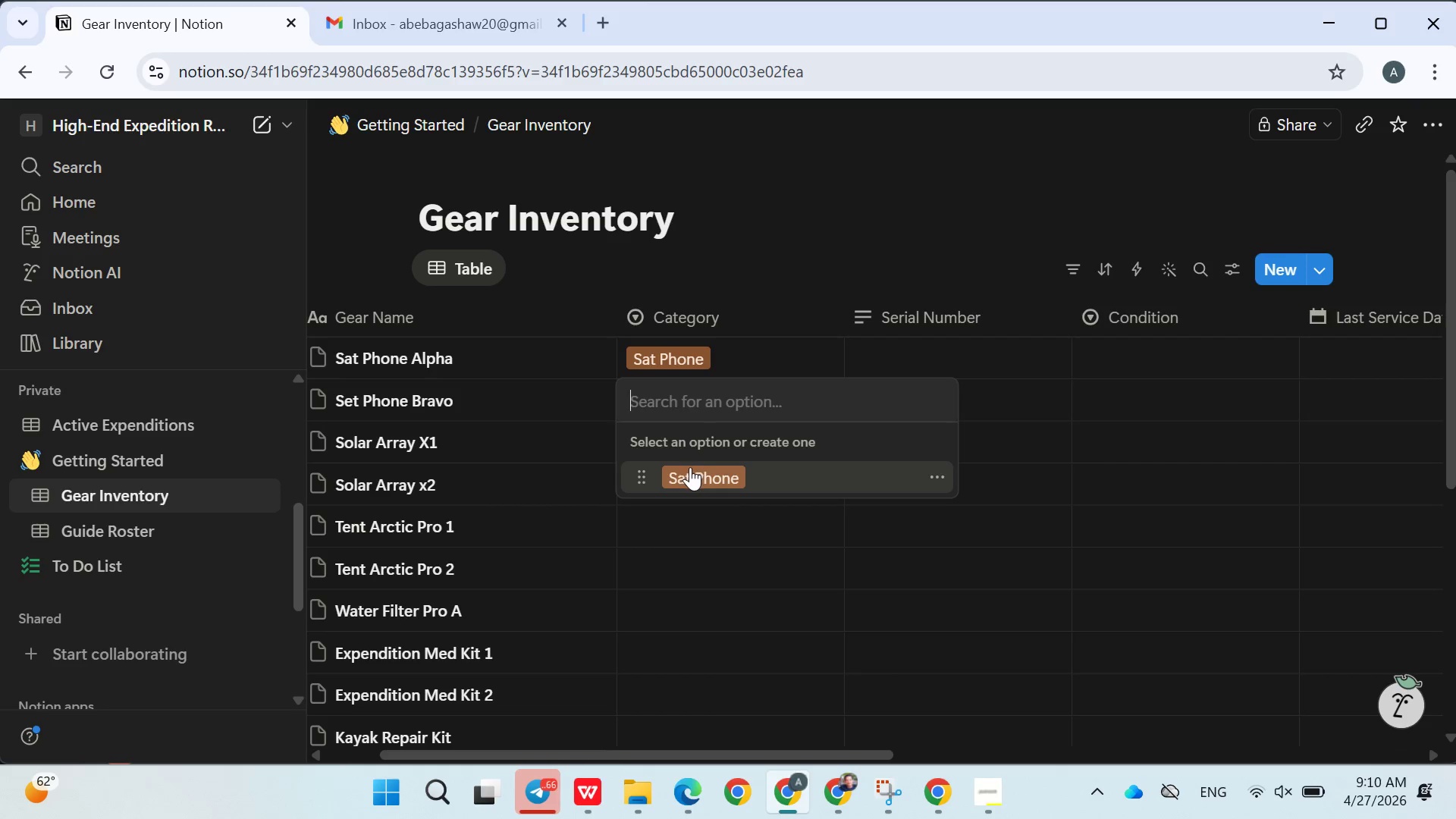 
left_click([690, 469])
 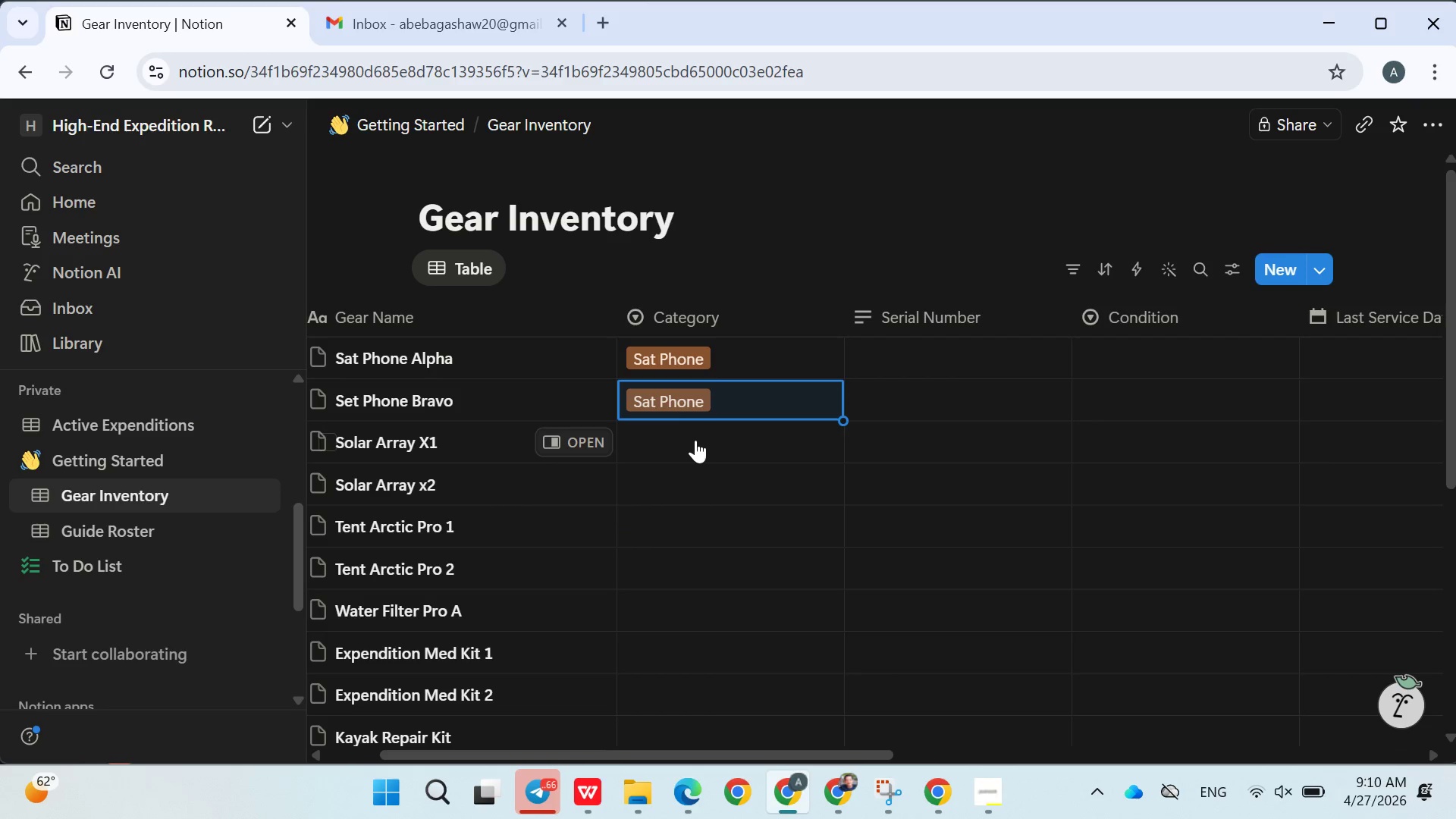 
left_click([695, 440])
 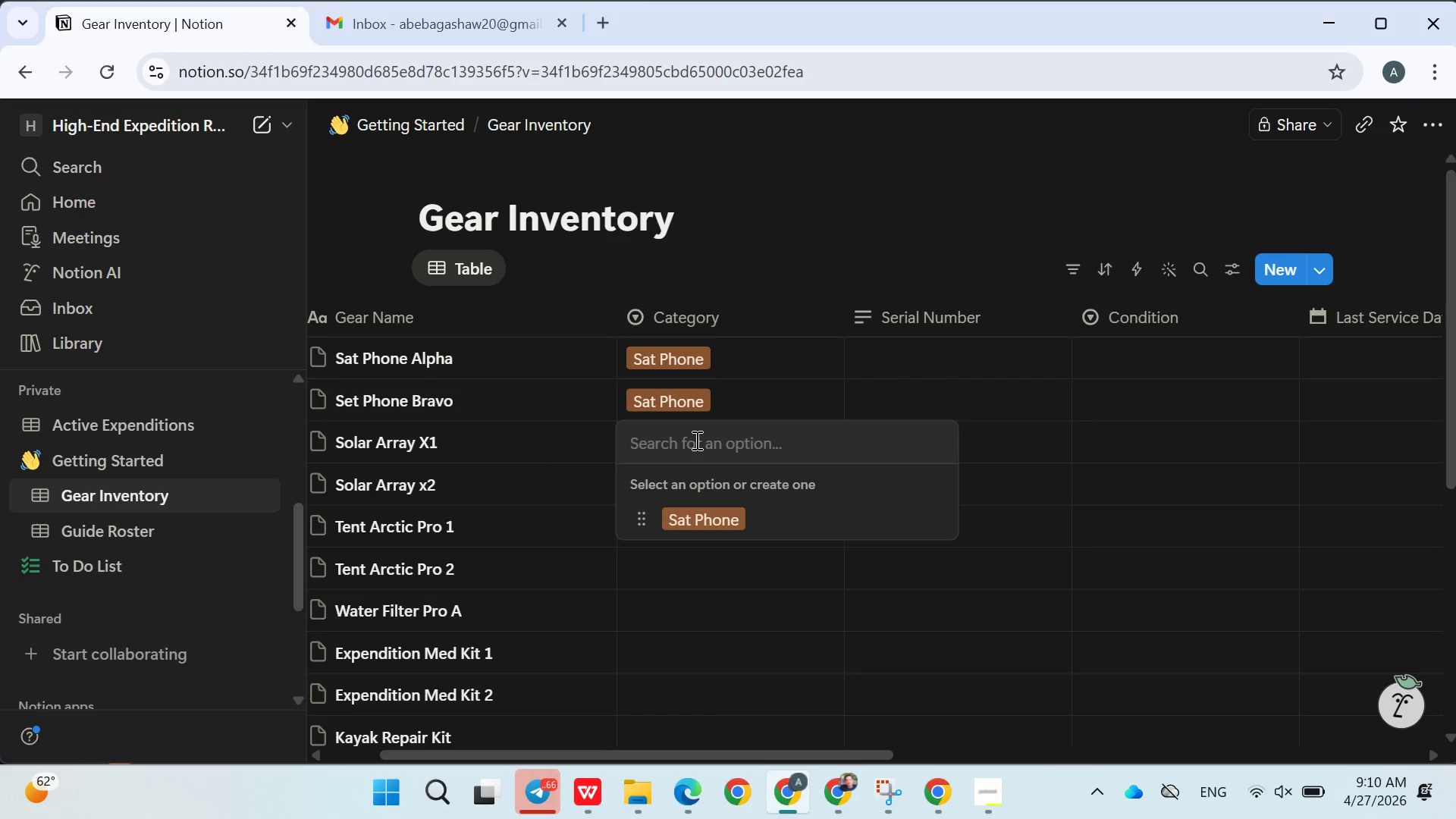 
type(Solar)
 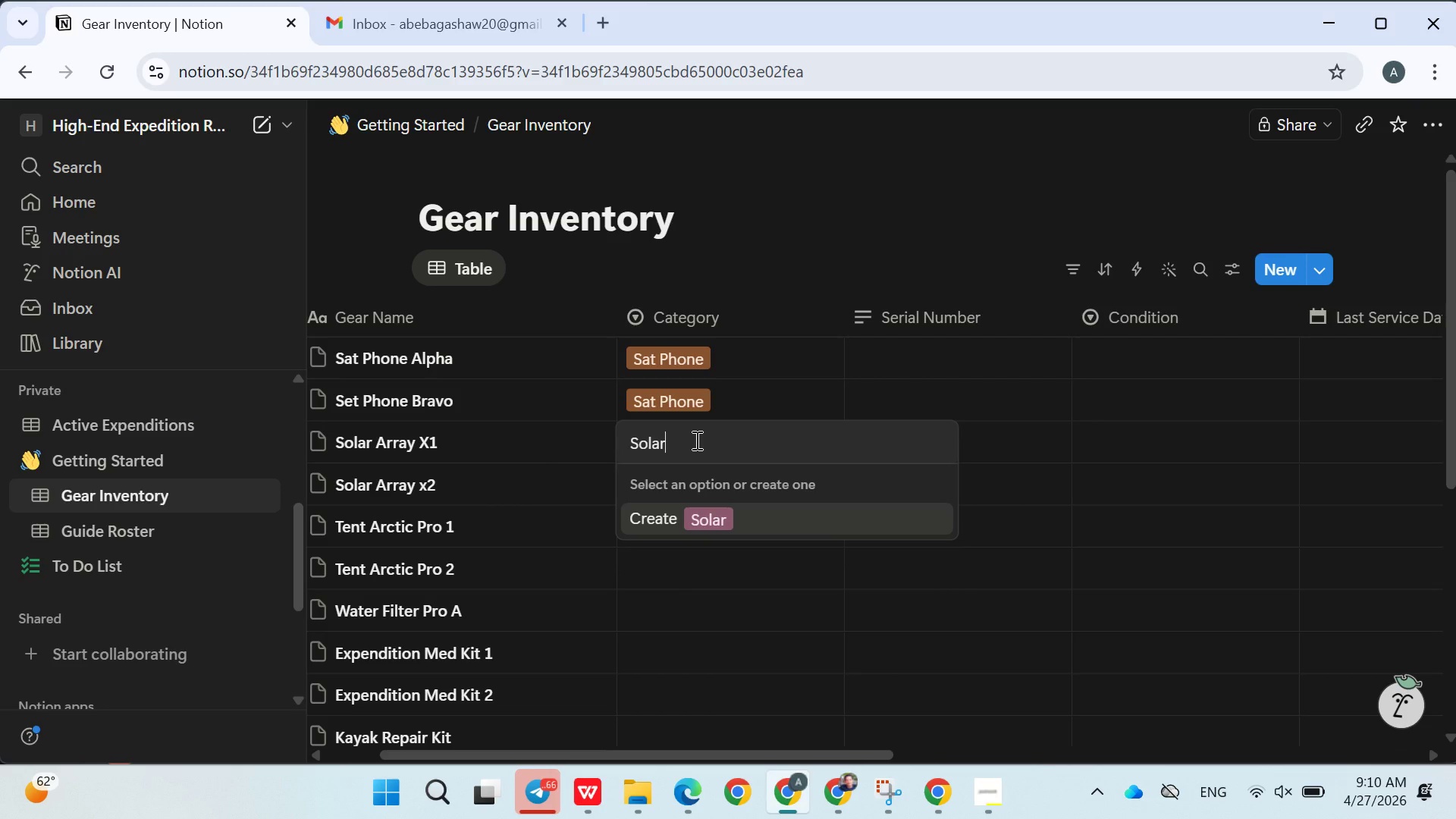 
key(Enter)
 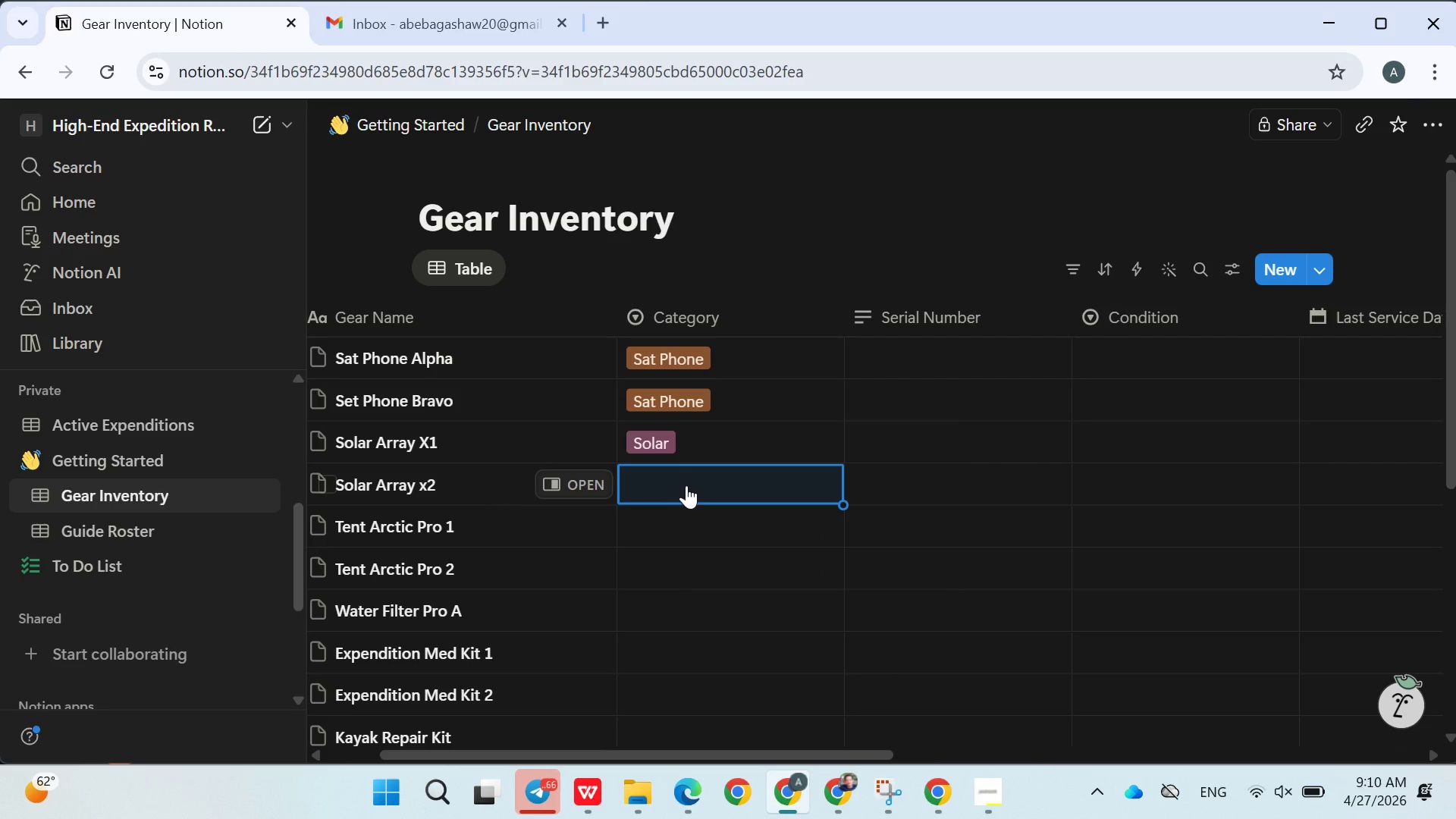 
left_click([685, 482])
 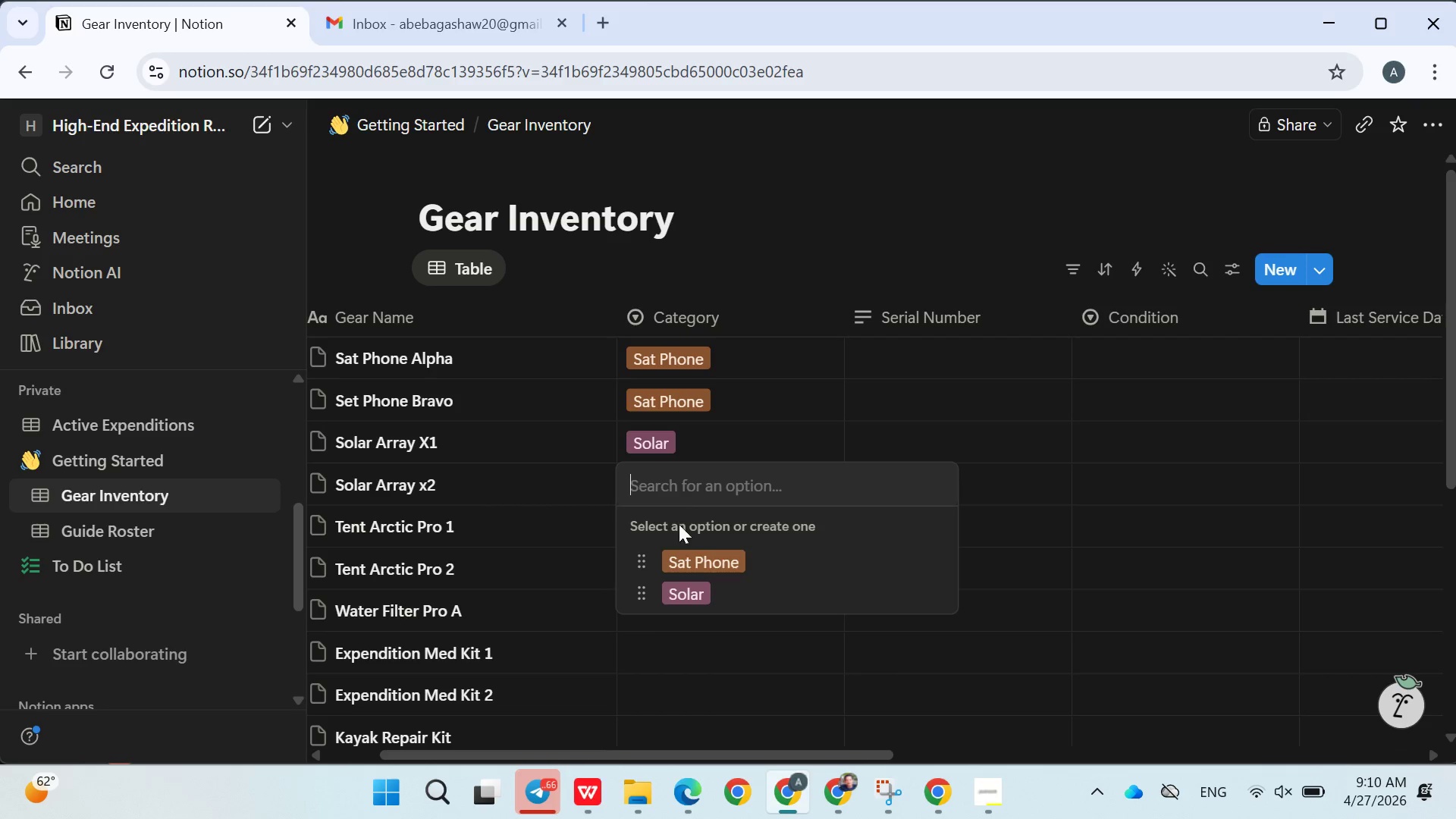 
left_click([688, 586])
 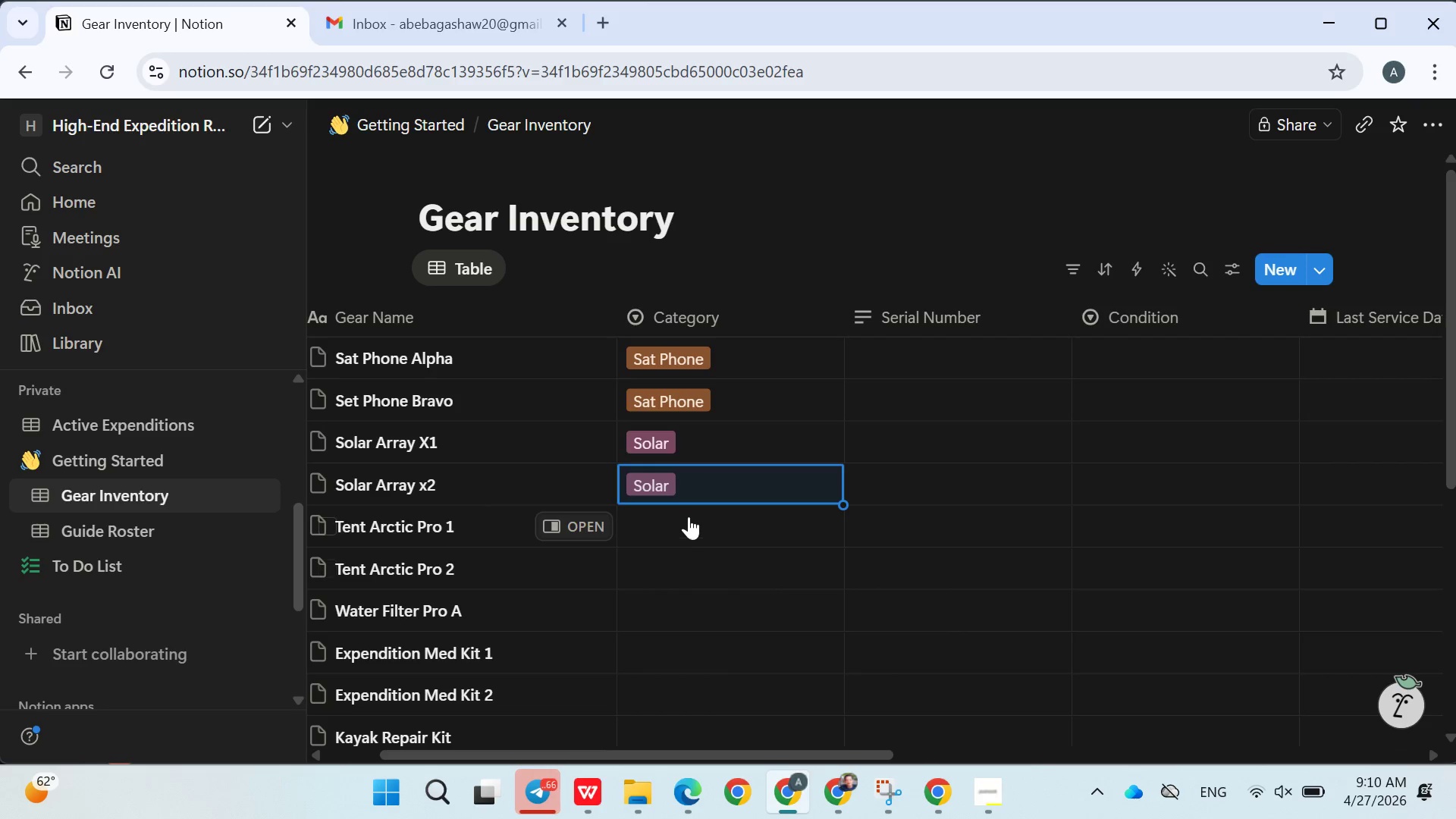 
left_click([689, 516])
 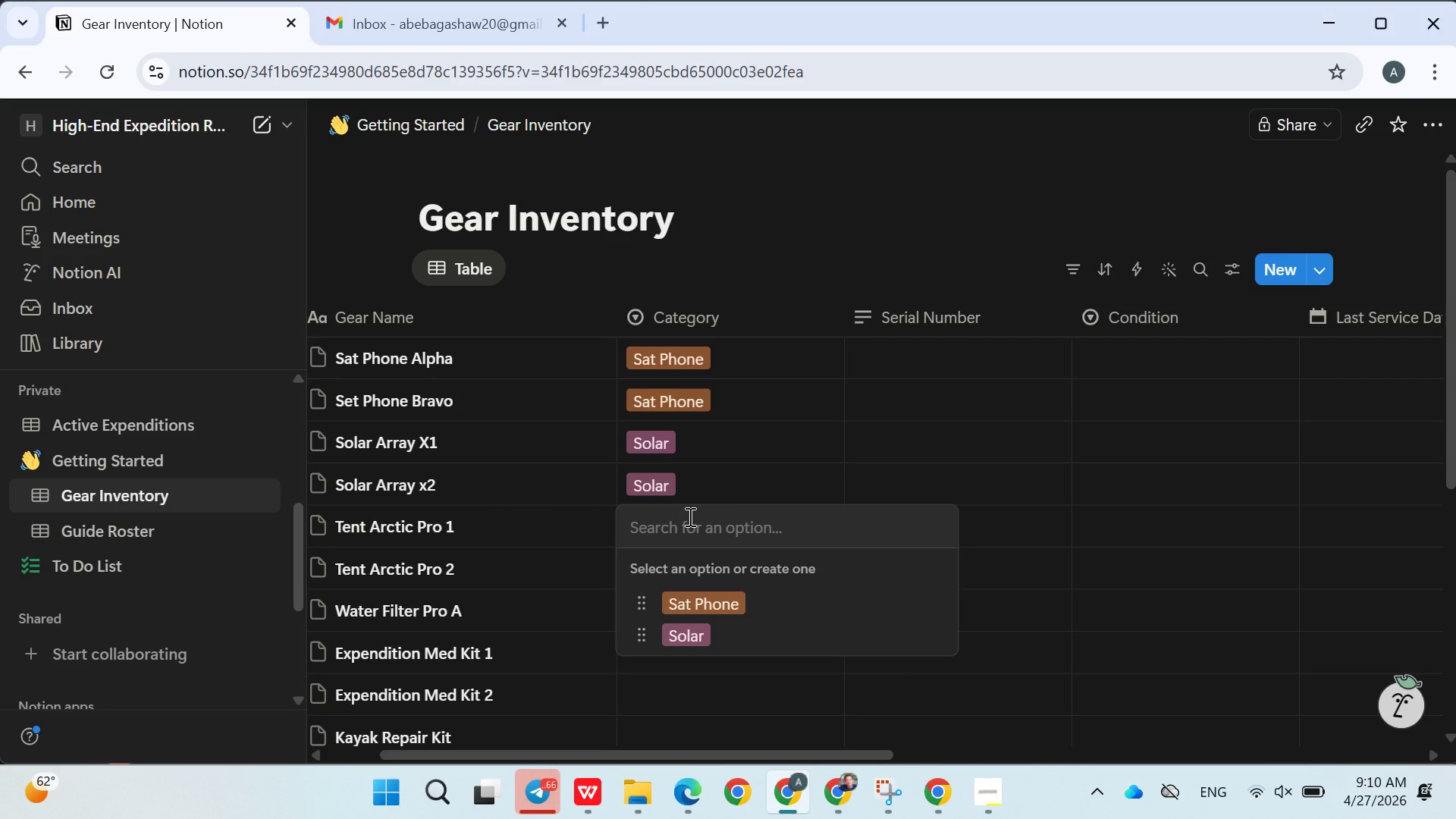 
type(Tent)
 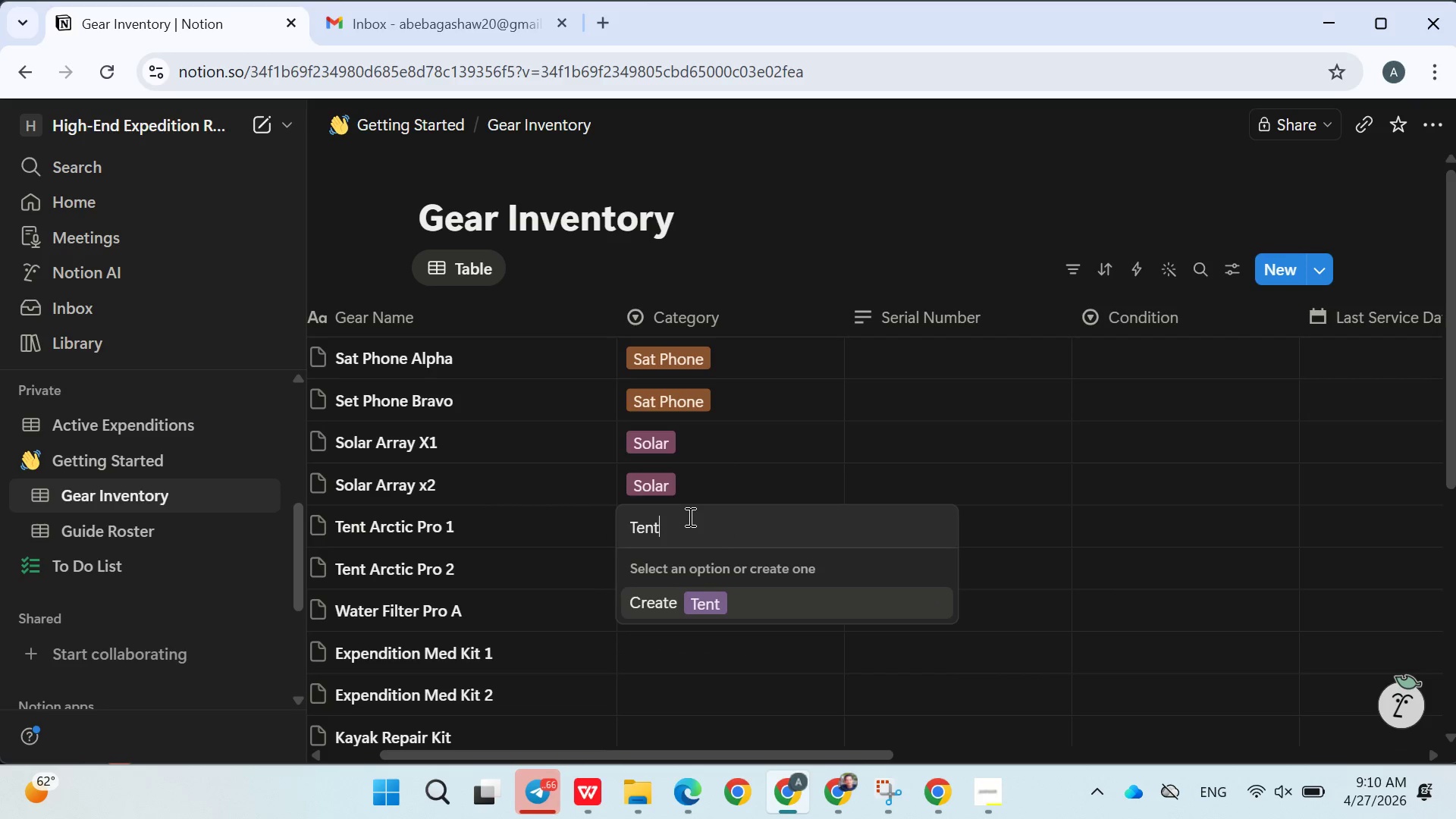 
key(Enter)
 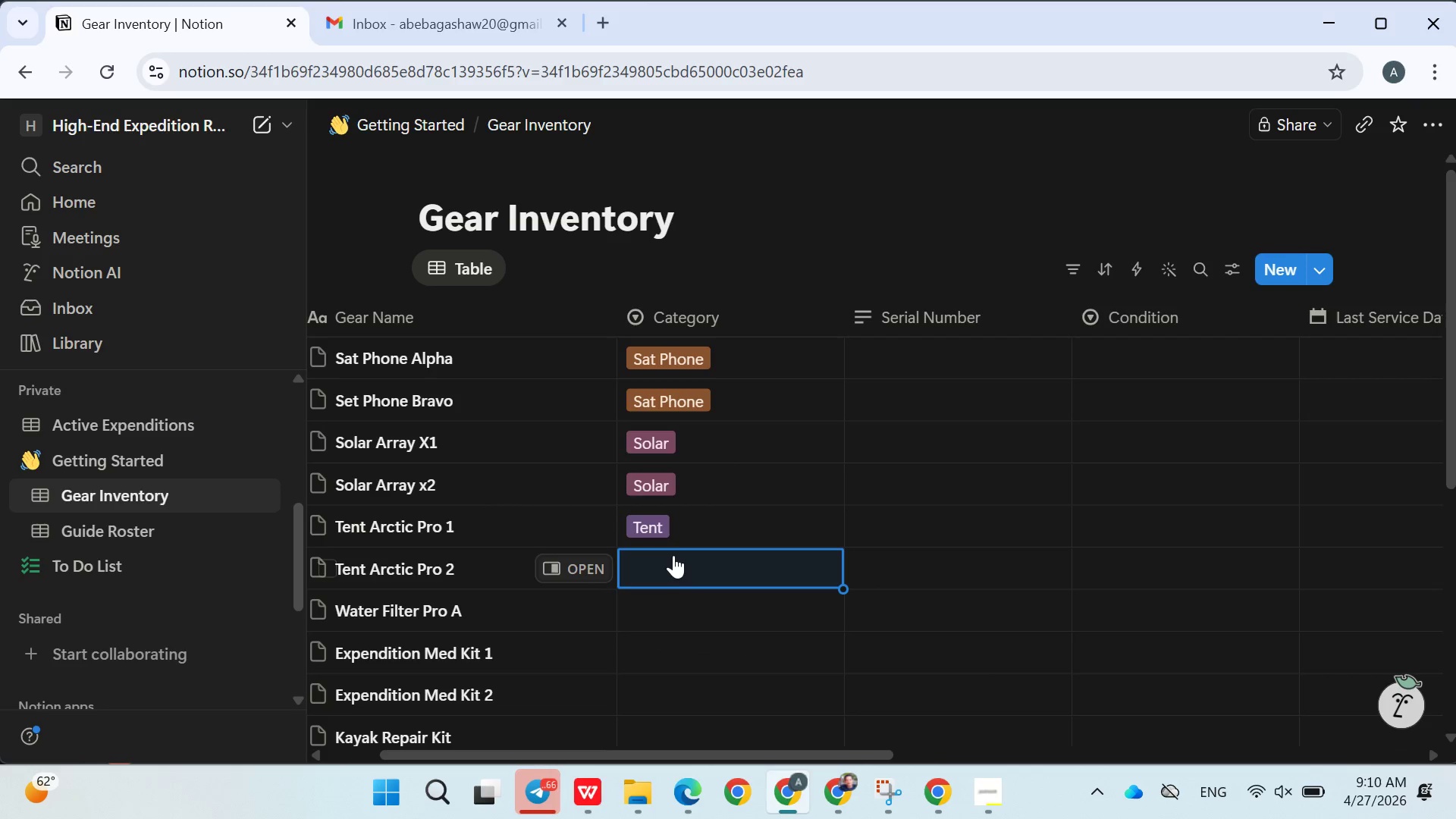 
left_click([672, 555])
 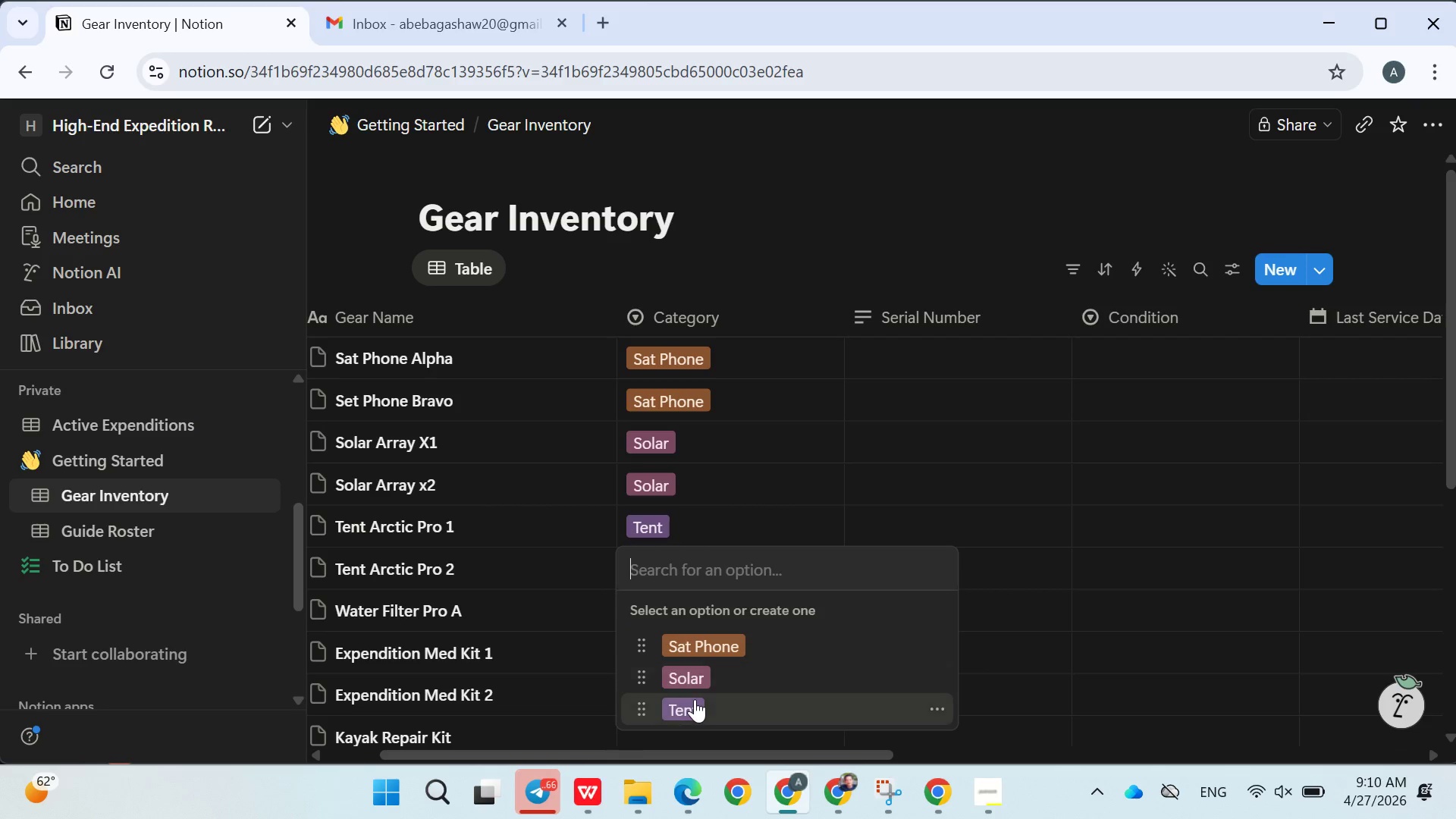 
left_click([695, 699])
 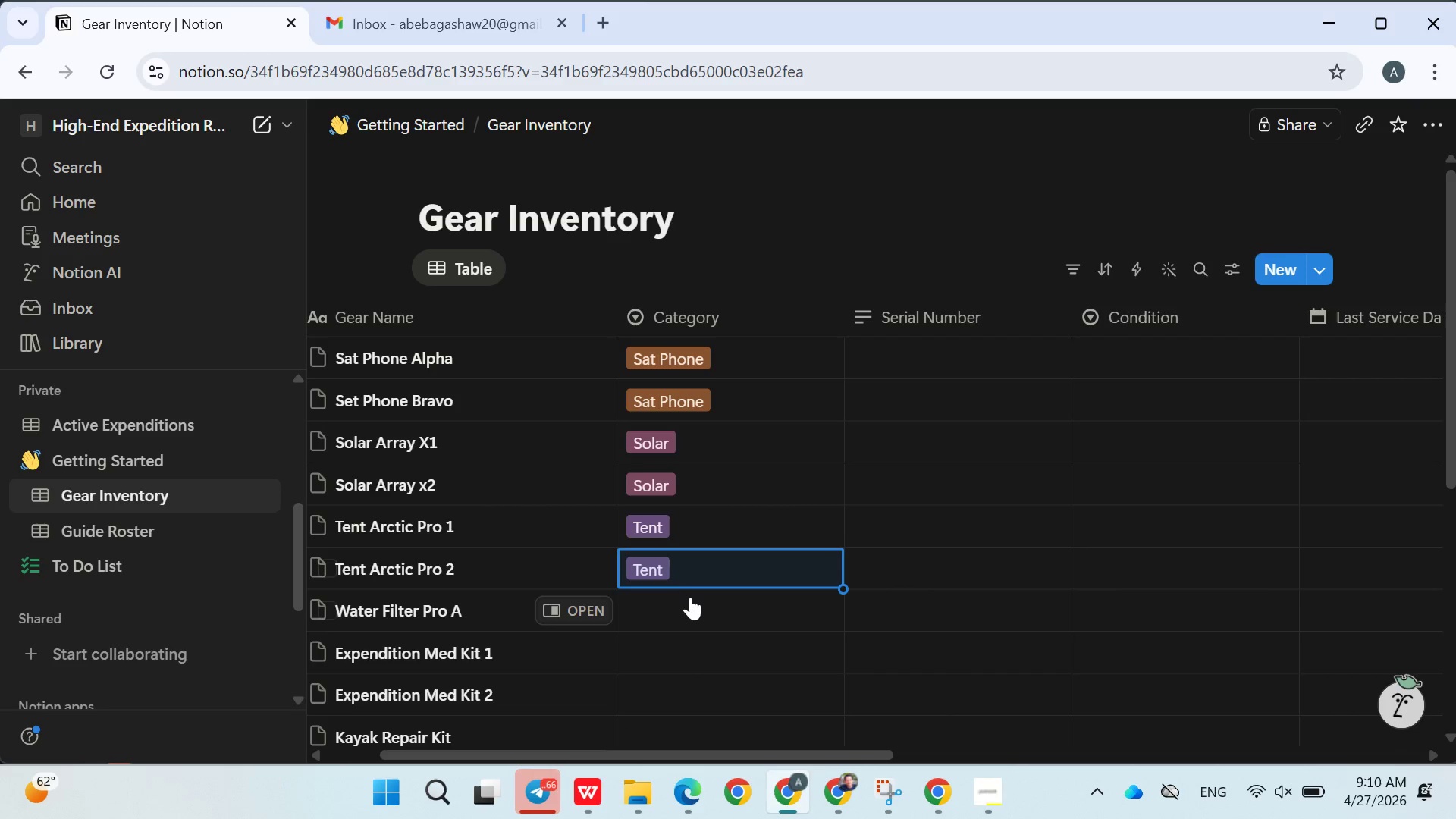 
left_click([688, 601])
 